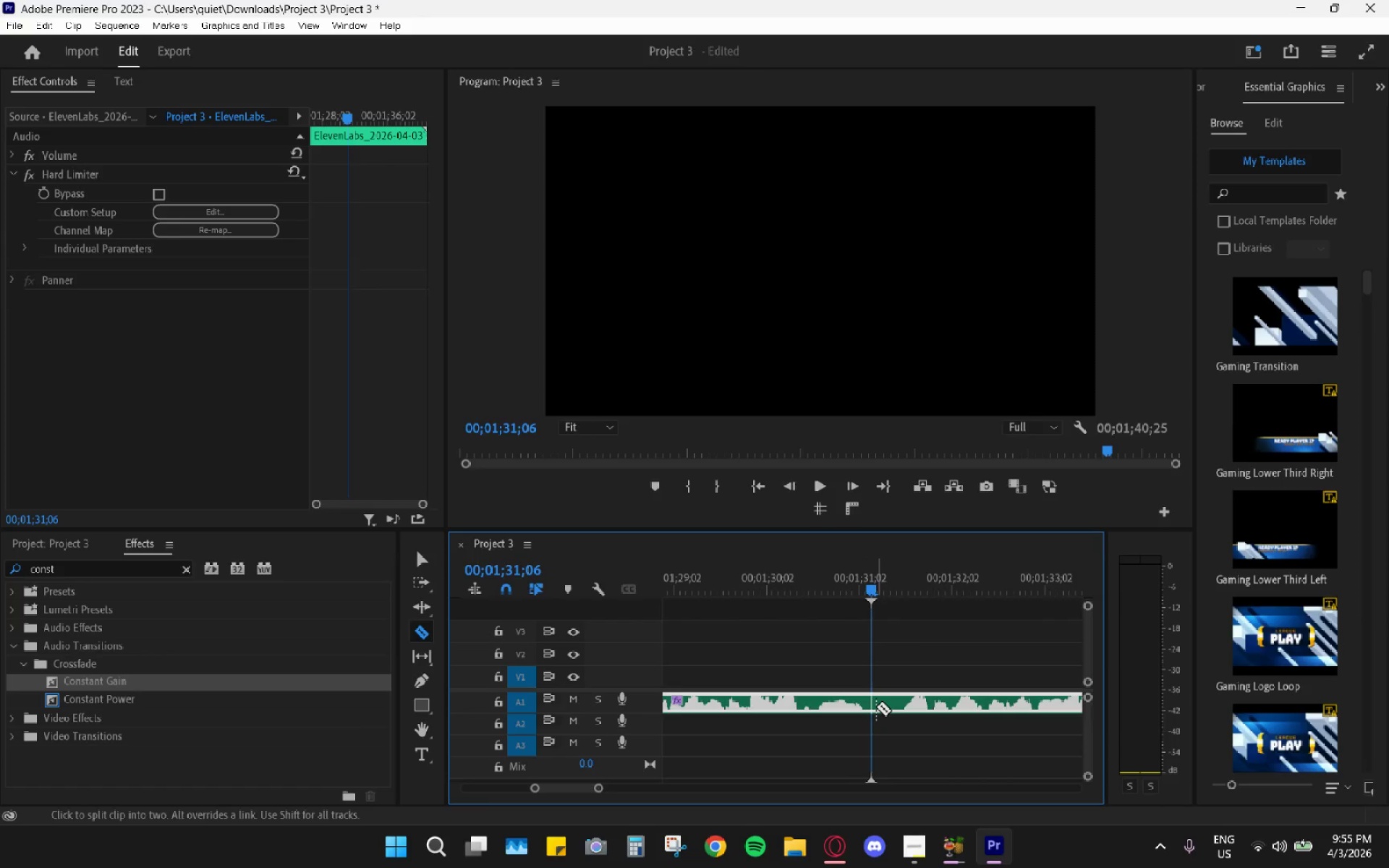 
key(Space)
 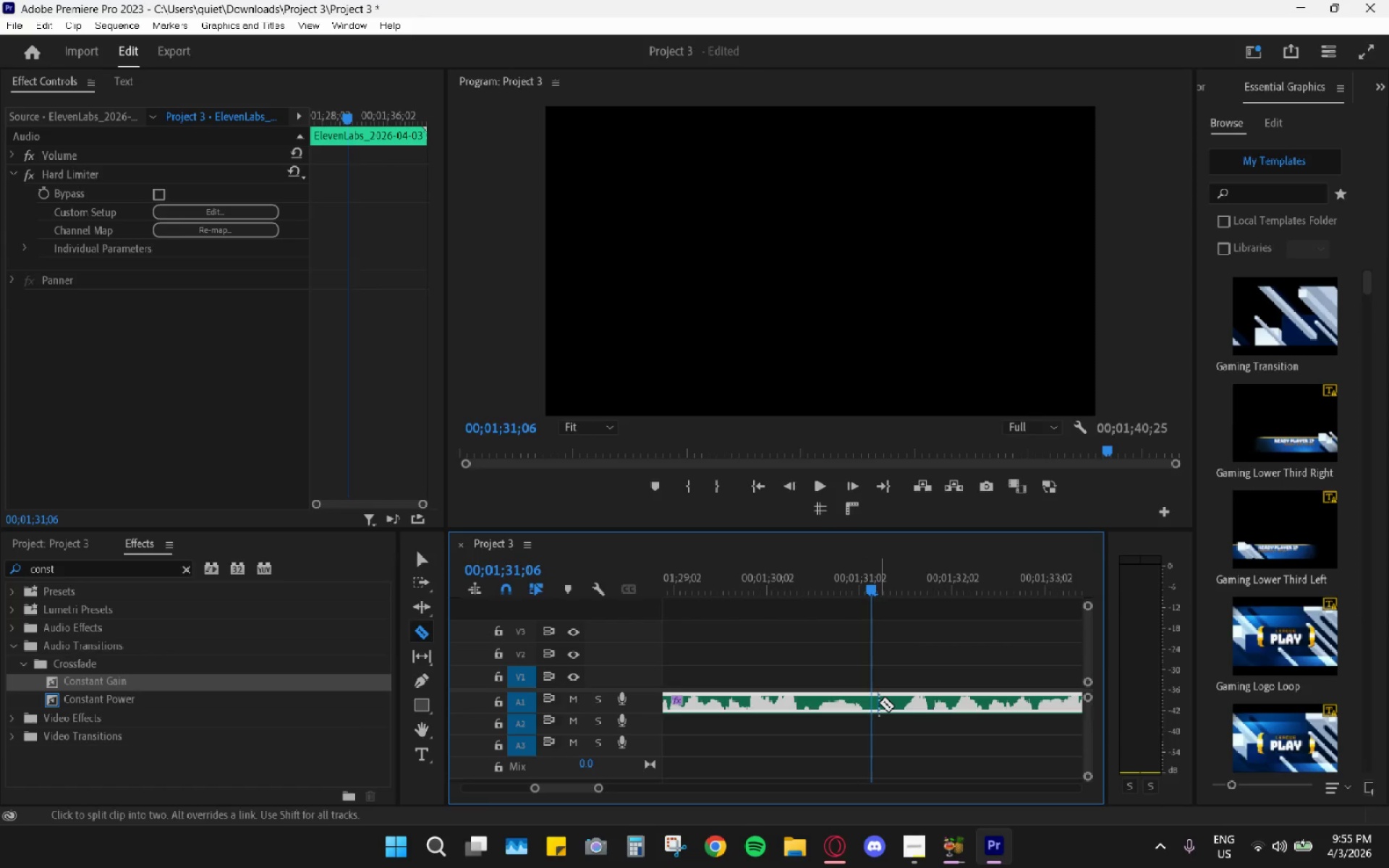 
left_click([873, 702])
 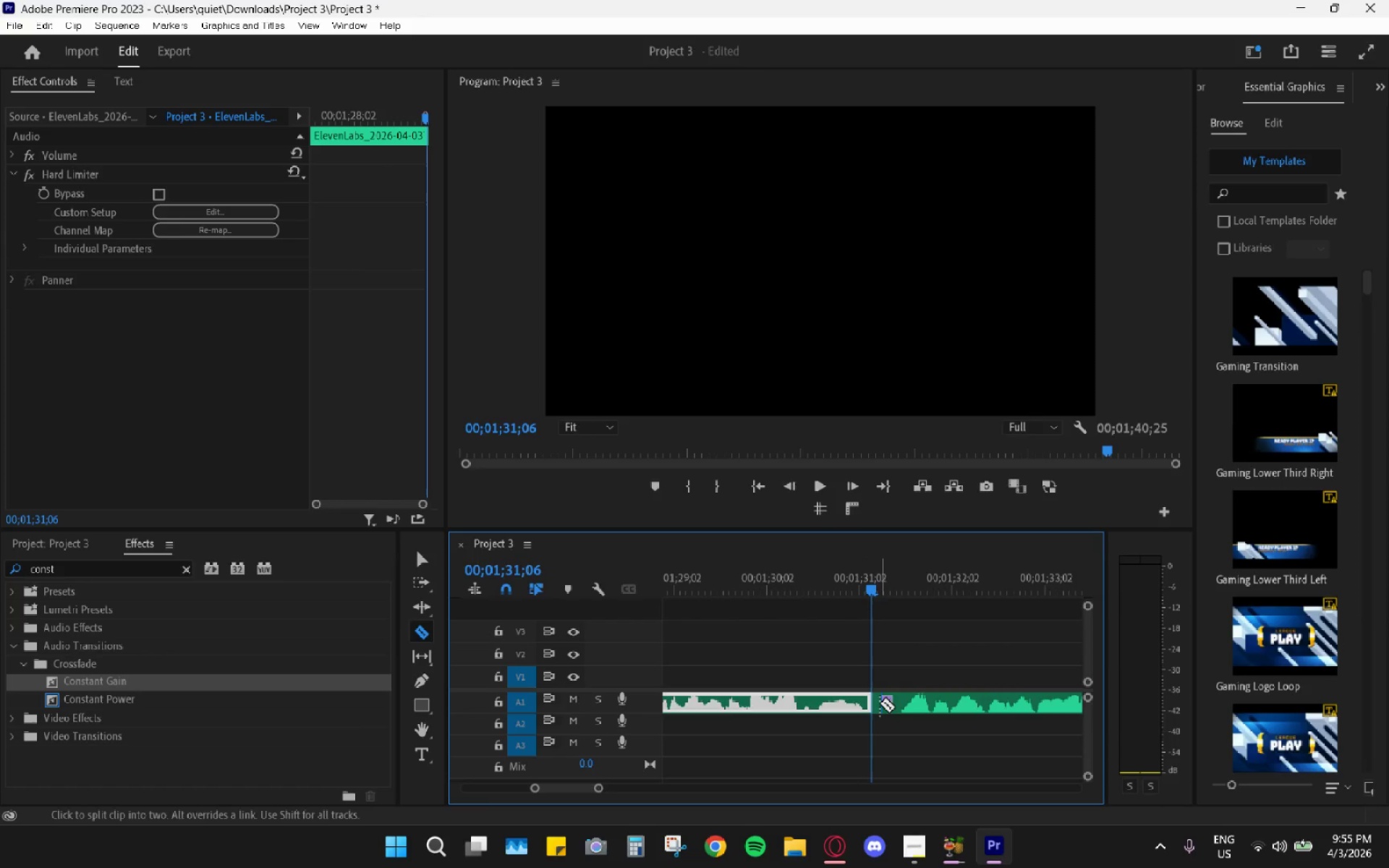 
left_click([897, 704])
 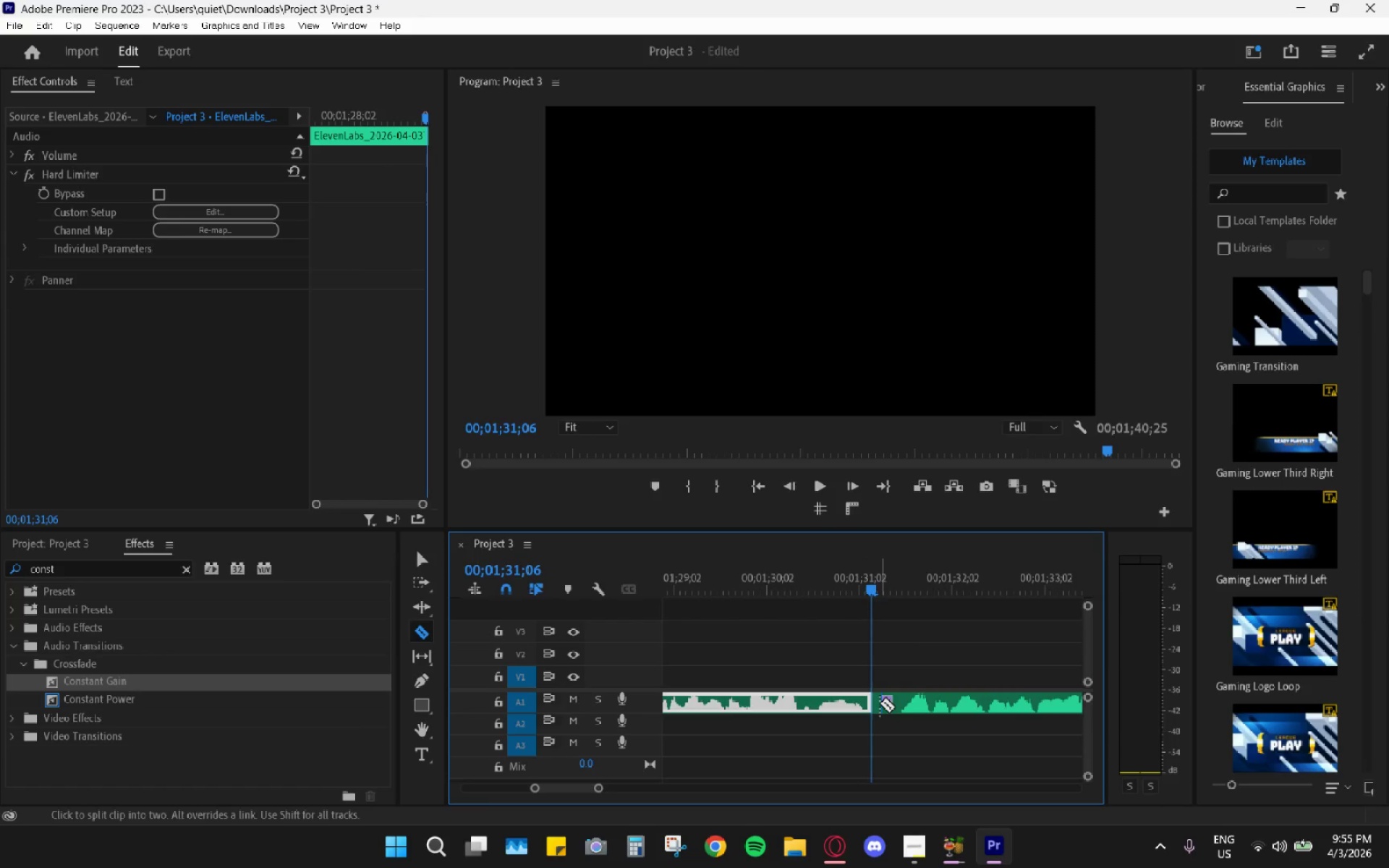 
key(V)
 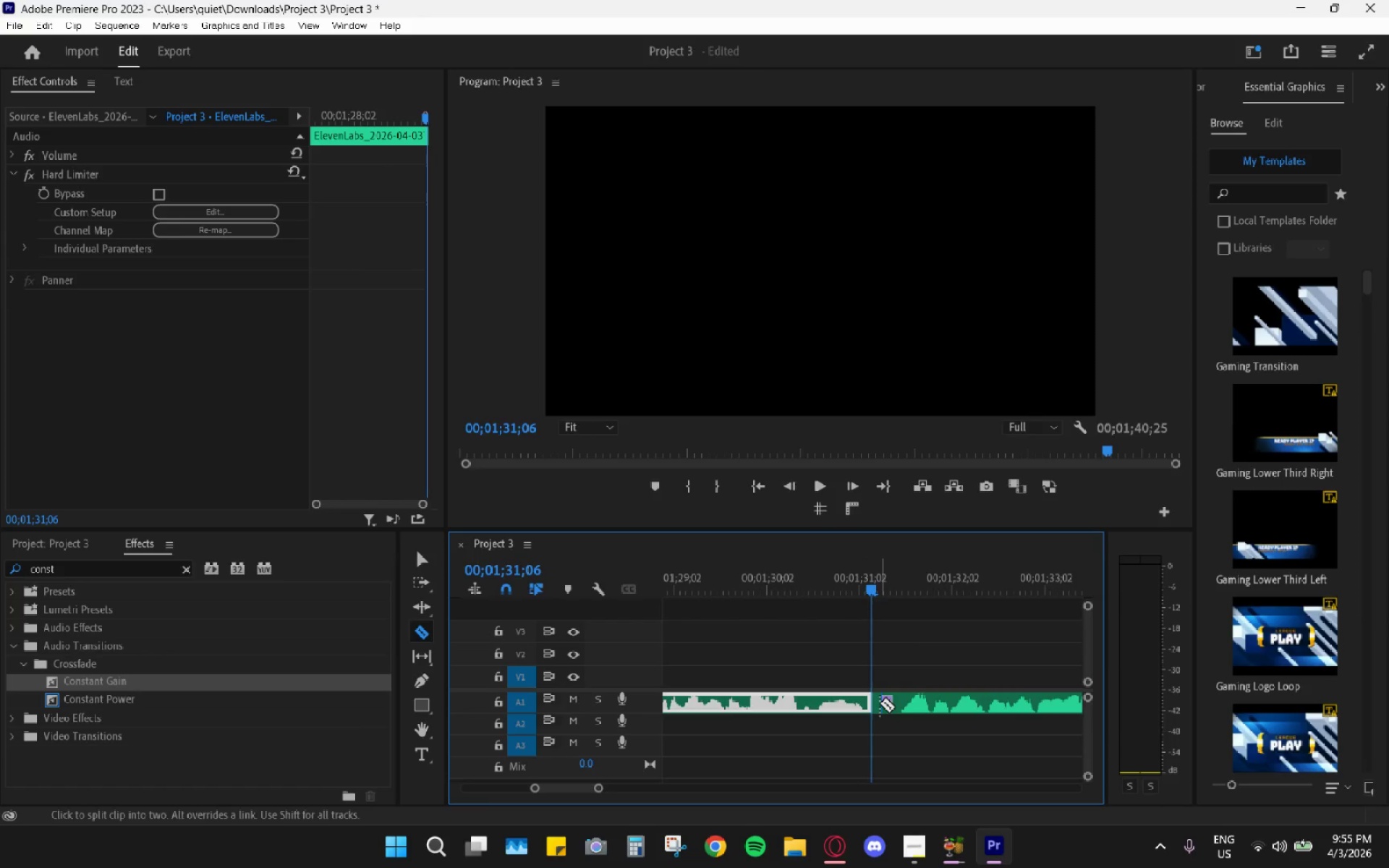 
double_click([888, 707])
 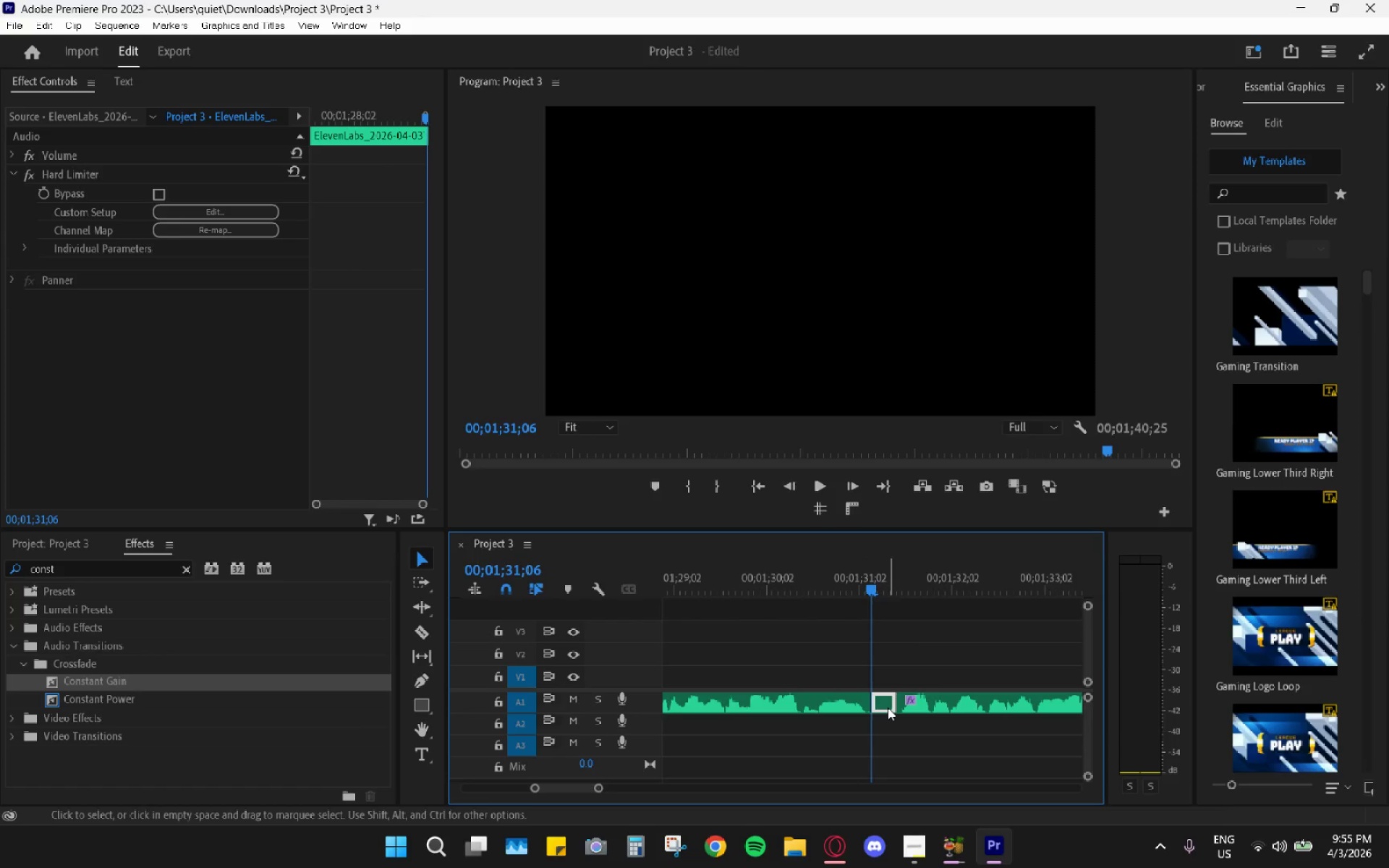 
key(H)
 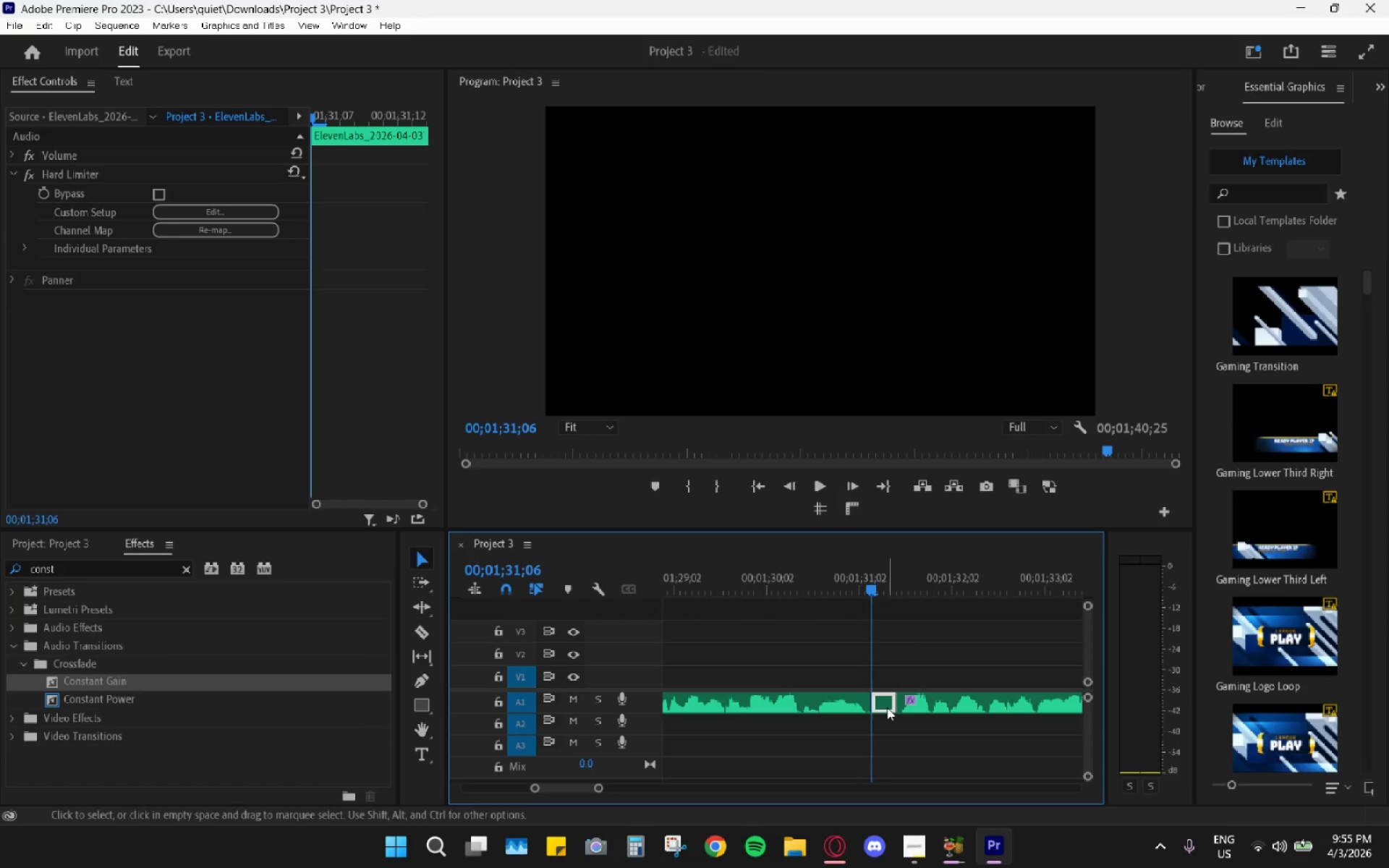 
left_click([887, 707])
 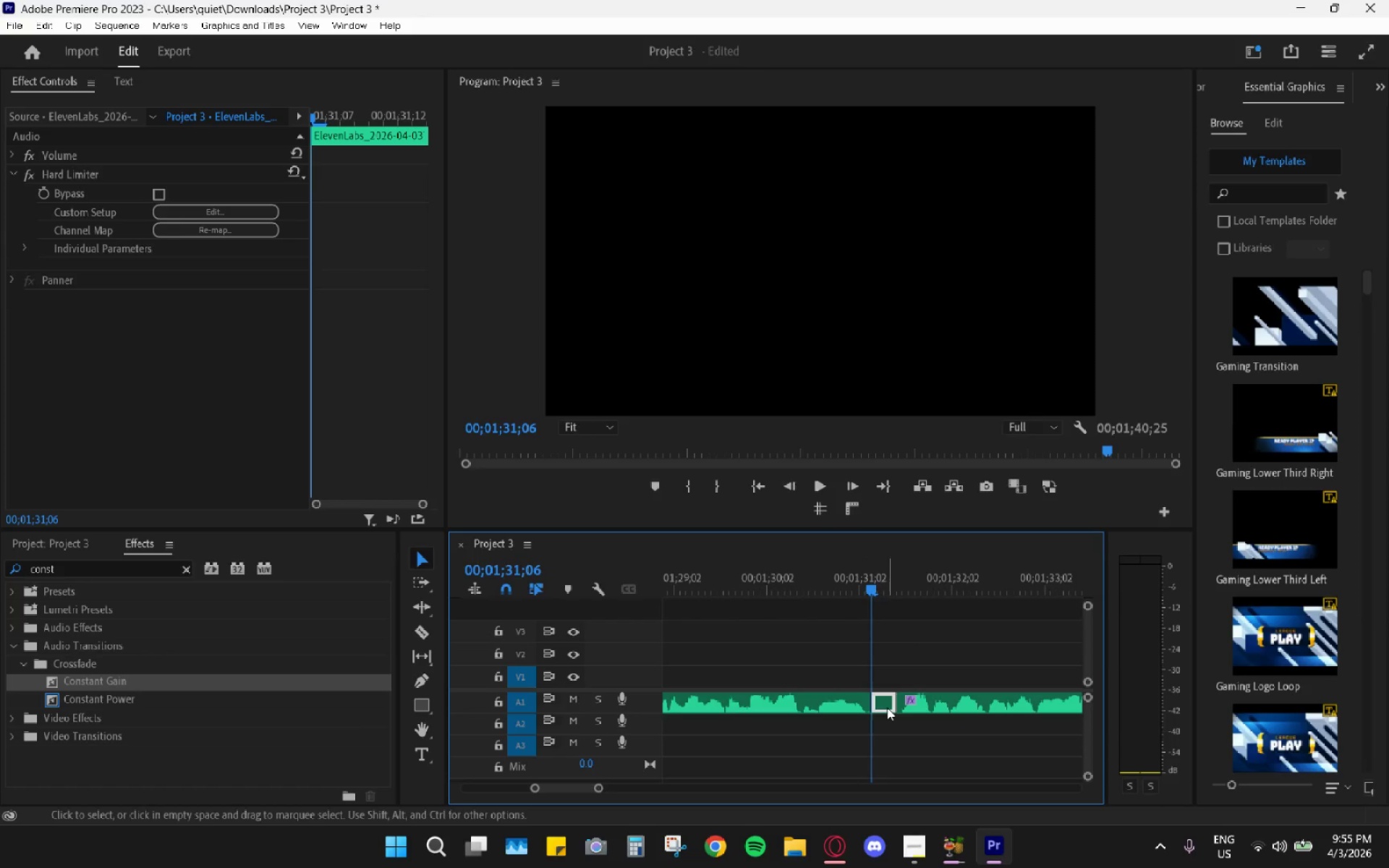 
key(H)
 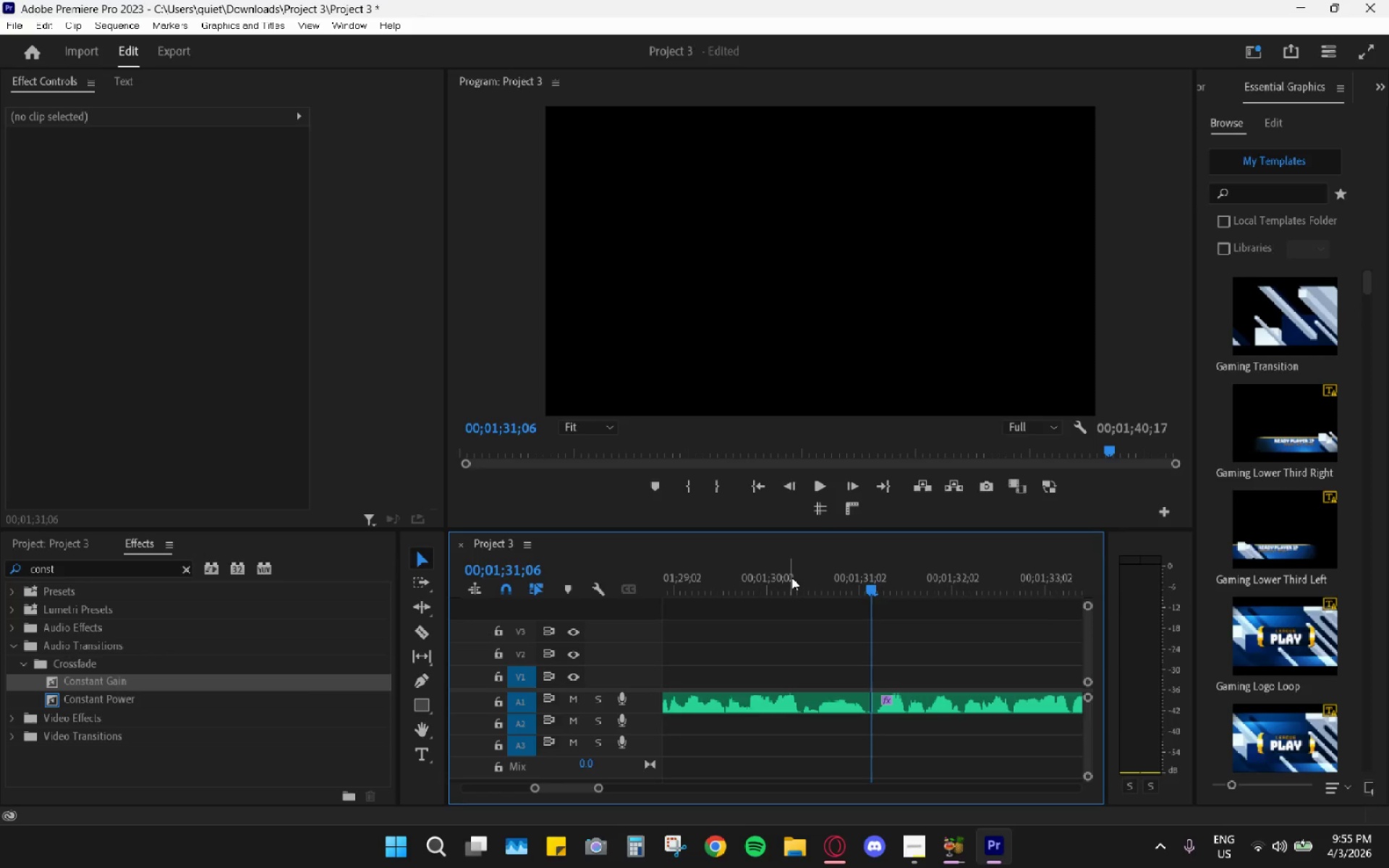 
key(Space)
 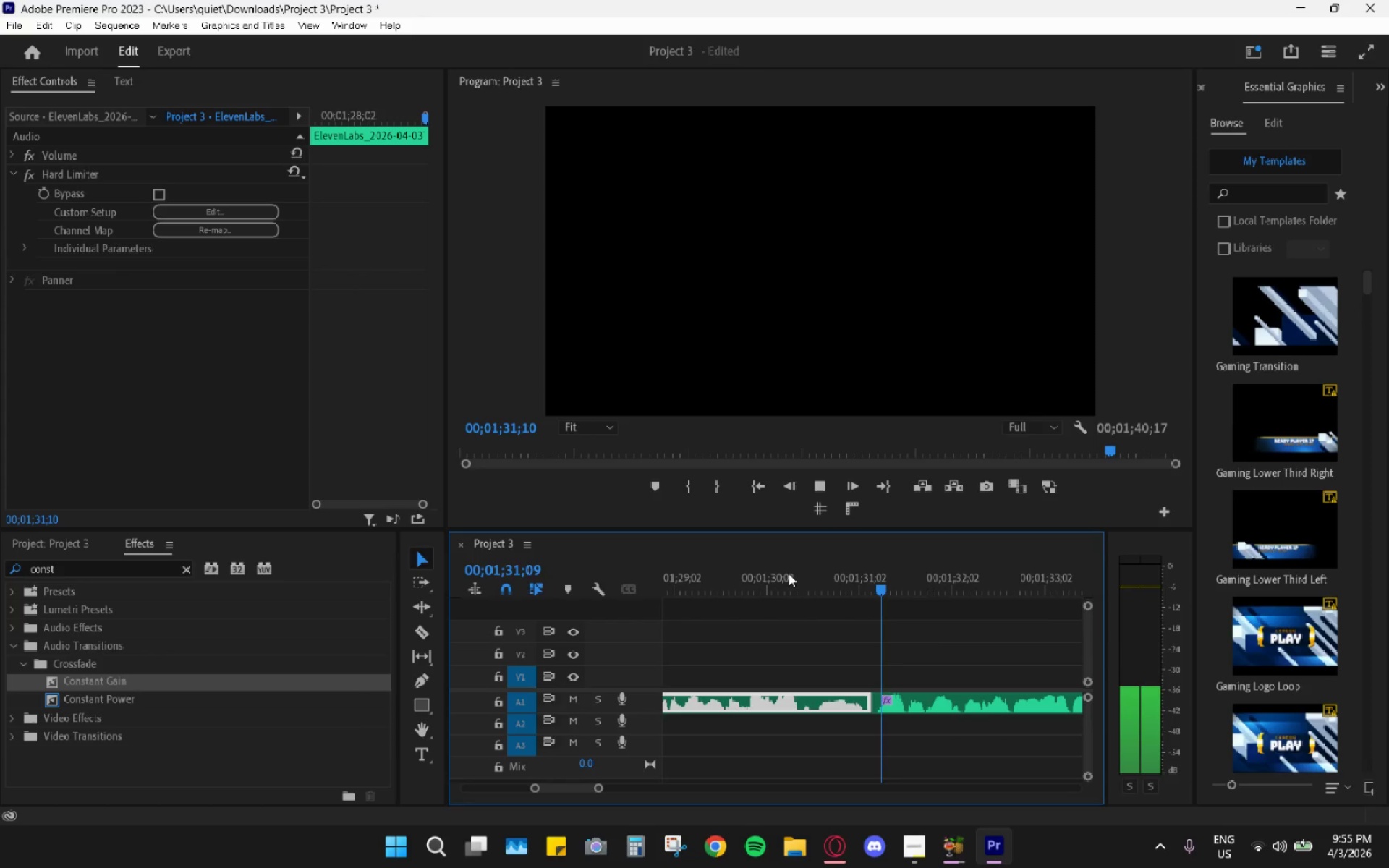 
scroll: coordinate [871, 658], scroll_direction: down, amount: 8.0
 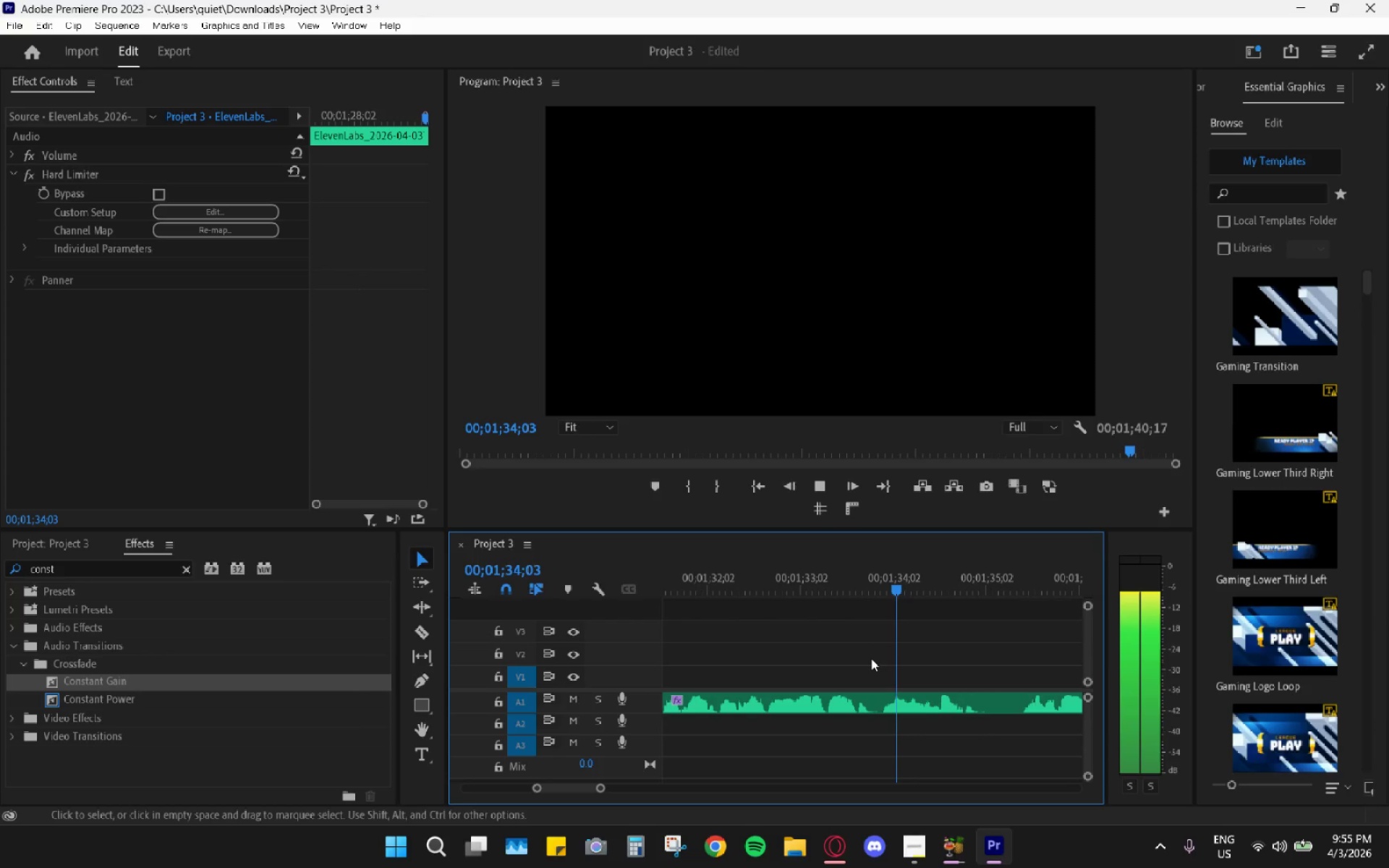 
key(Space)
 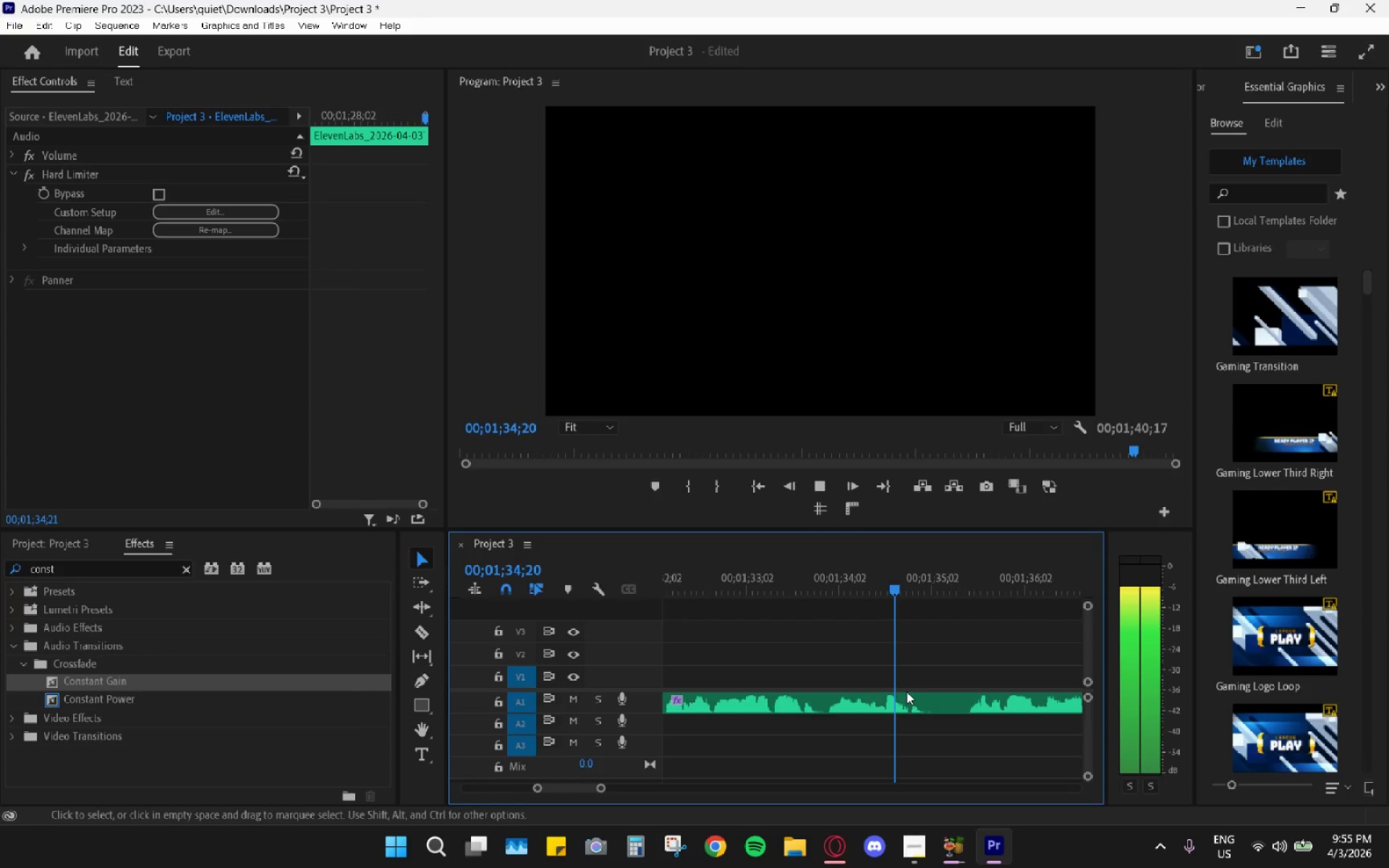 
key(C)
 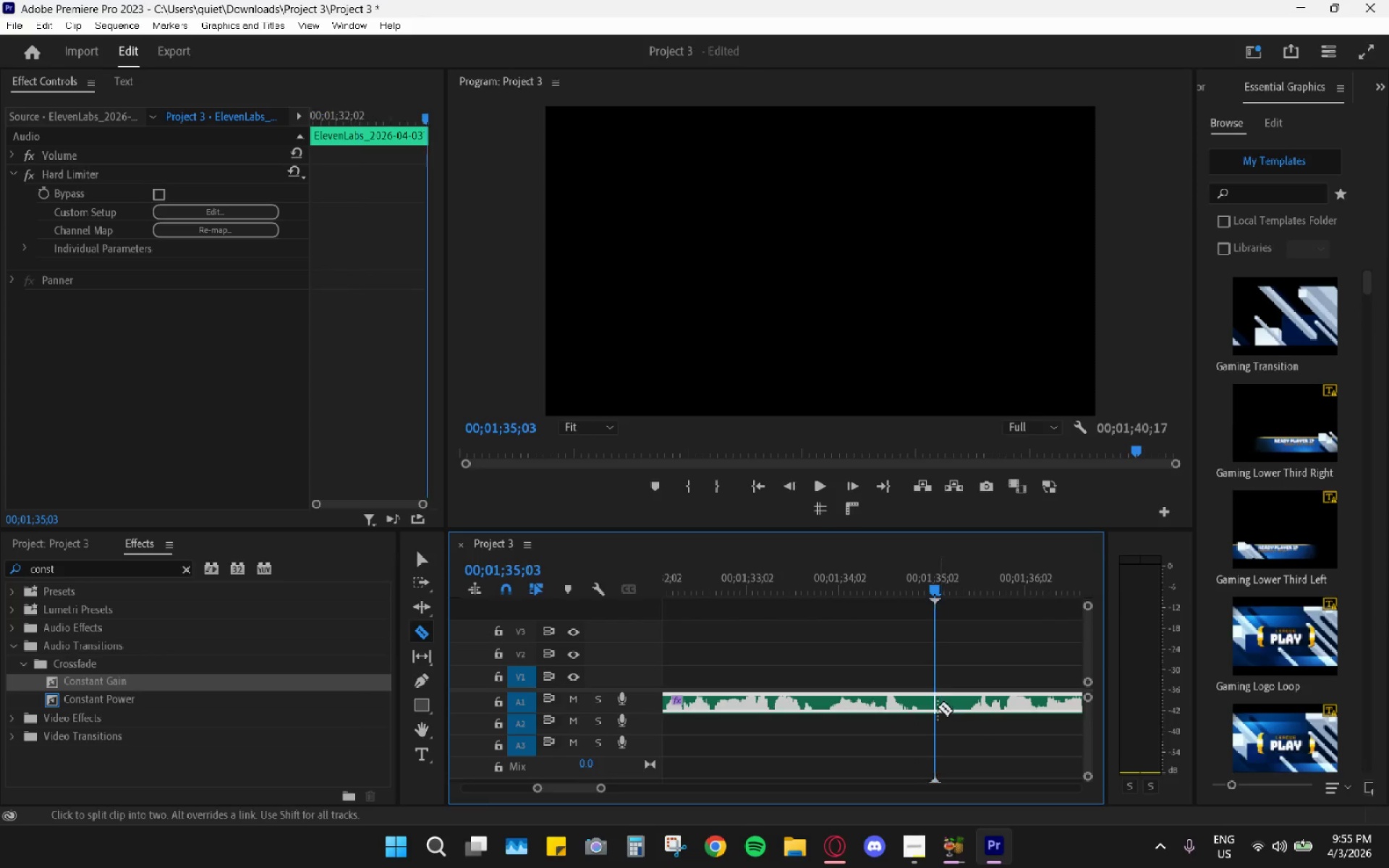 
left_click([938, 707])
 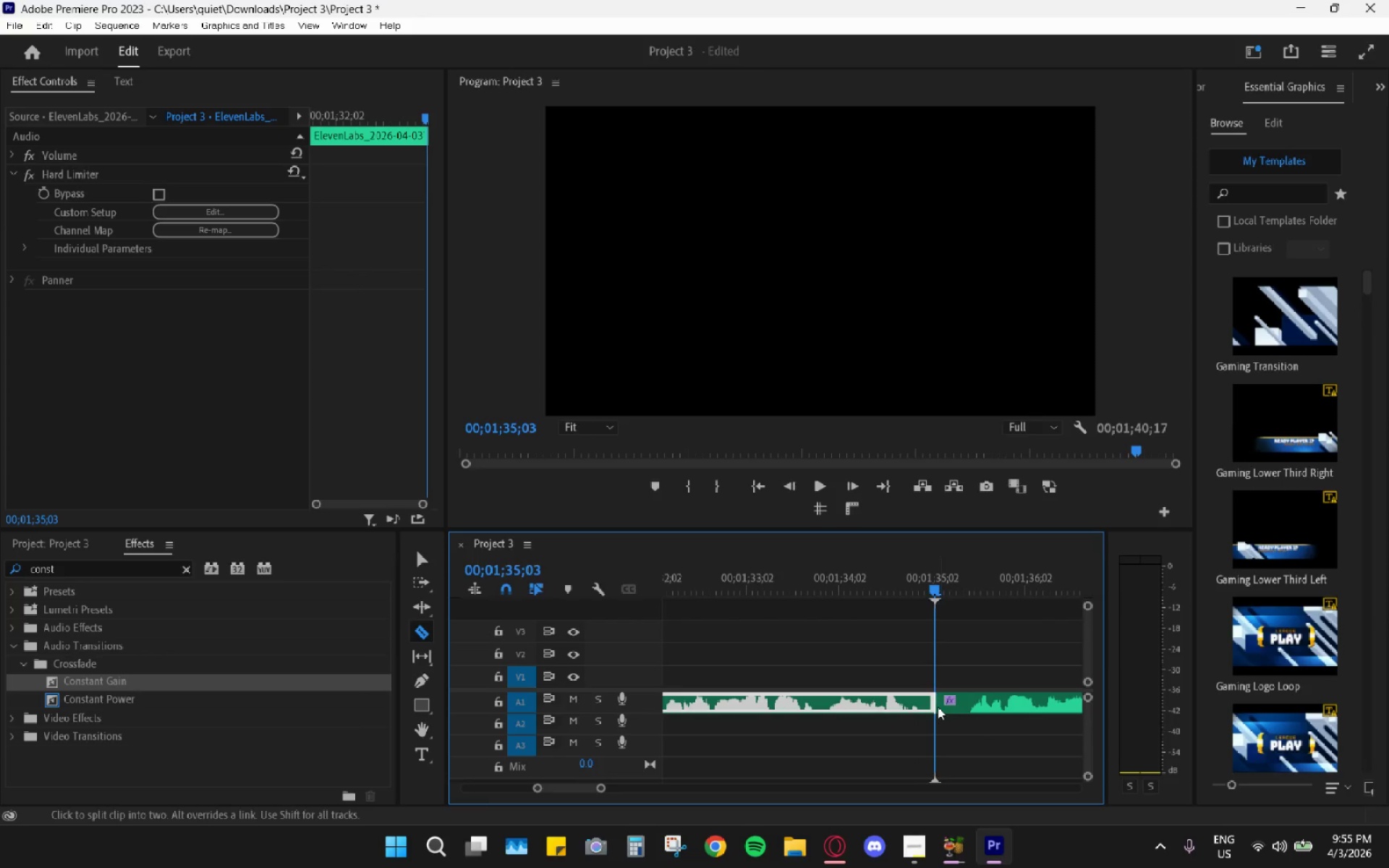 
left_click([967, 701])
 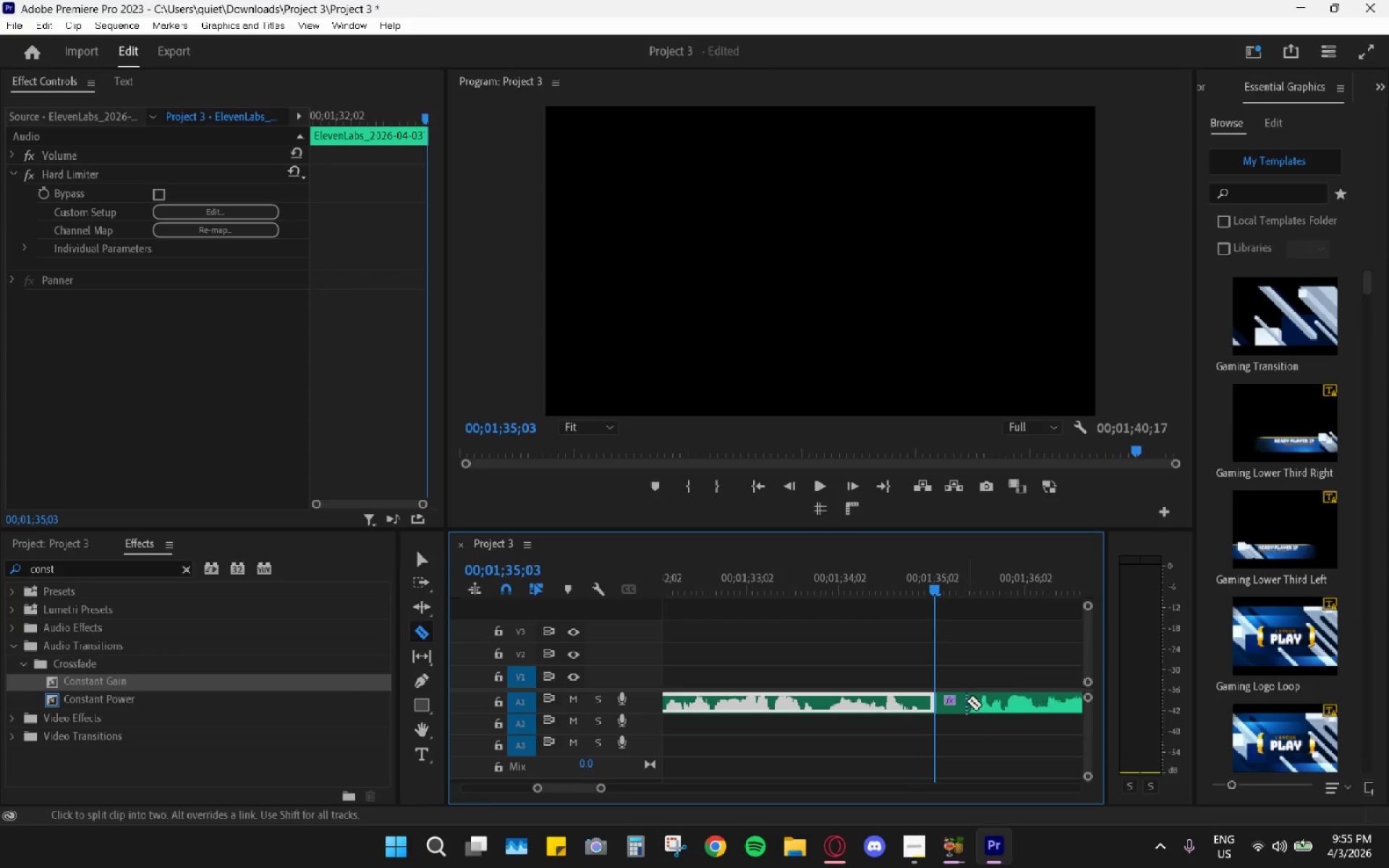 
key(V)
 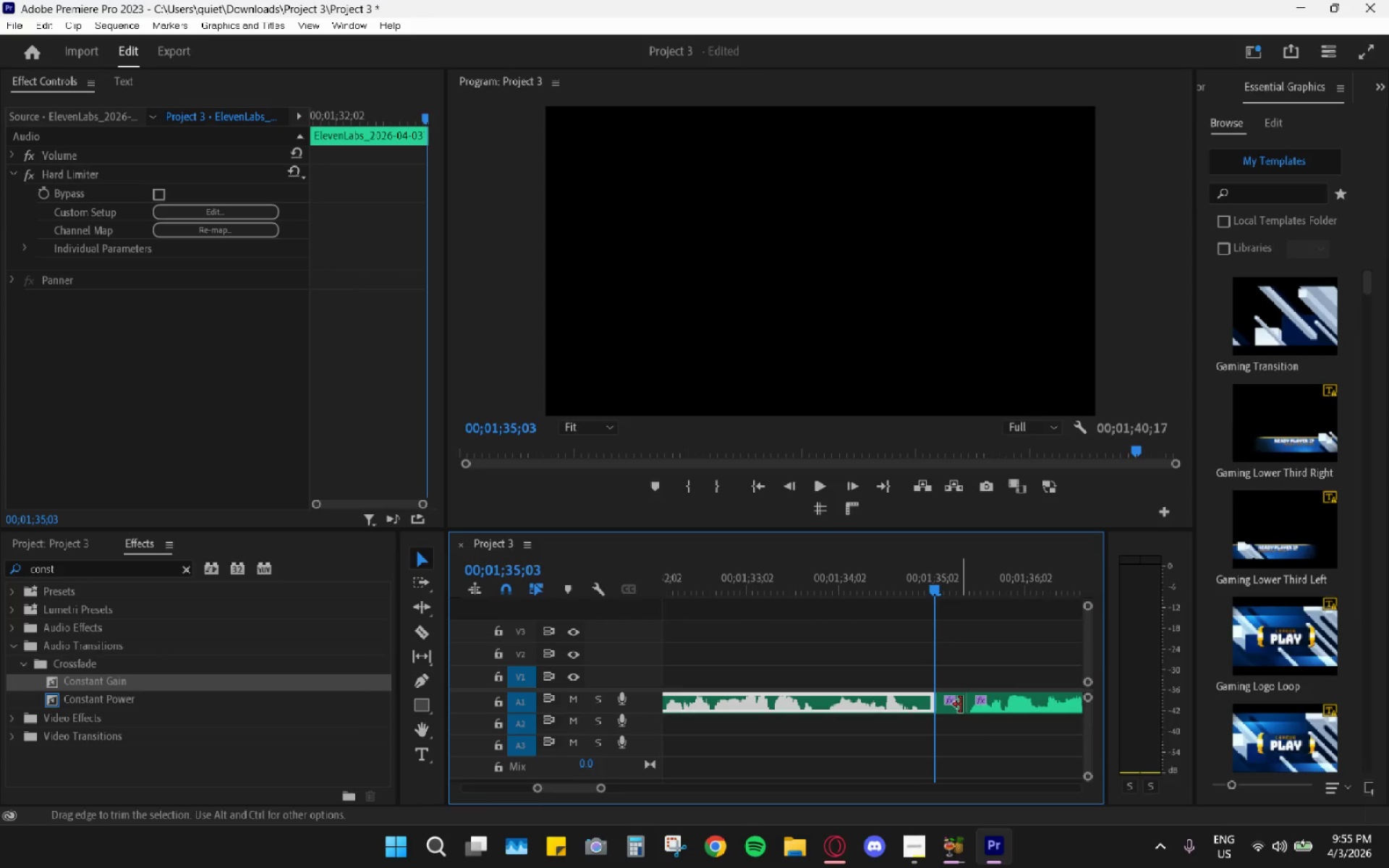 
double_click([957, 707])
 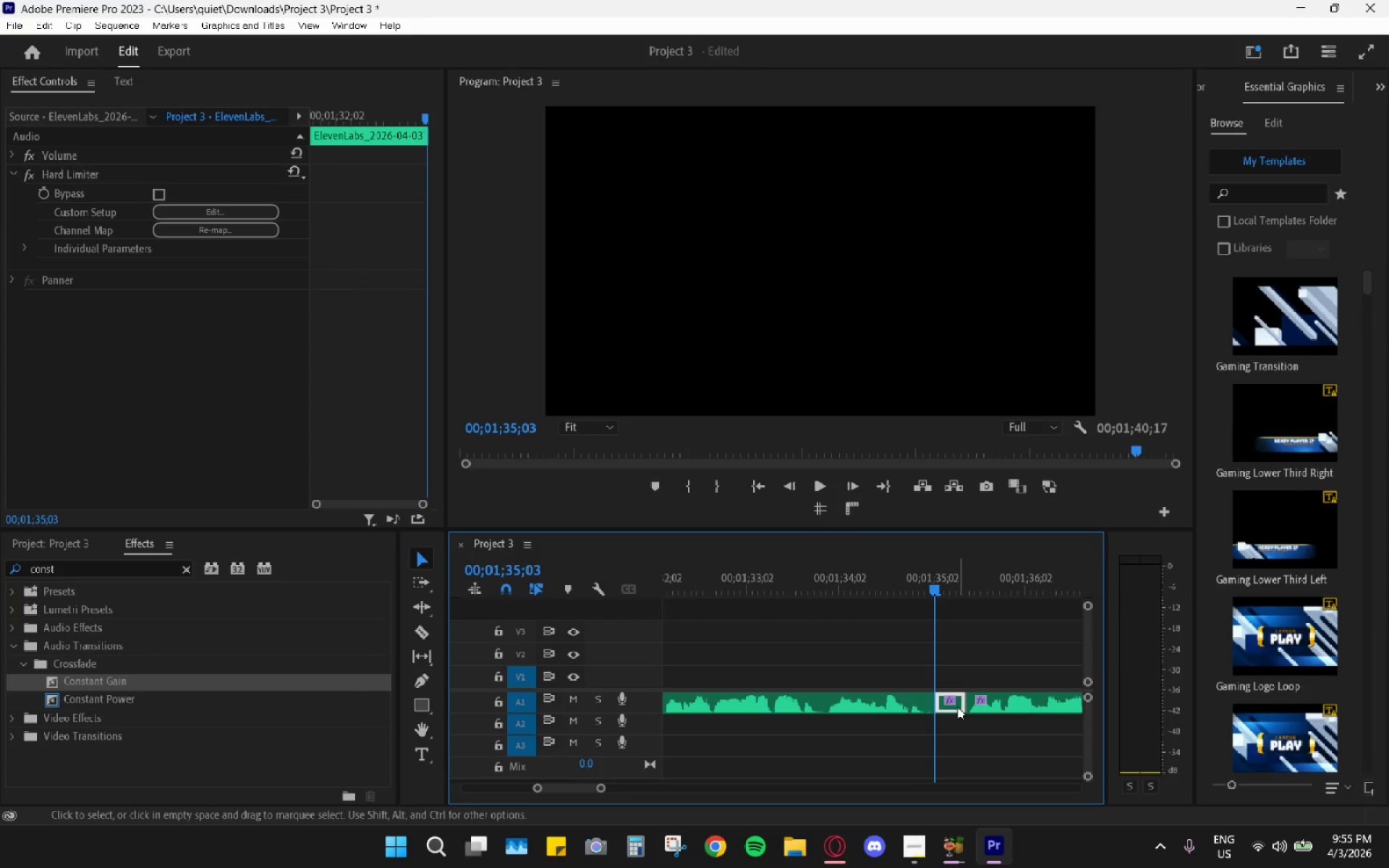 
key(H)
 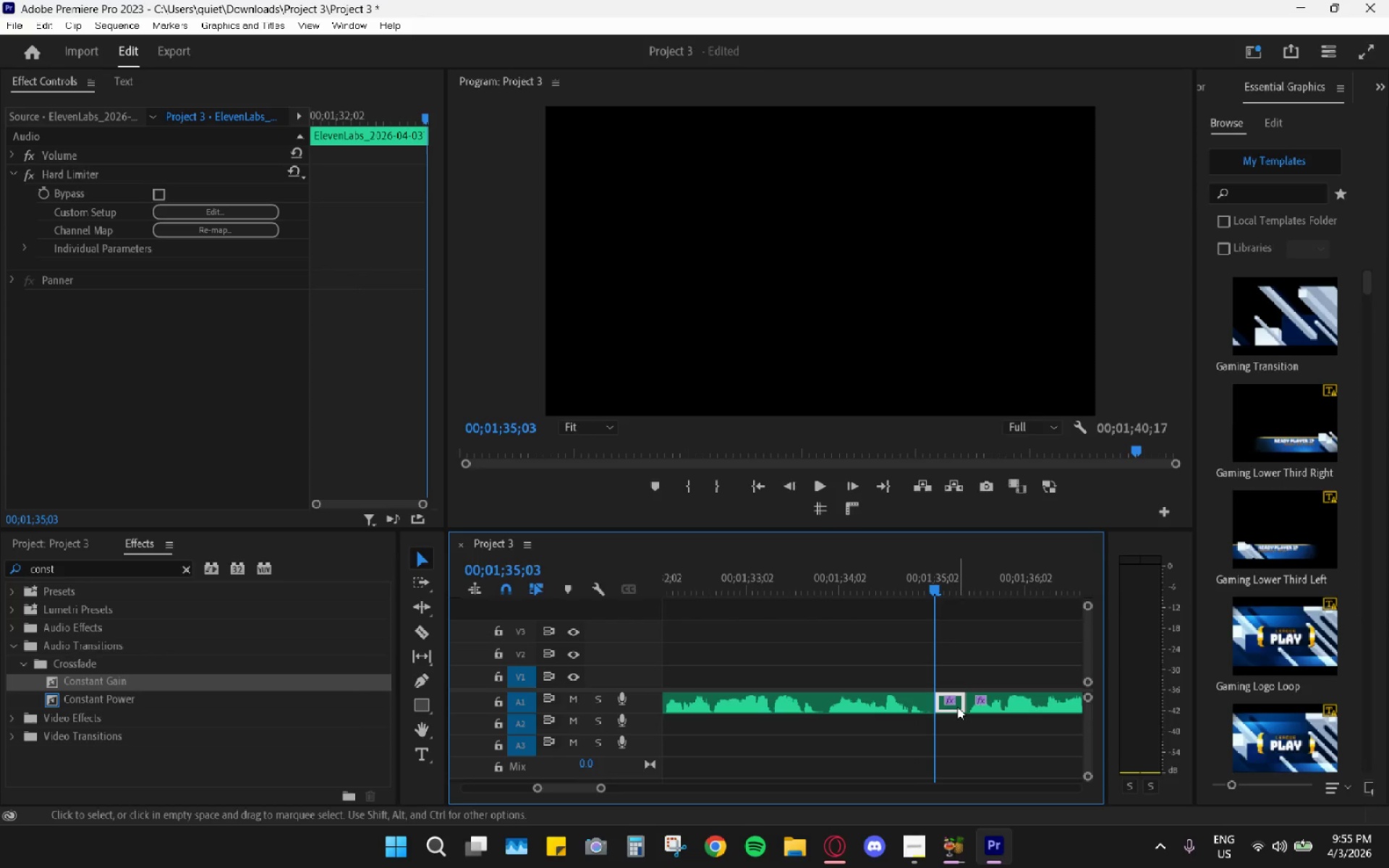 
left_click([957, 707])
 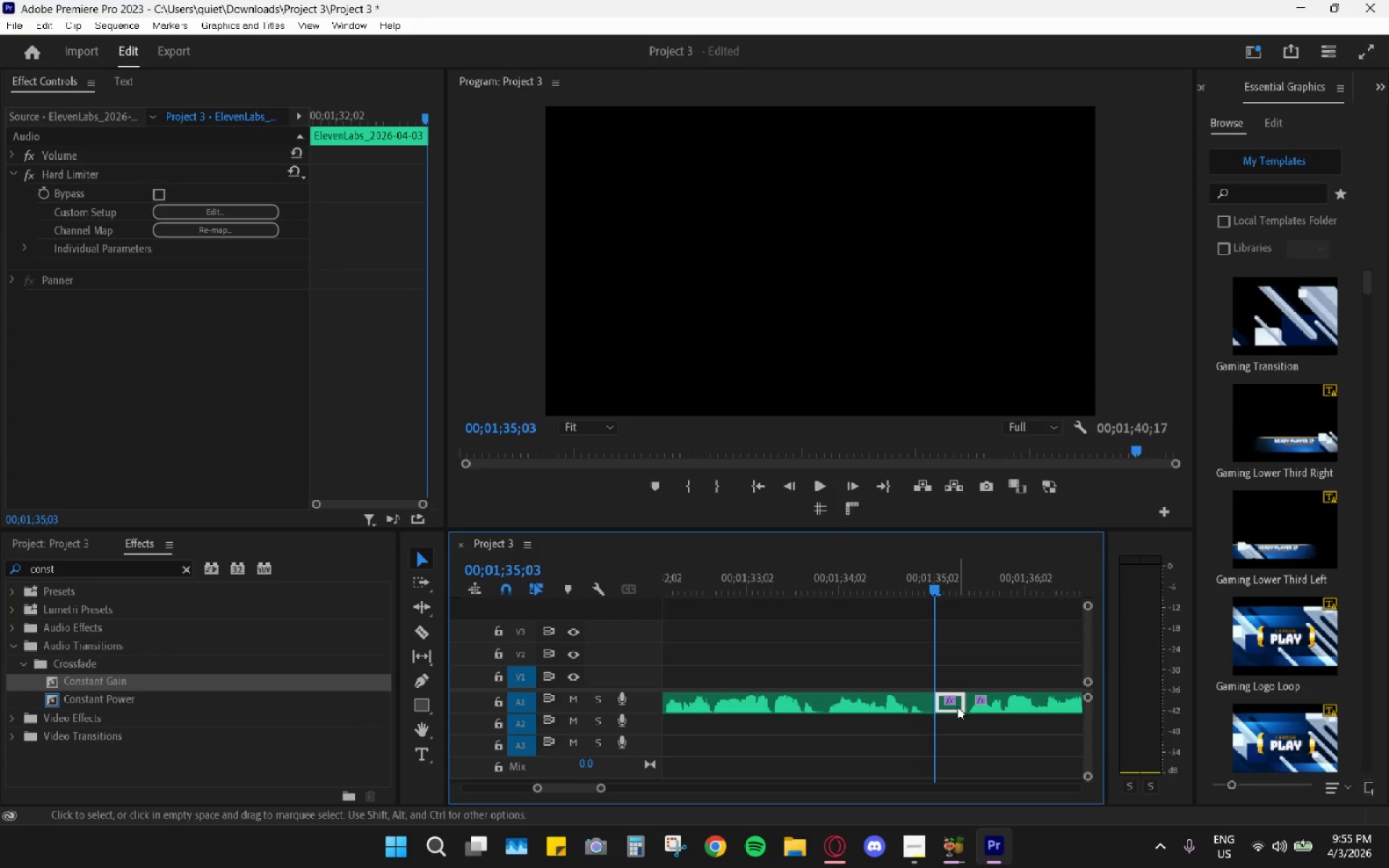 
key(H)
 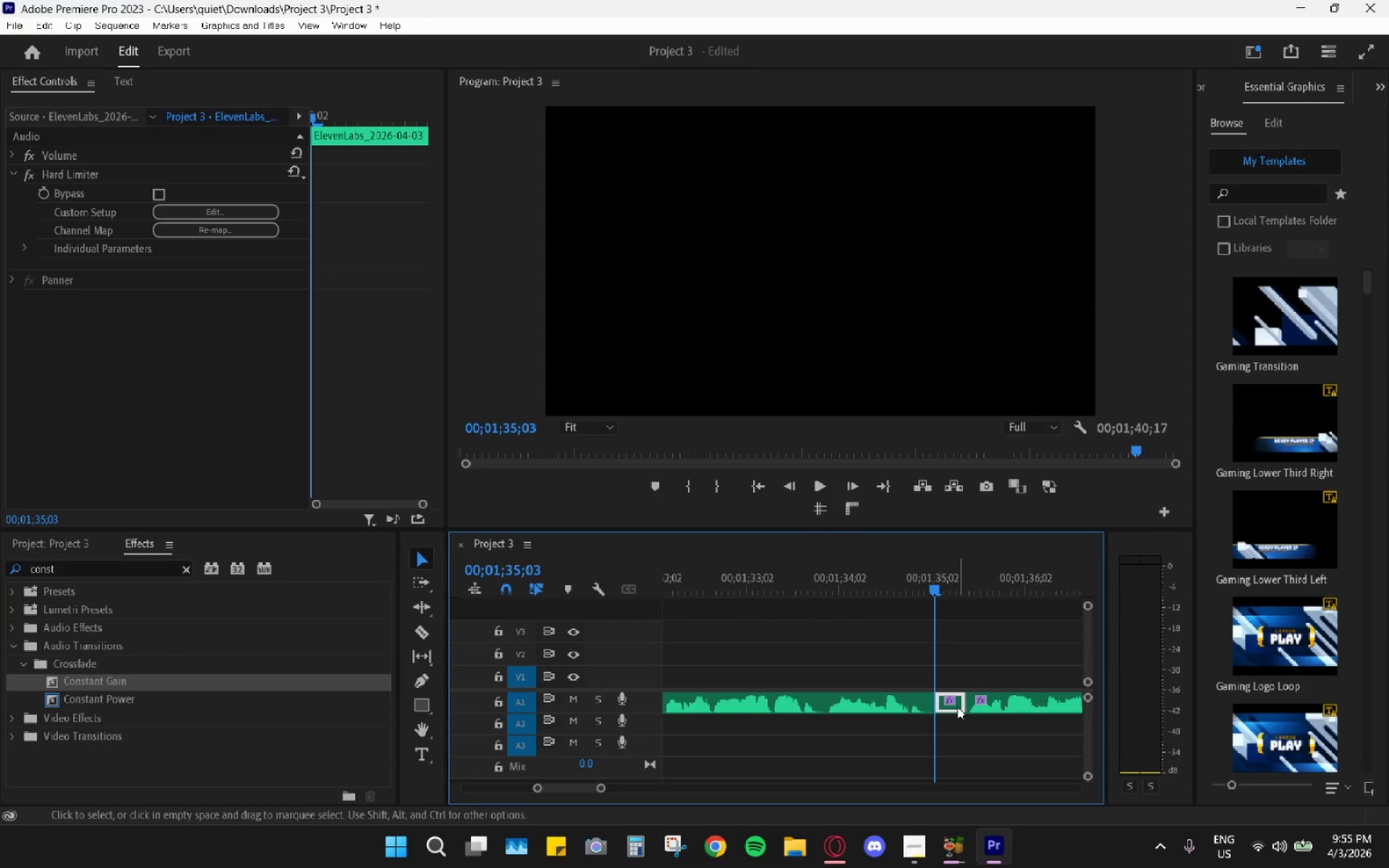 
left_click([857, 586])
 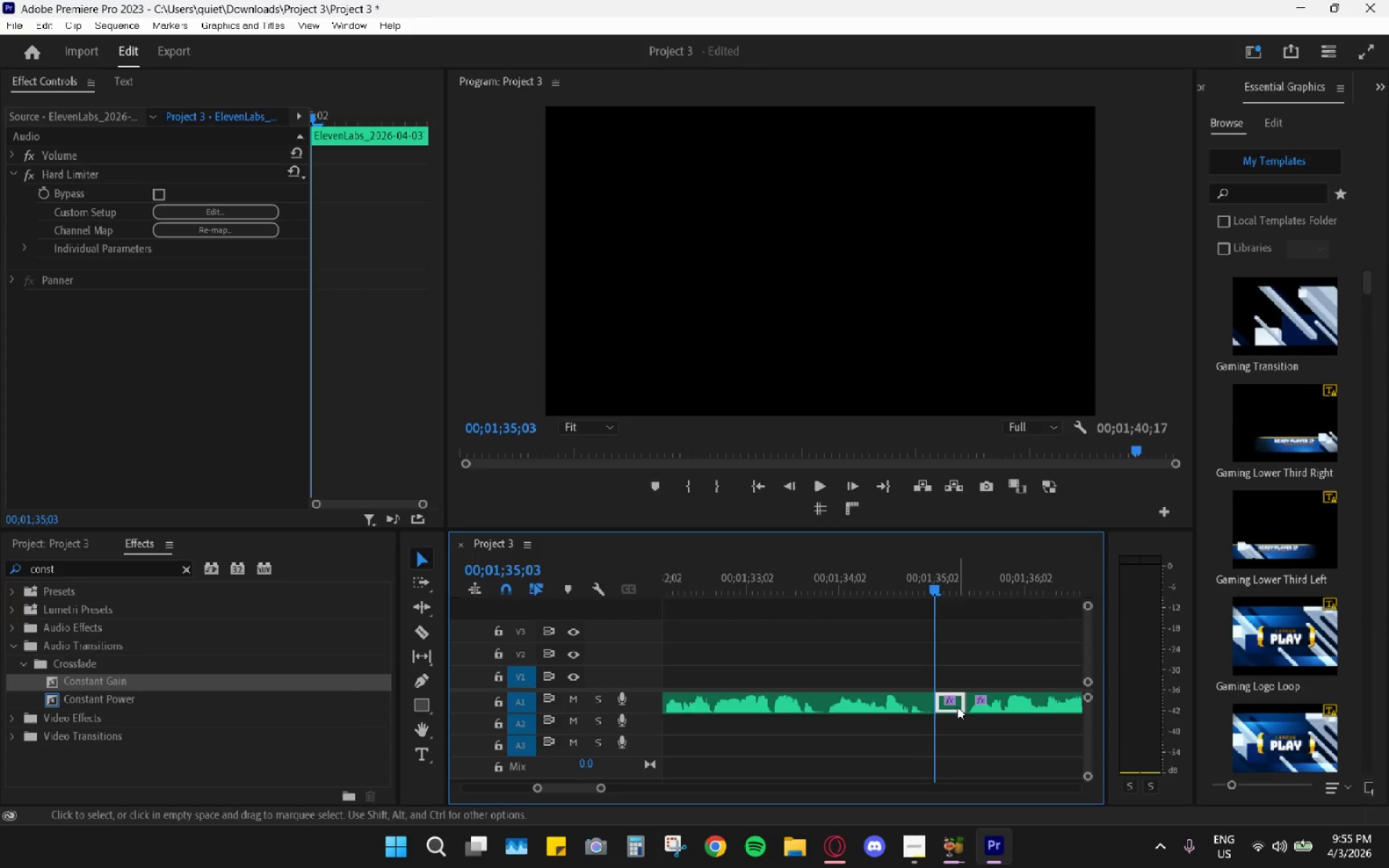 
key(Space)
 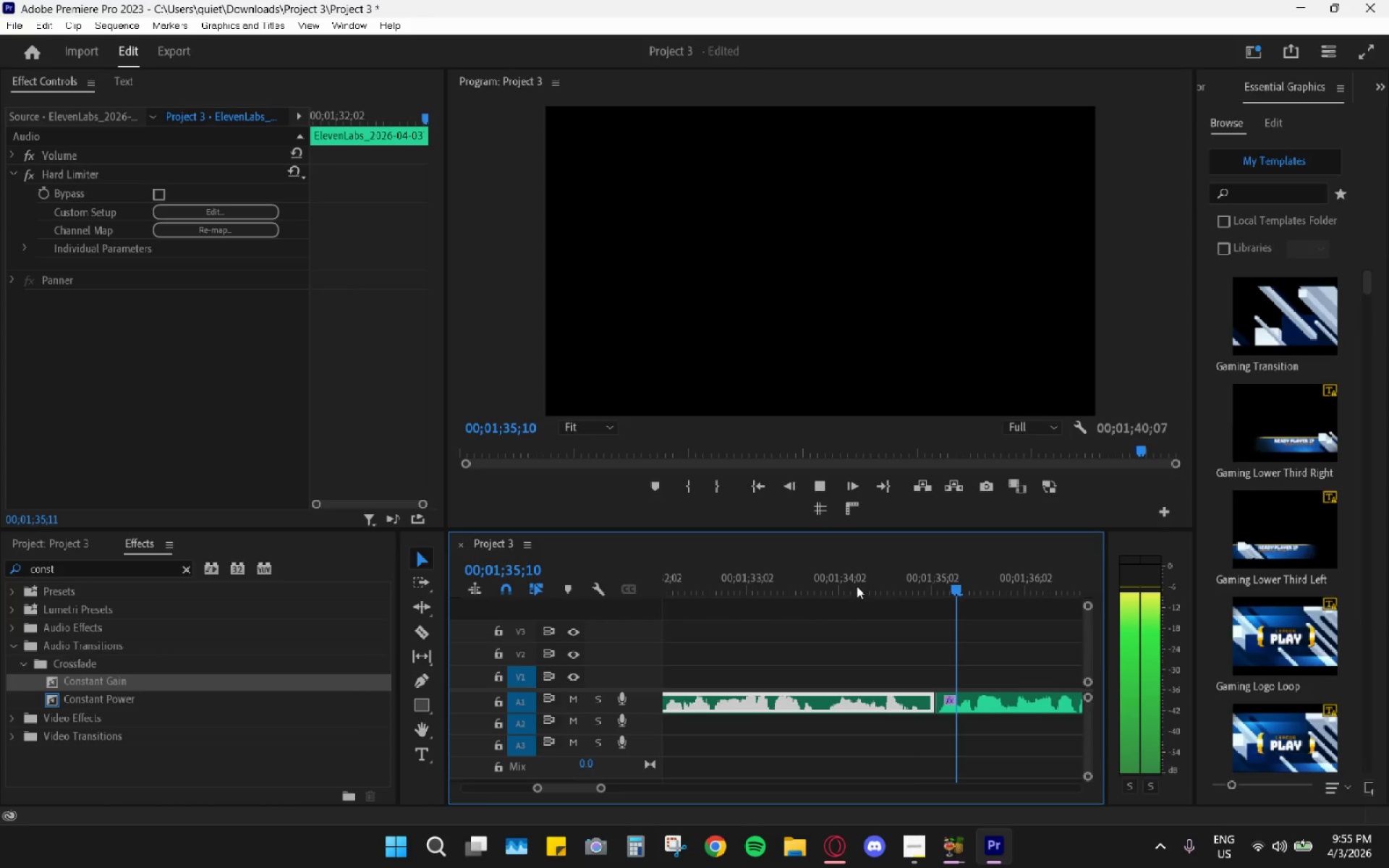 
scroll: coordinate [884, 634], scroll_direction: down, amount: 9.0
 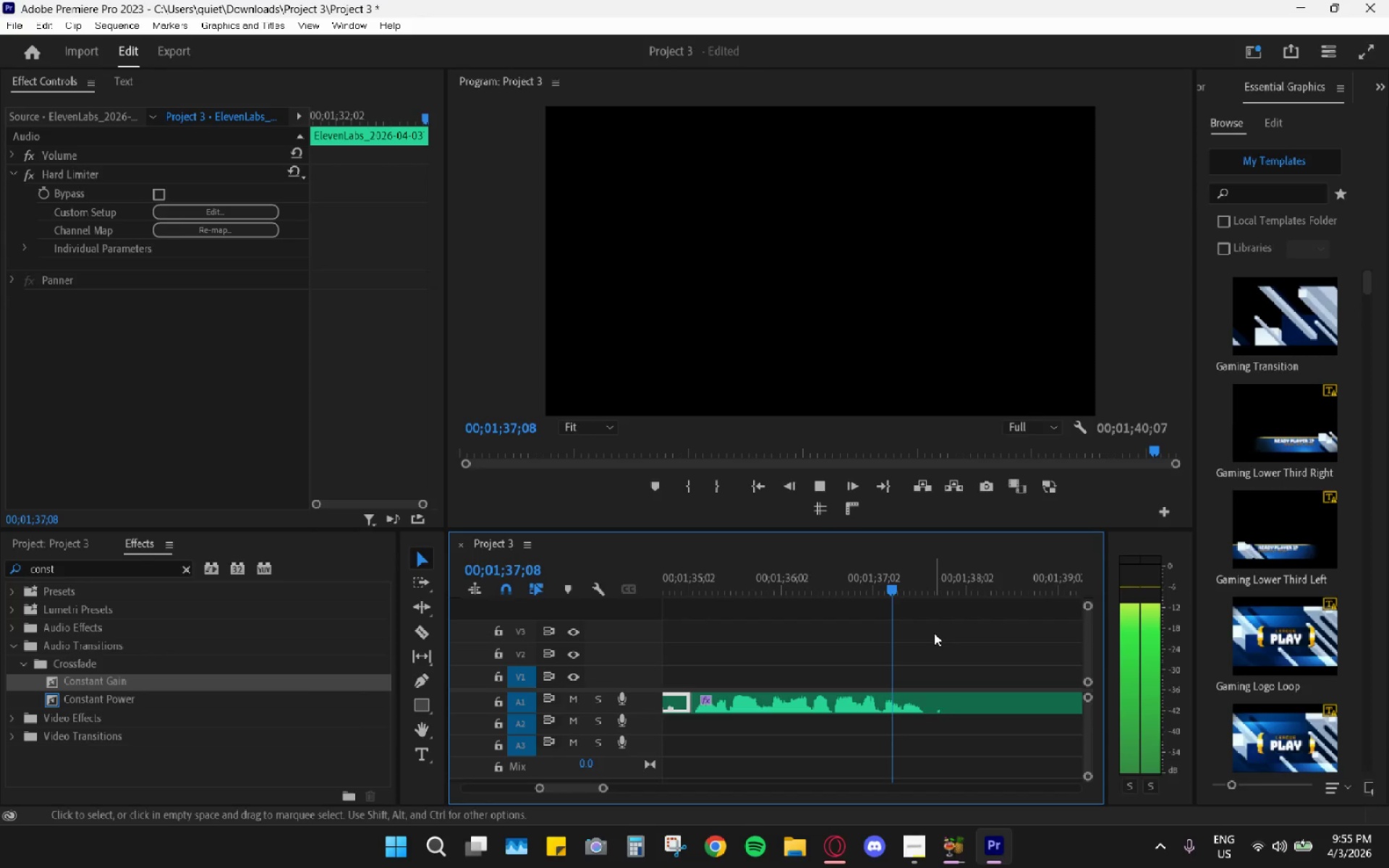 
key(Space)
 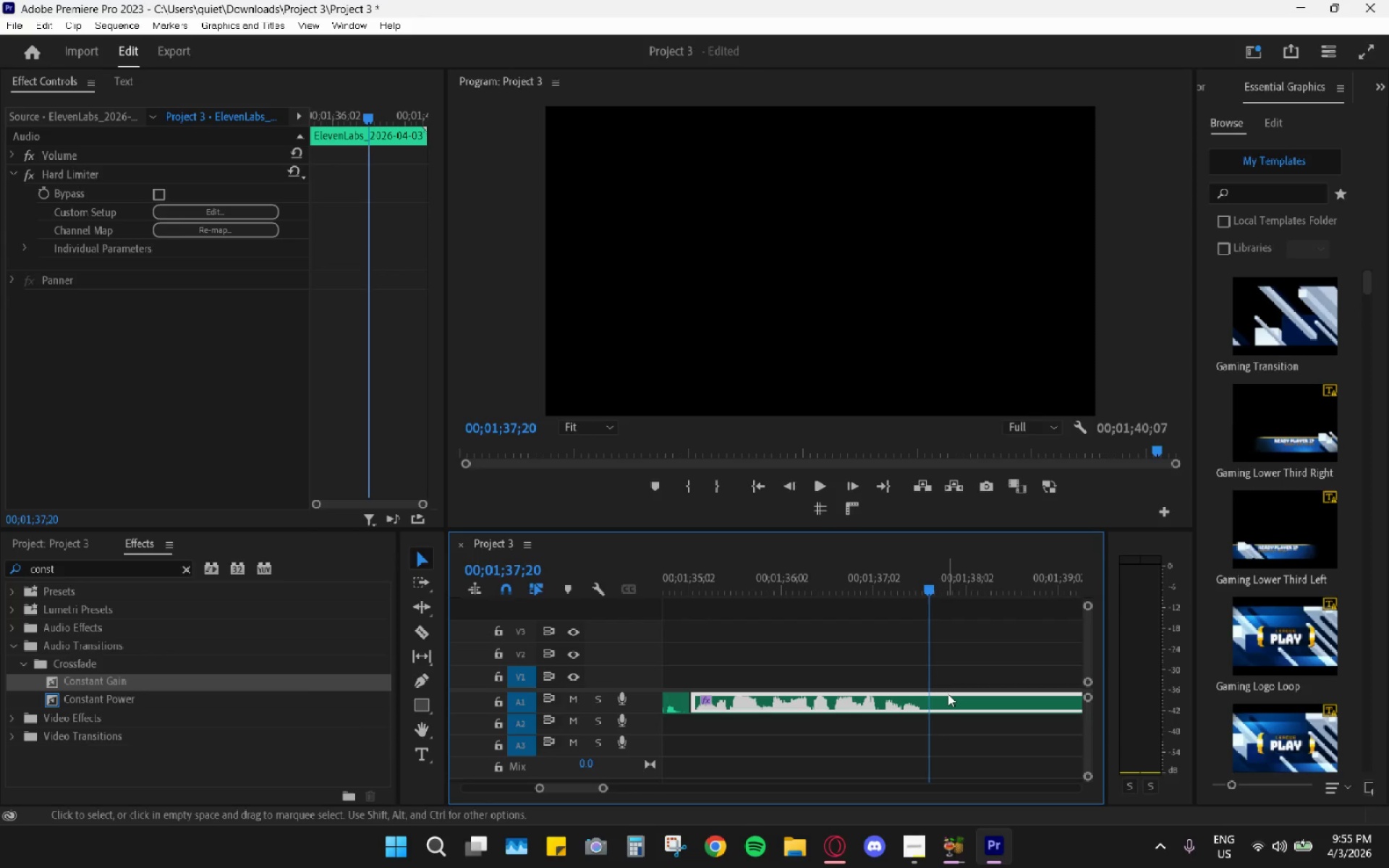 
key(C)
 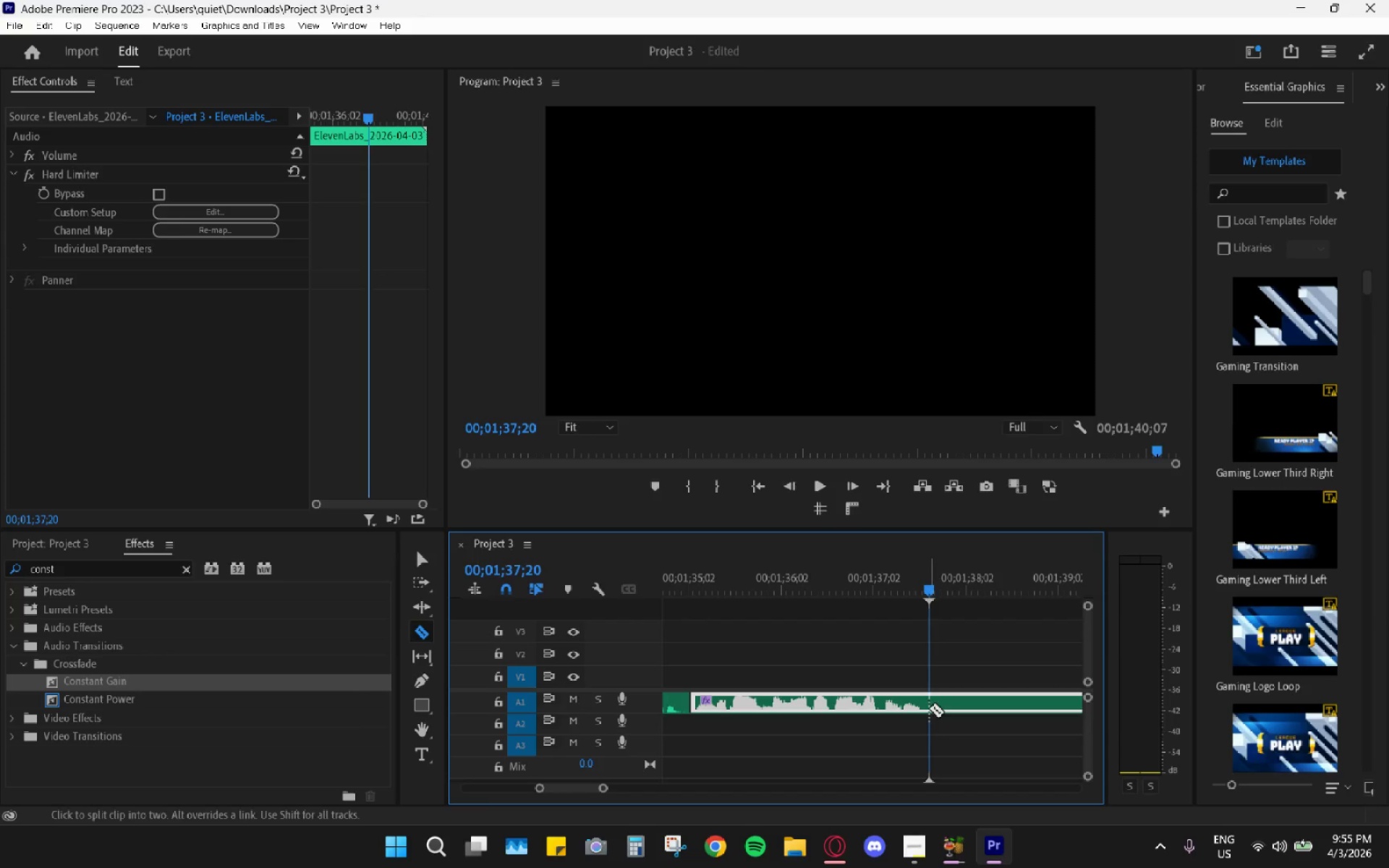 
left_click([928, 705])
 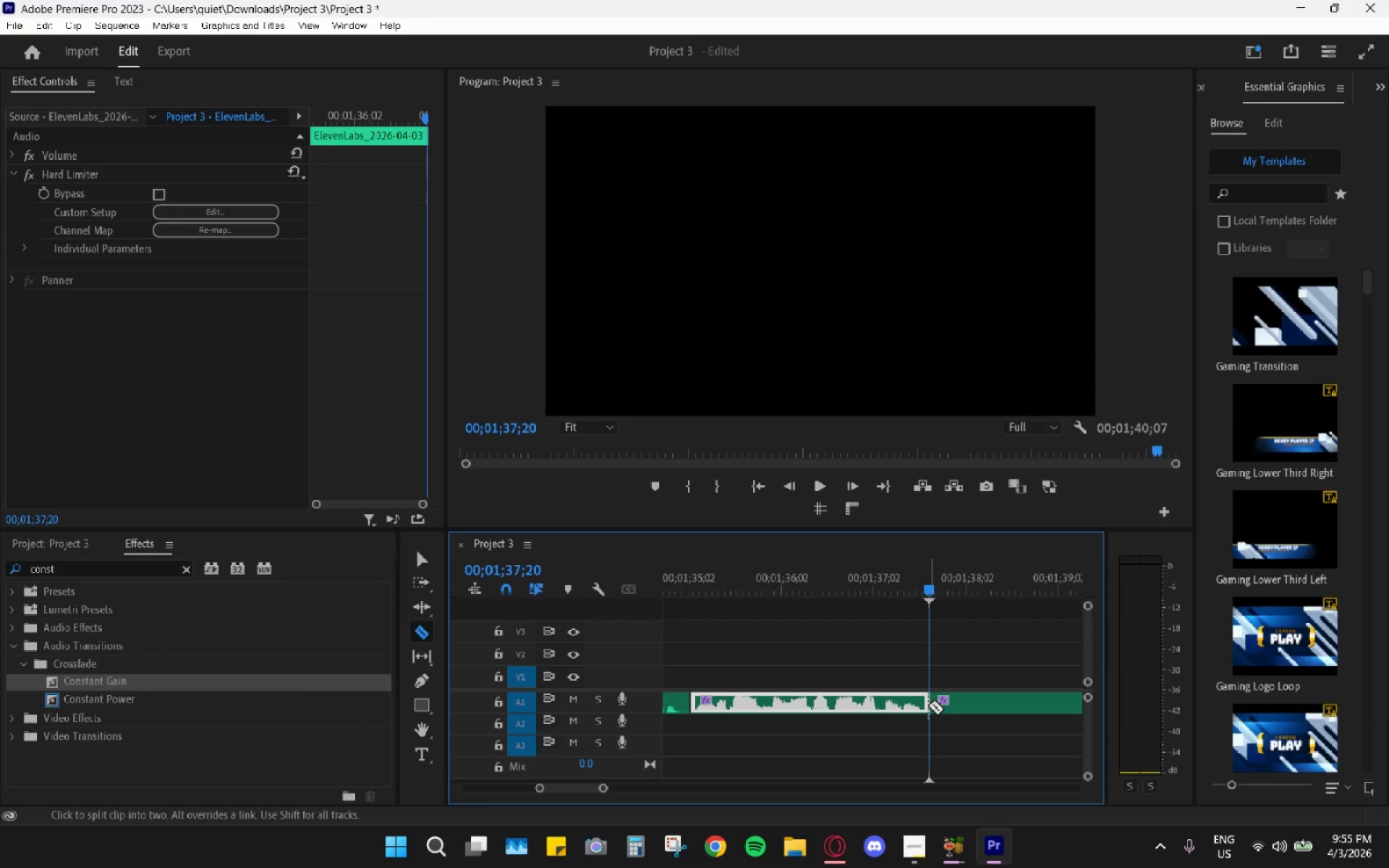 
key(V)
 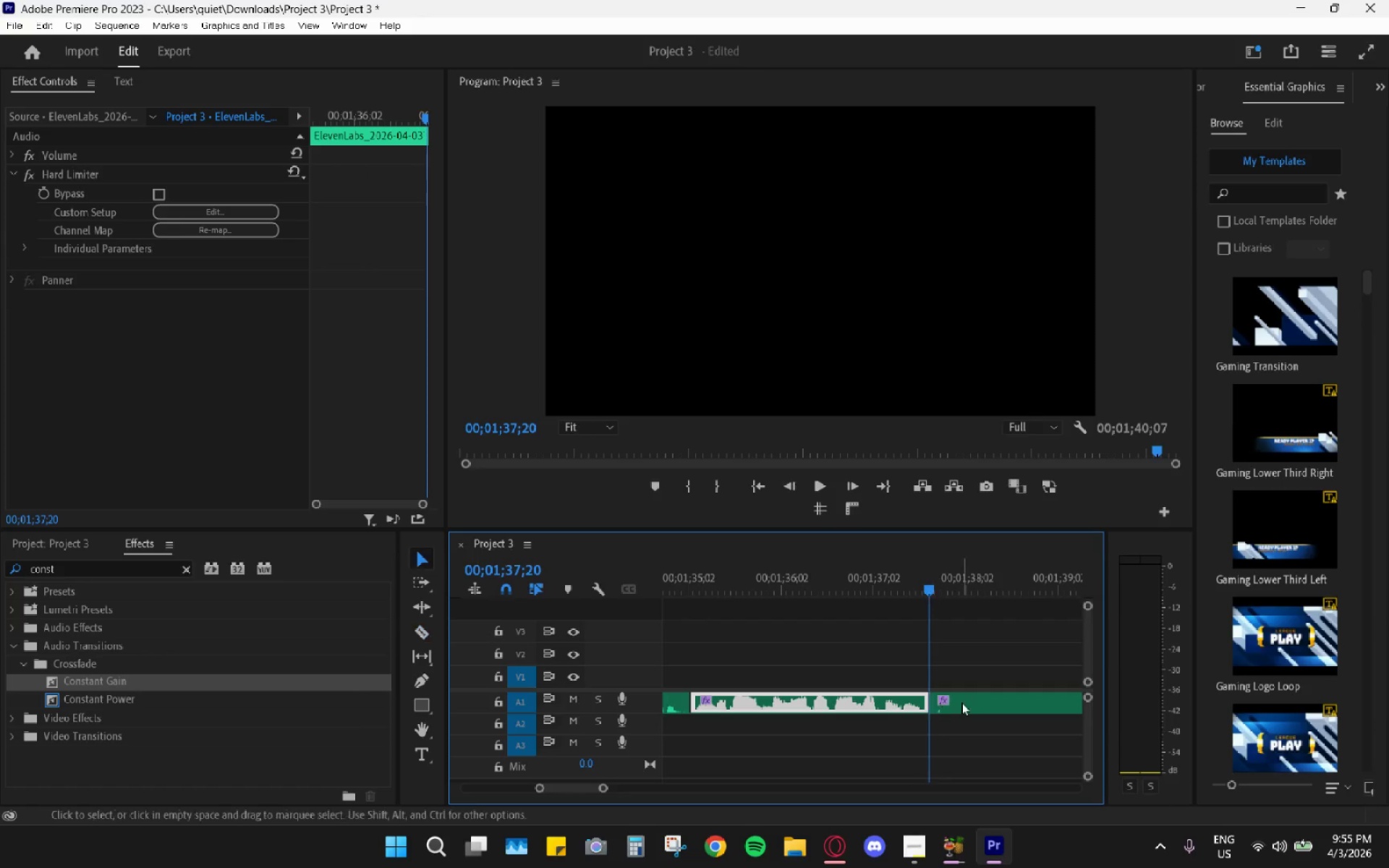 
double_click([964, 701])
 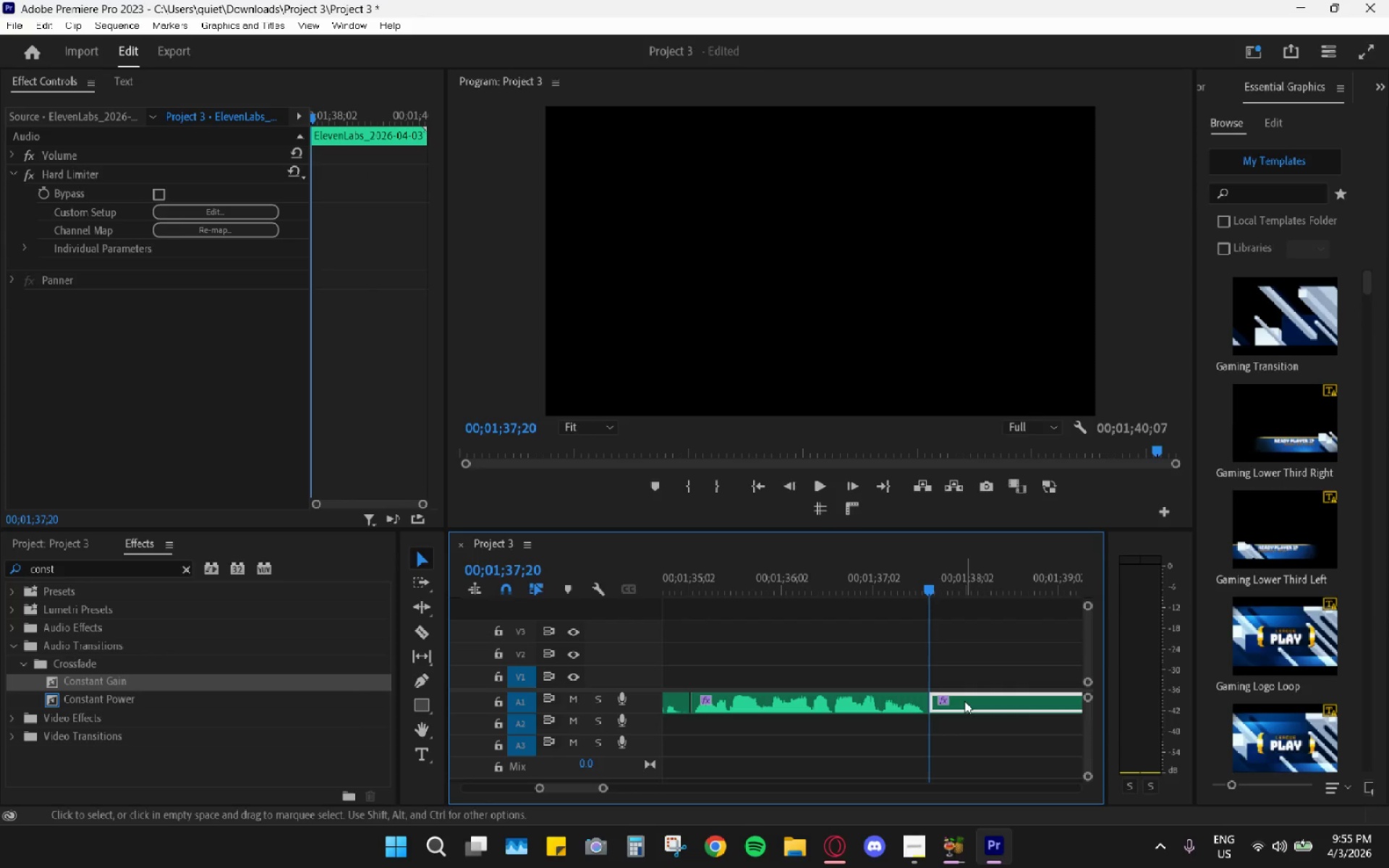 
key(H)
 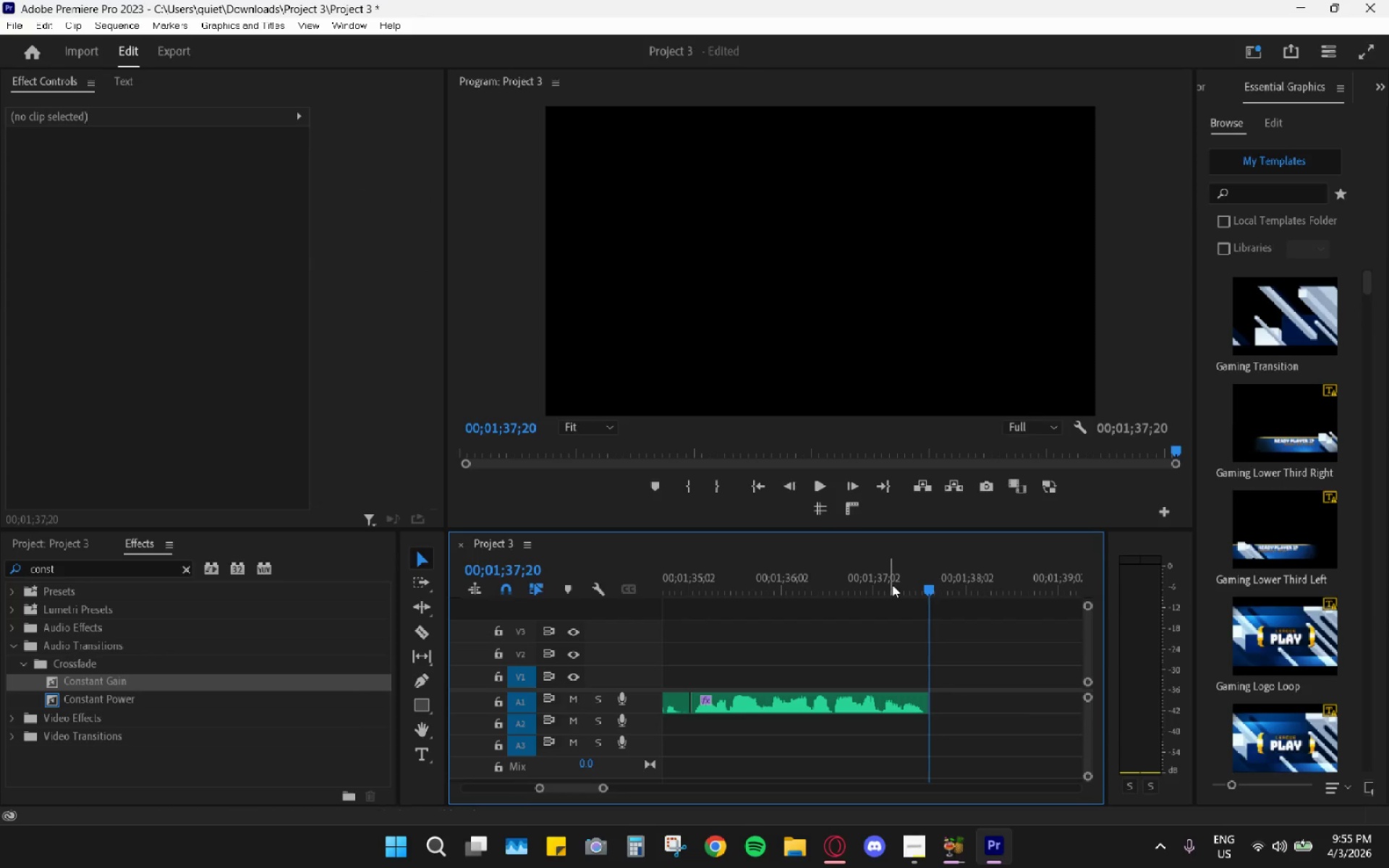 
left_click_drag(start_coordinate=[882, 582], to_coordinate=[841, 588])
 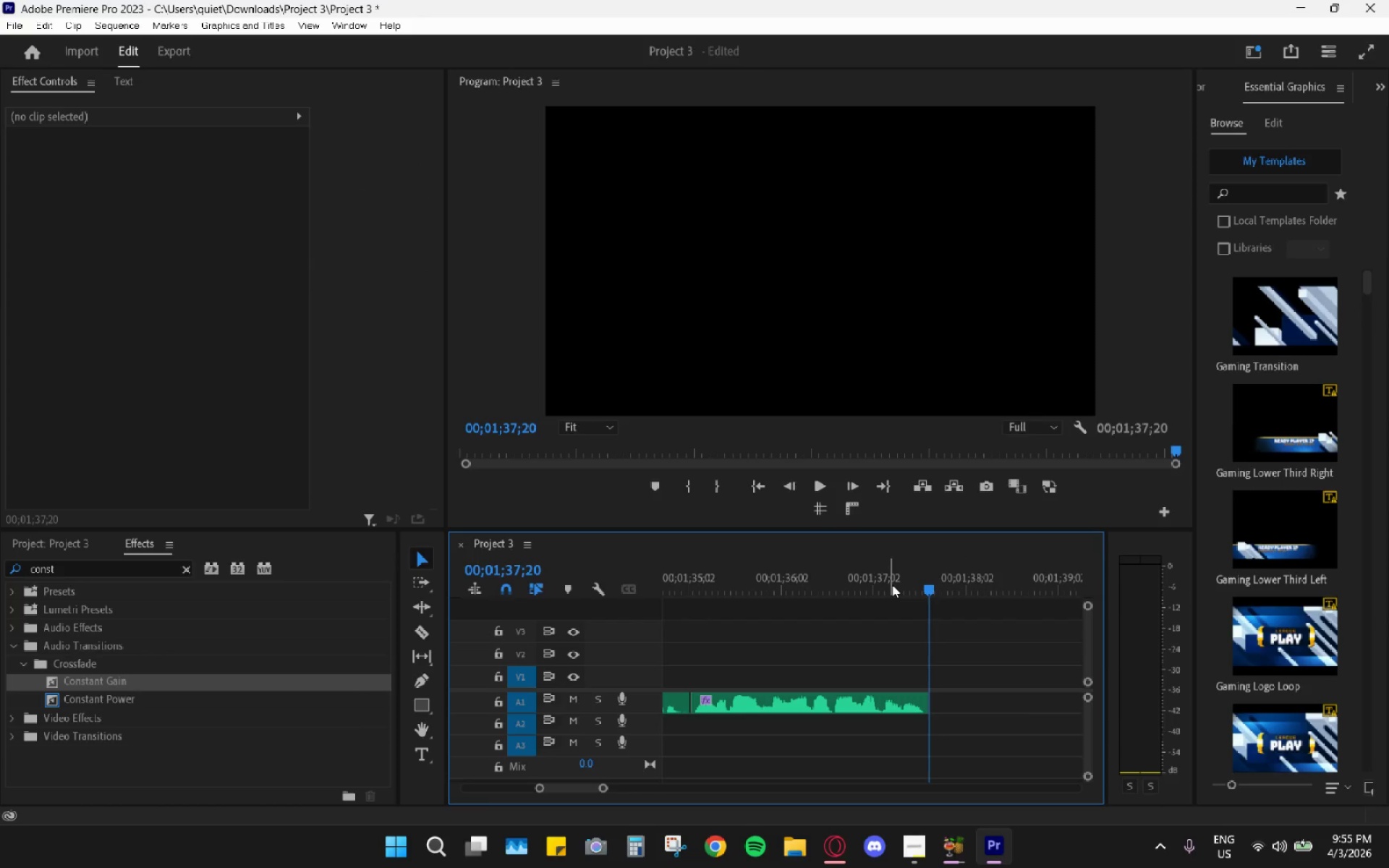 
hold_key(key=AltLeft, duration=0.86)
scroll: coordinate [876, 647], scroll_direction: down, amount: 3.0
 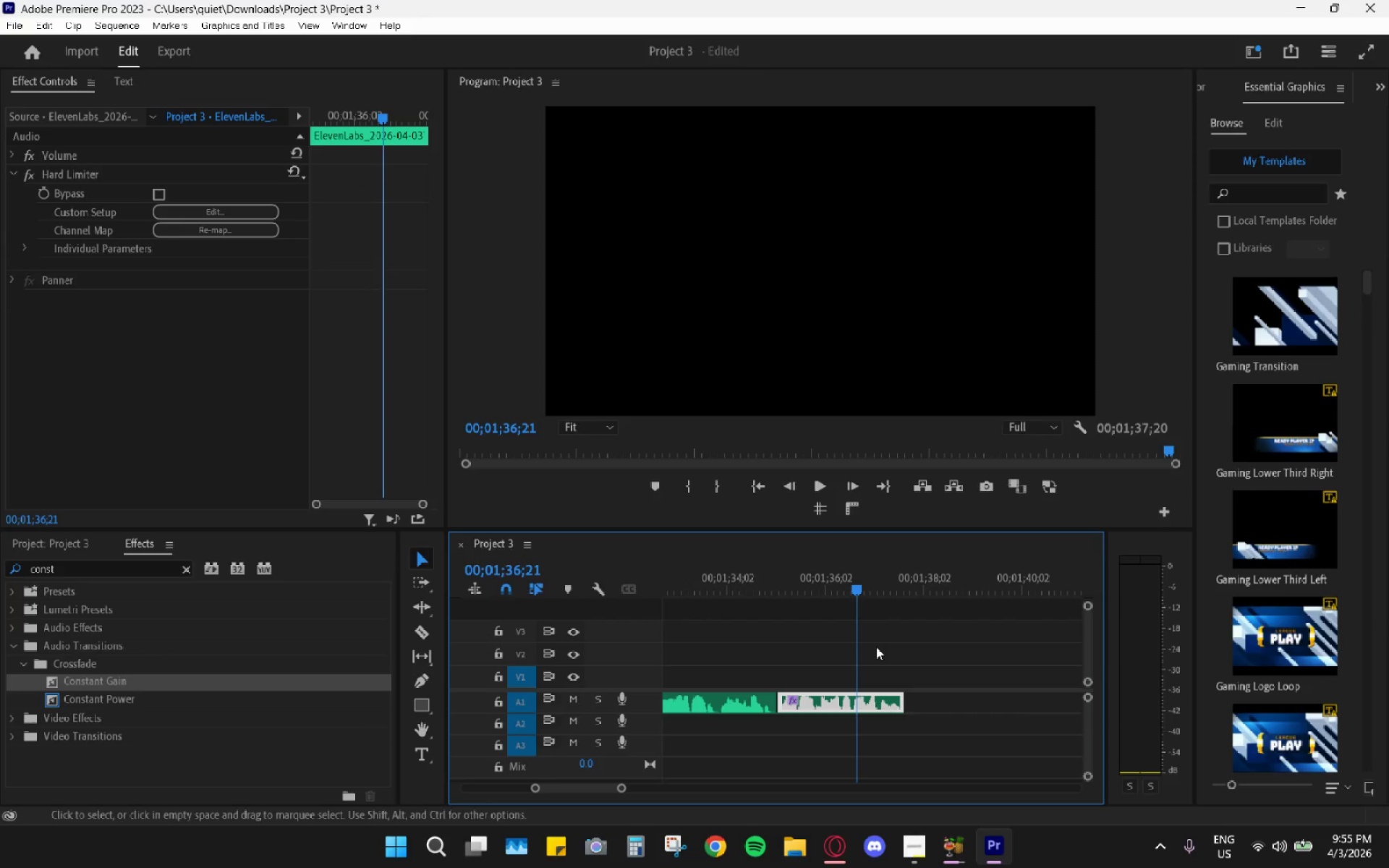 
hold_key(key=AltLeft, duration=0.66)
 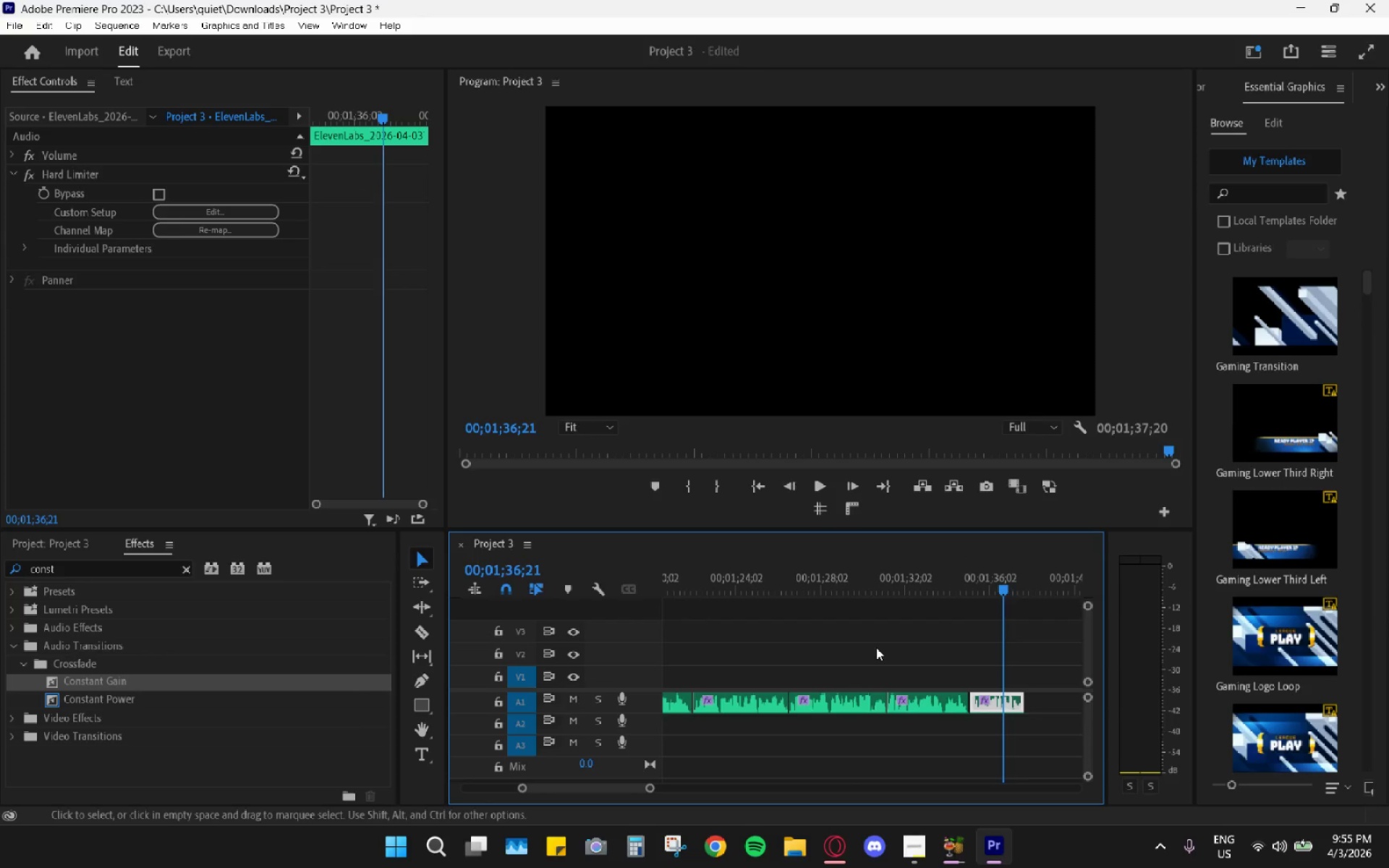 
hold_key(key=AltLeft, duration=0.31)
 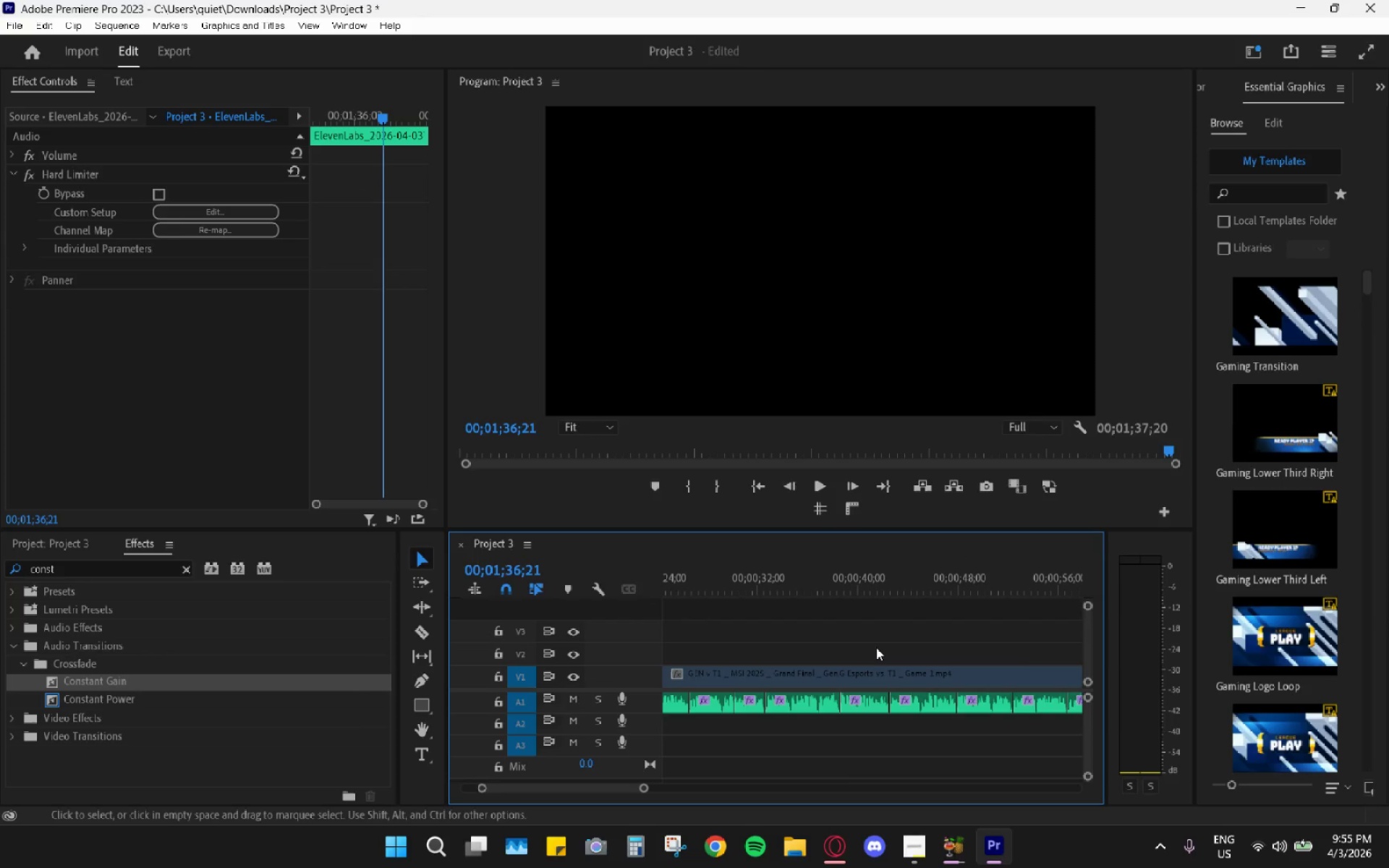 
scroll: coordinate [876, 647], scroll_direction: up, amount: 44.0
 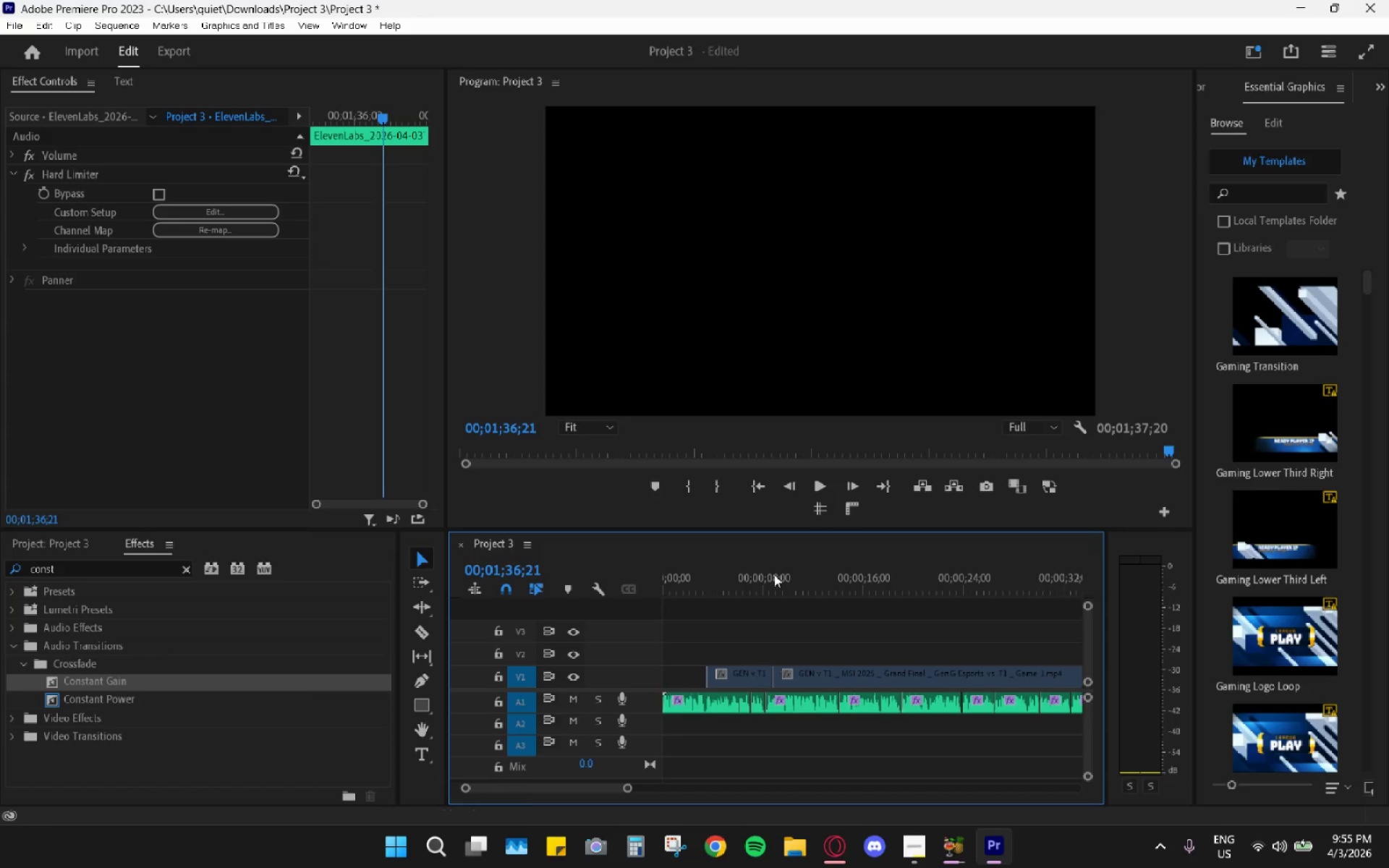 
left_click_drag(start_coordinate=[766, 579], to_coordinate=[631, 573])
 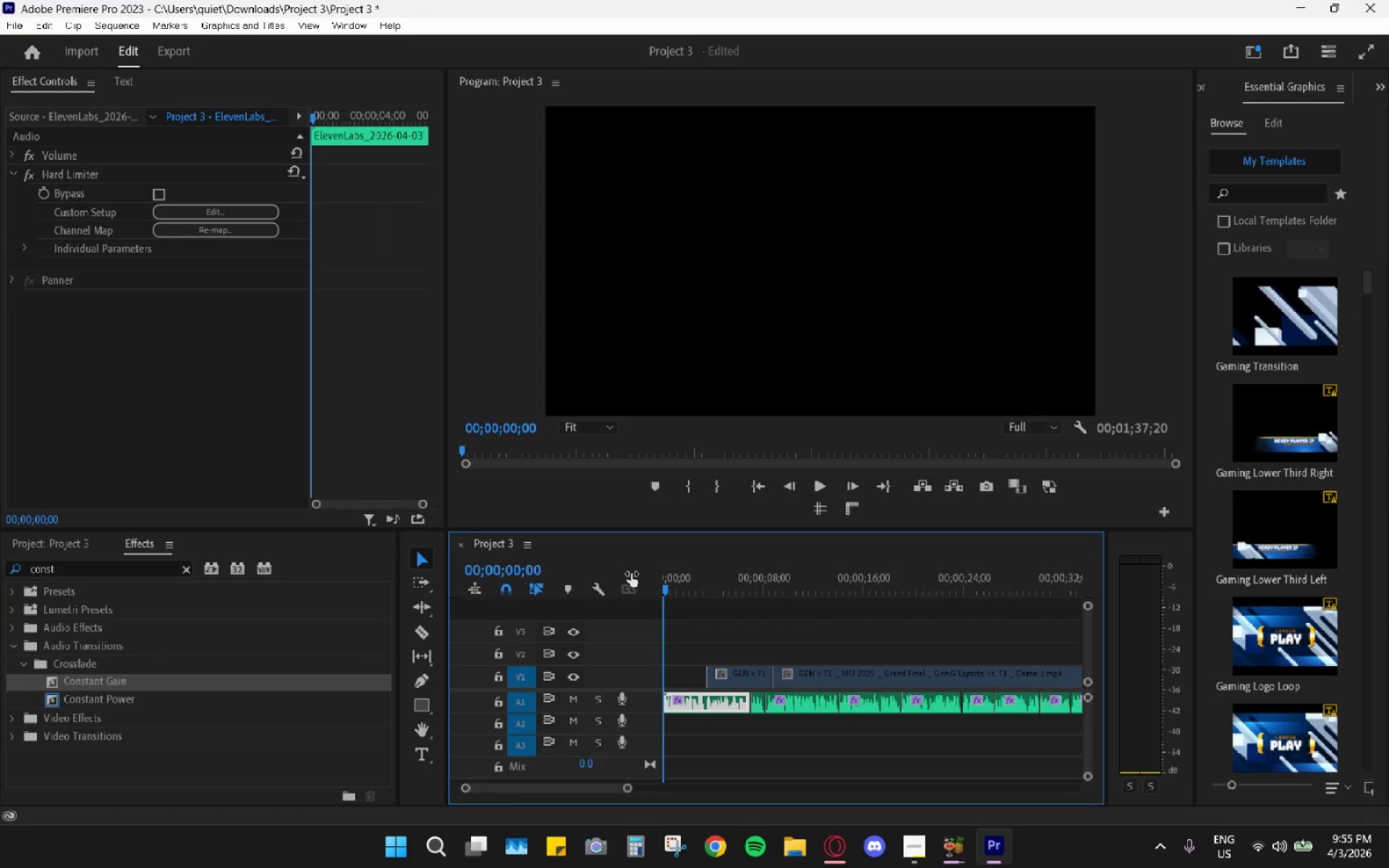 
key(Space)
 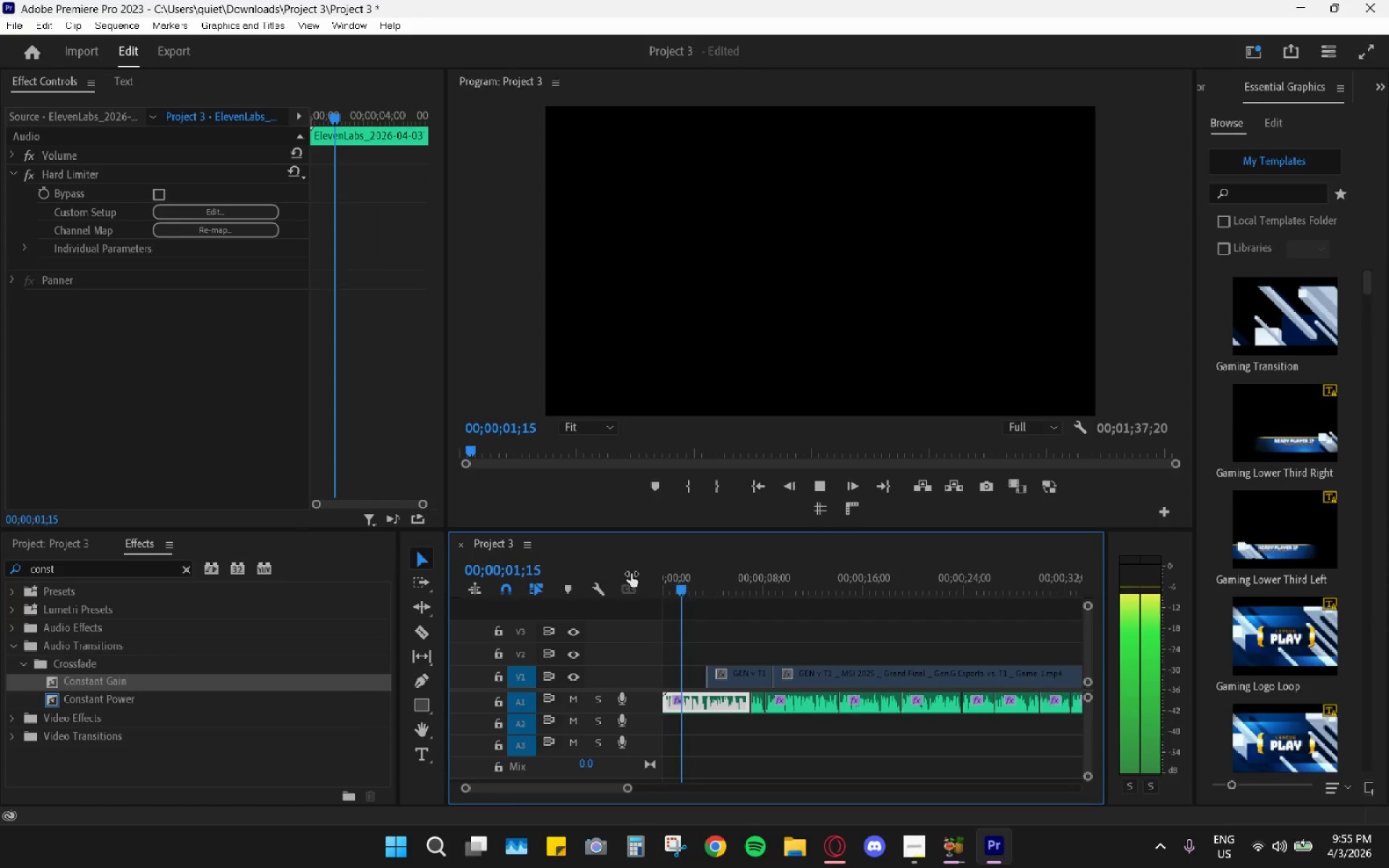 
hold_key(key=AltLeft, duration=0.58)
scroll: coordinate [713, 698], scroll_direction: up, amount: 5.0
 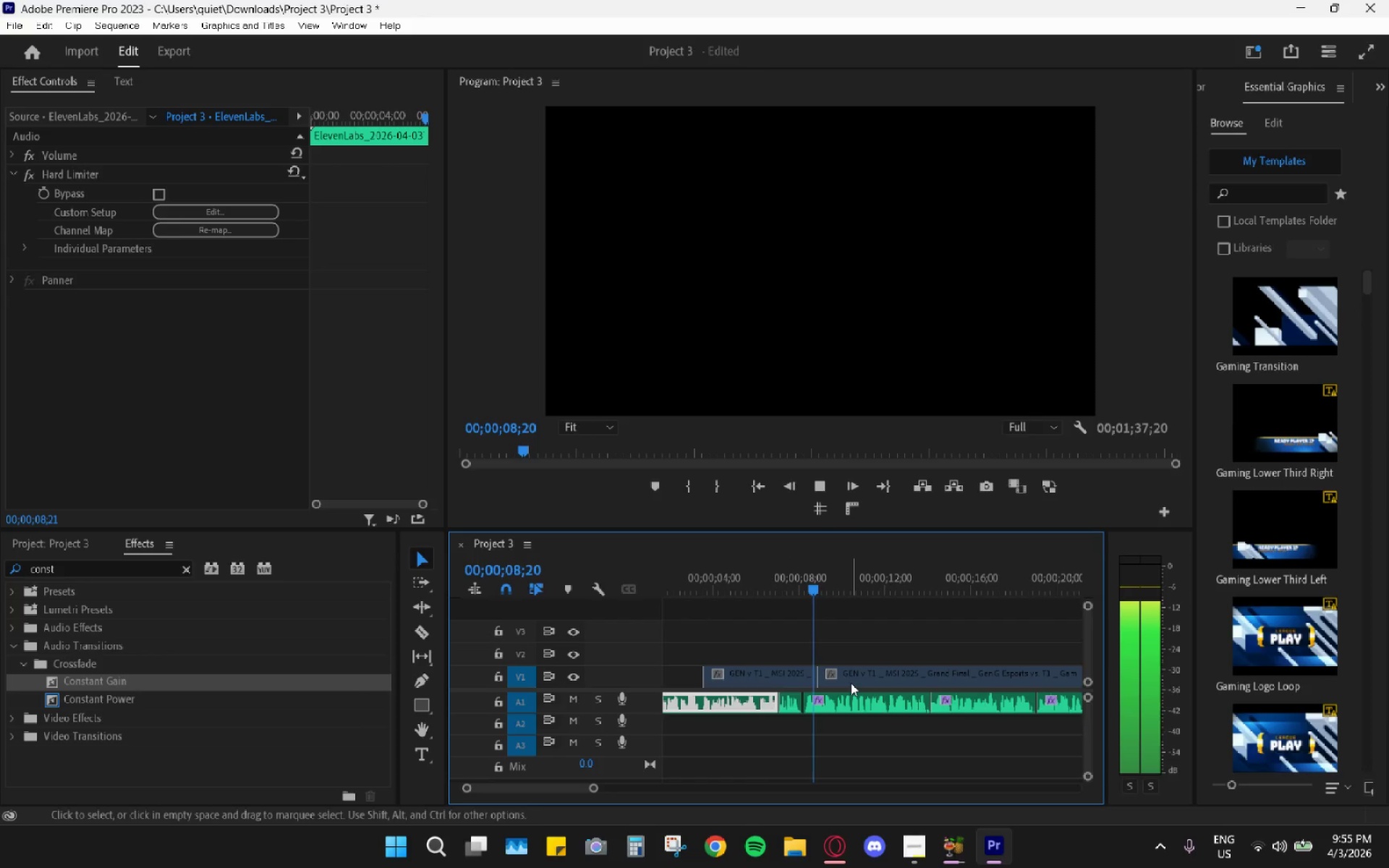 
wait(7.16)
 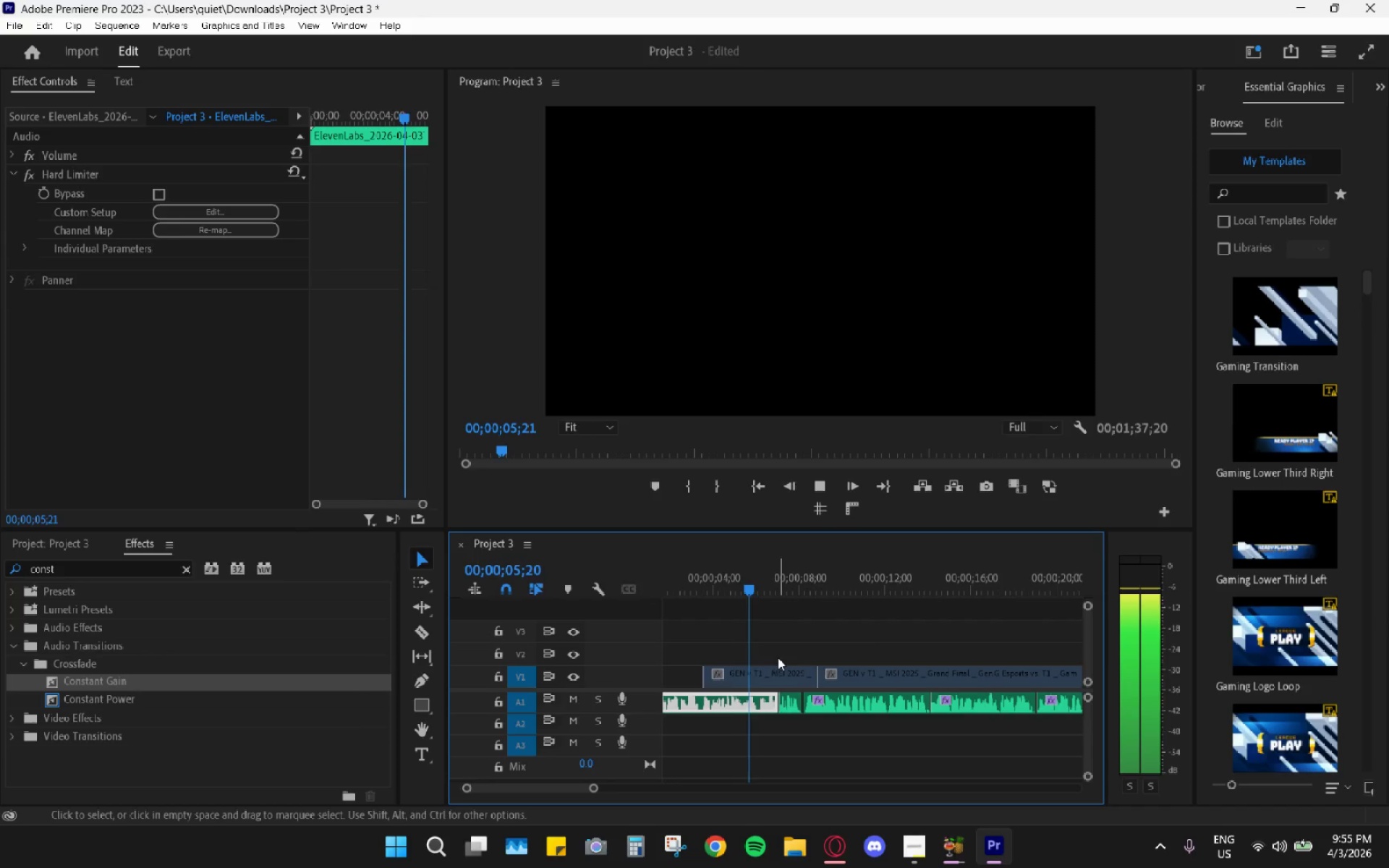 
scroll: coordinate [870, 680], scroll_direction: down, amount: 5.0
 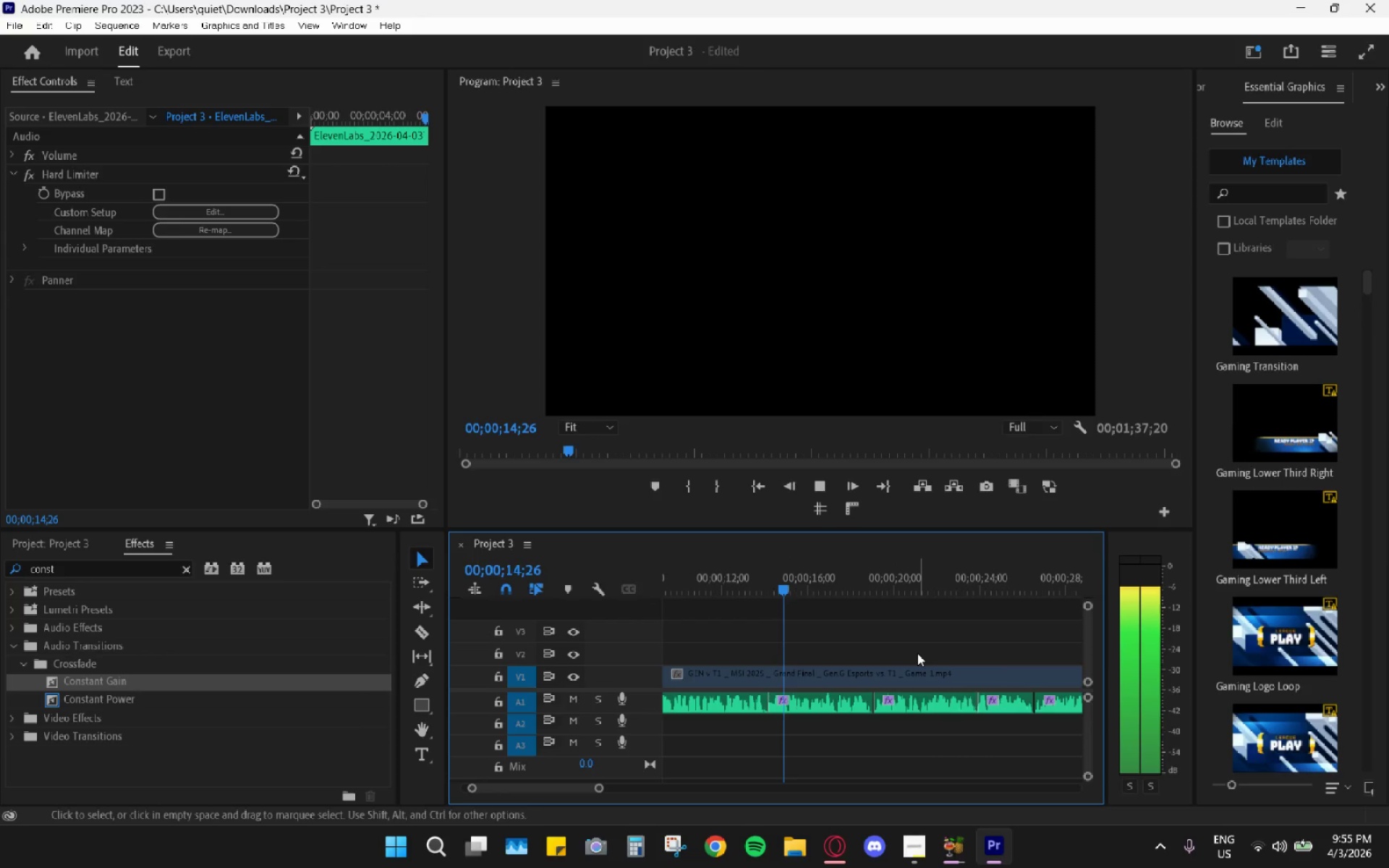 
key(Space)
 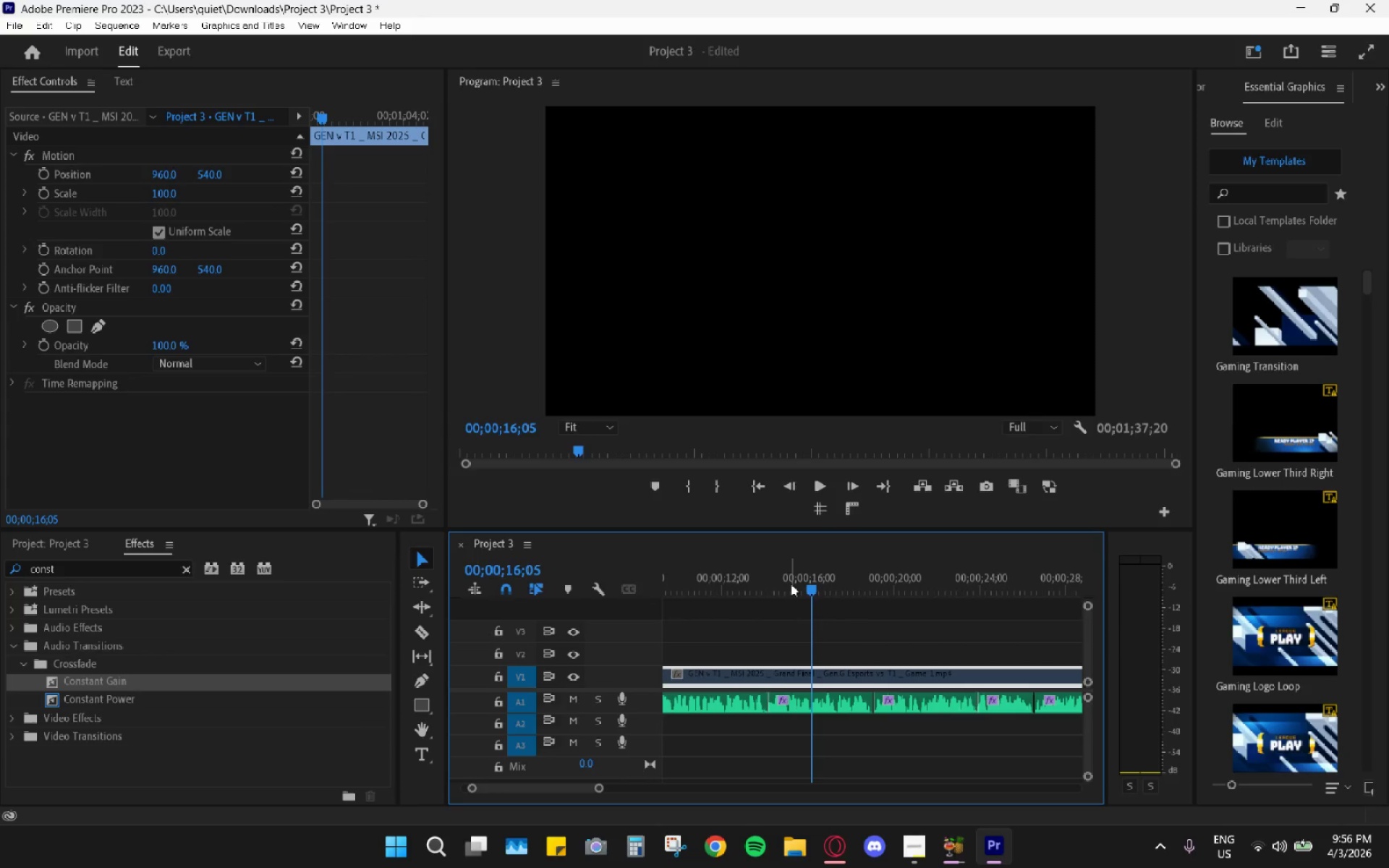 
left_click([755, 582])
 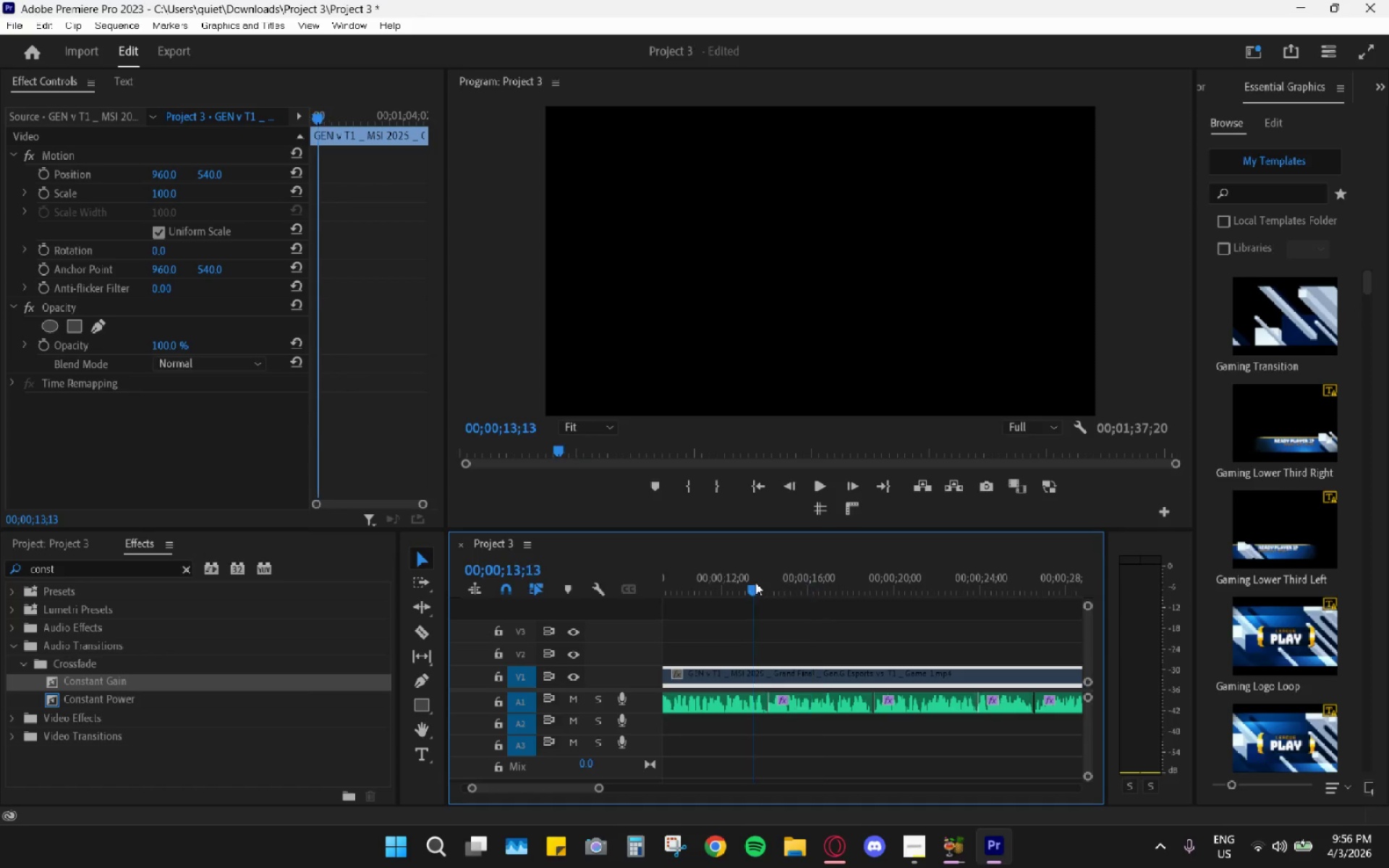 
key(Space)
 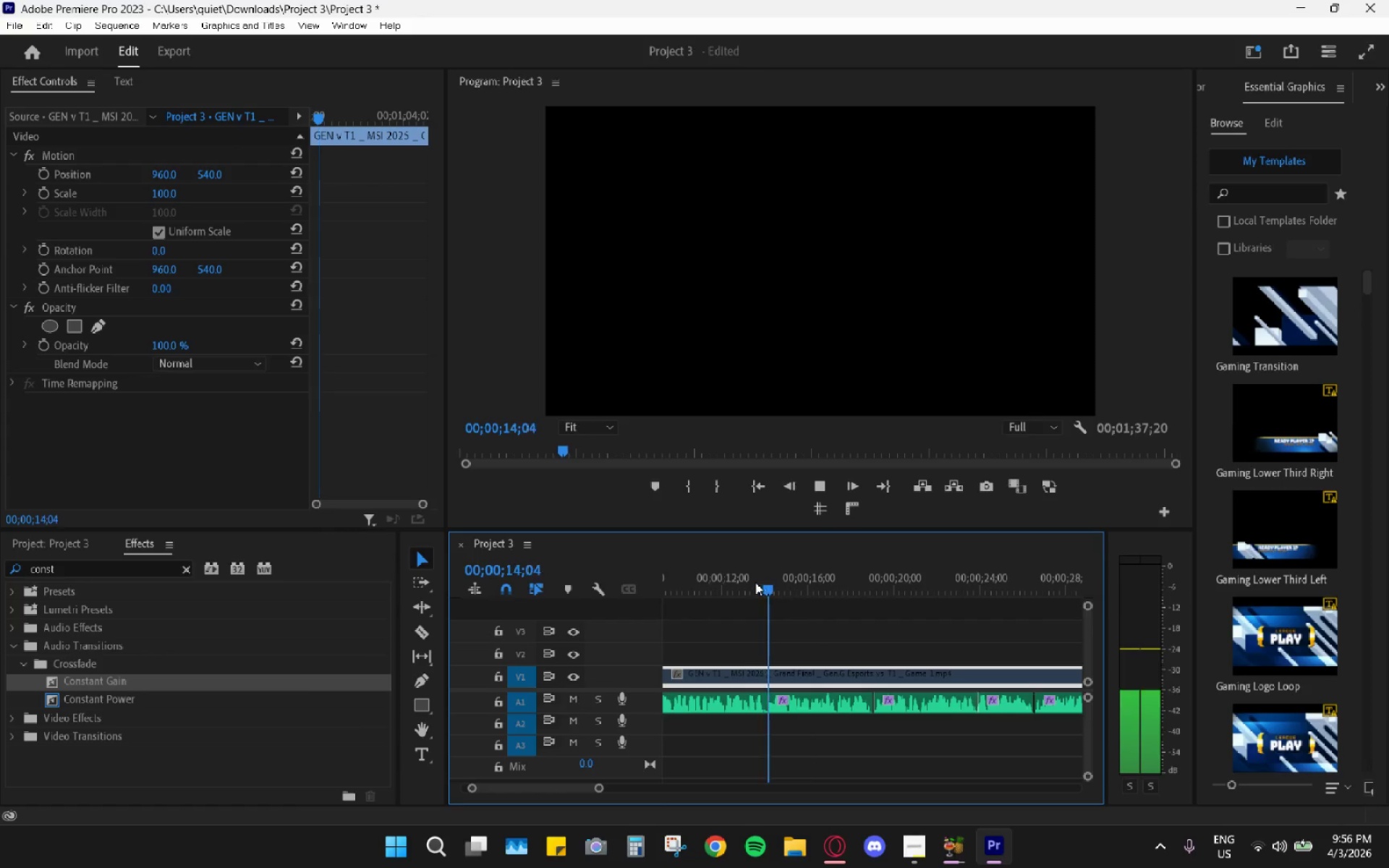 
key(Space)
 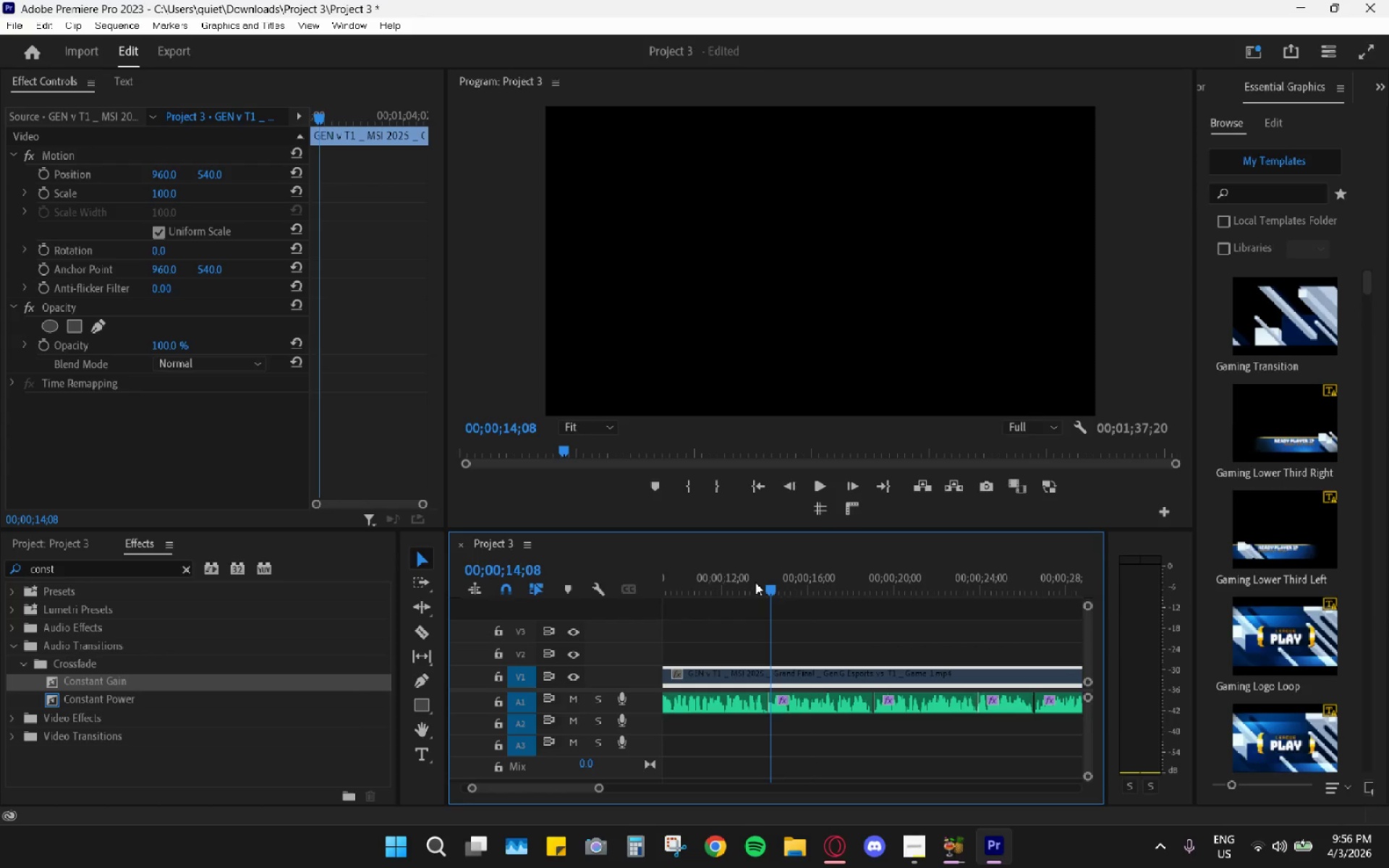 
left_click_drag(start_coordinate=[755, 582], to_coordinate=[744, 584])
 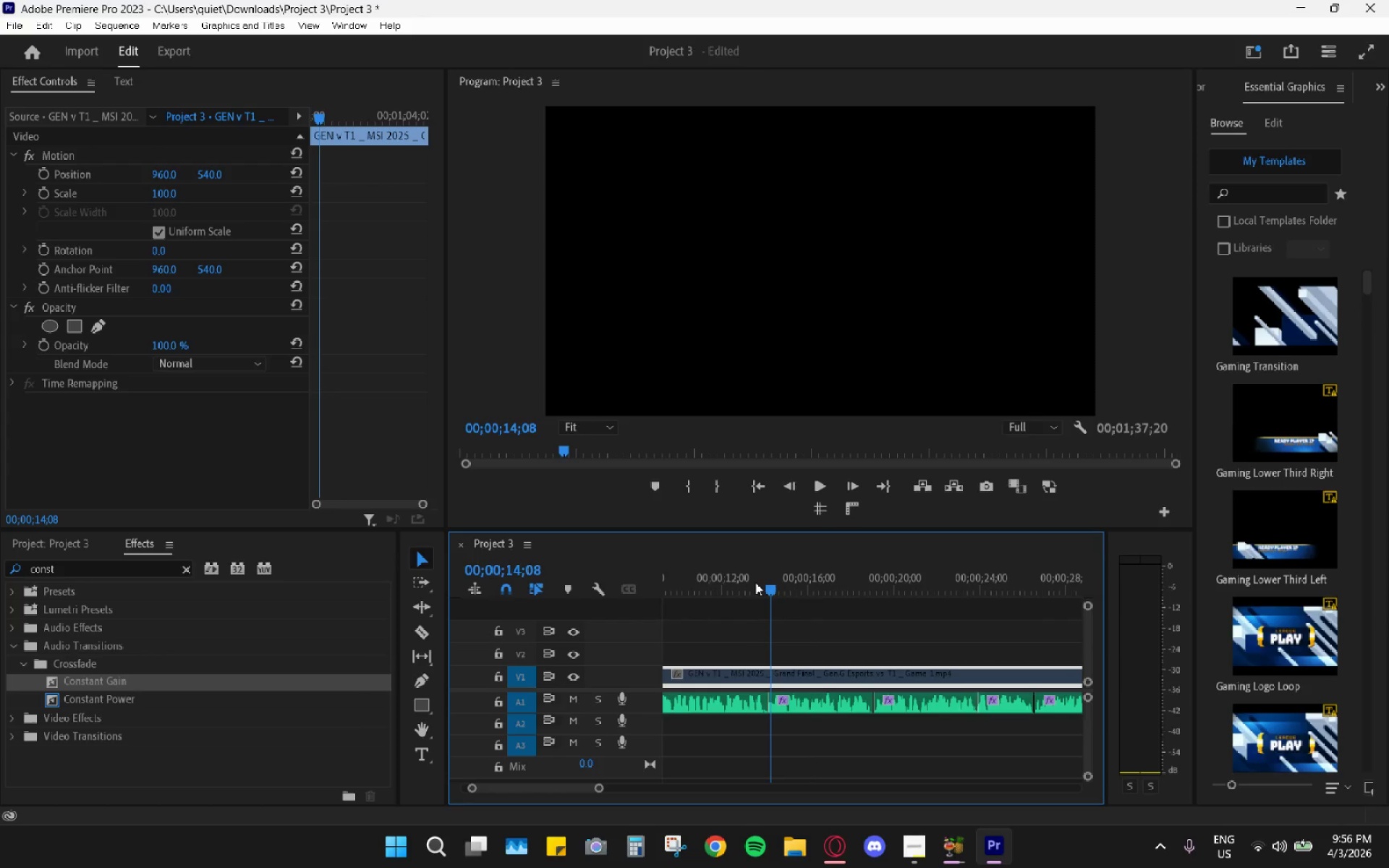 
key(Space)
 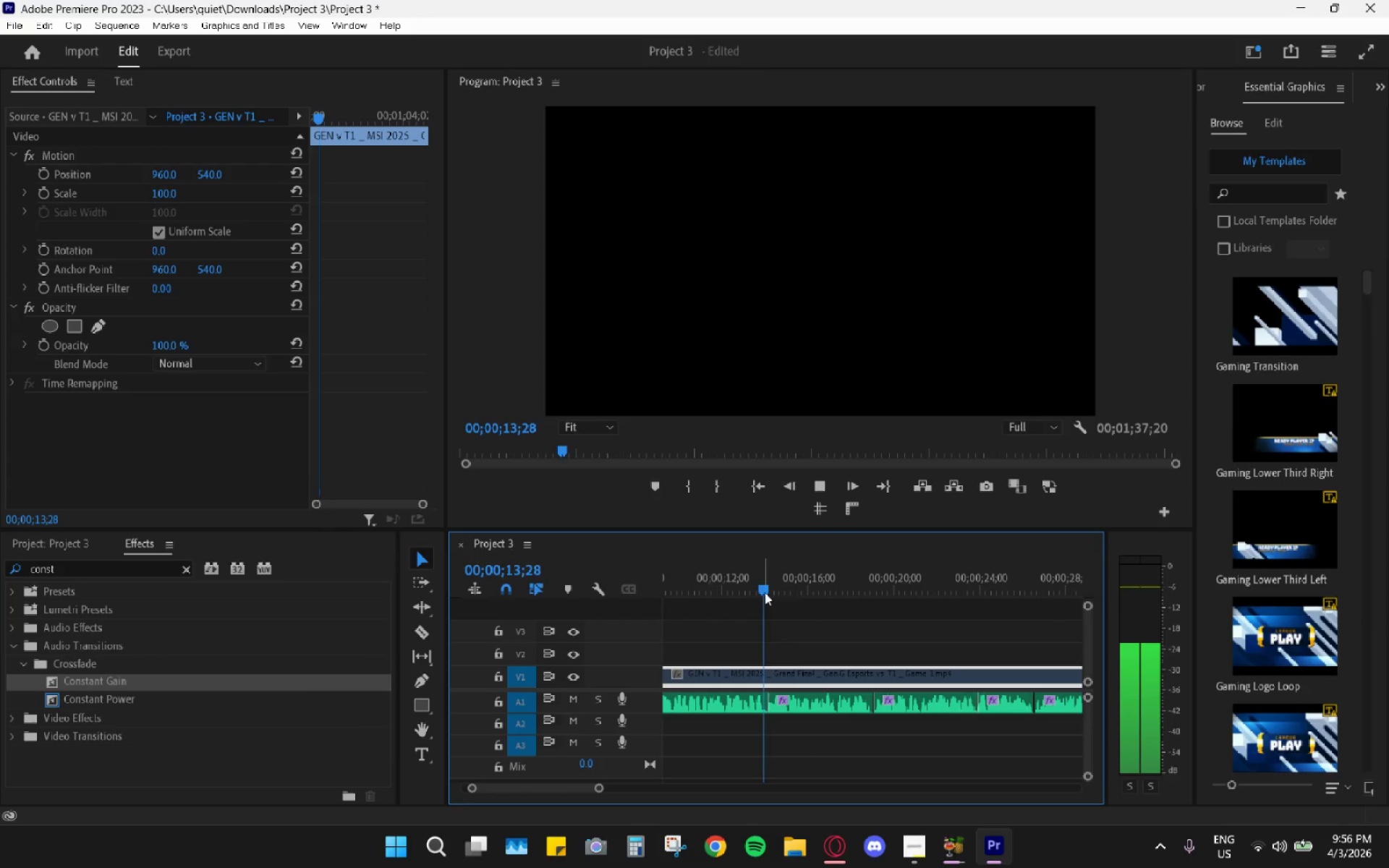 
key(Space)
 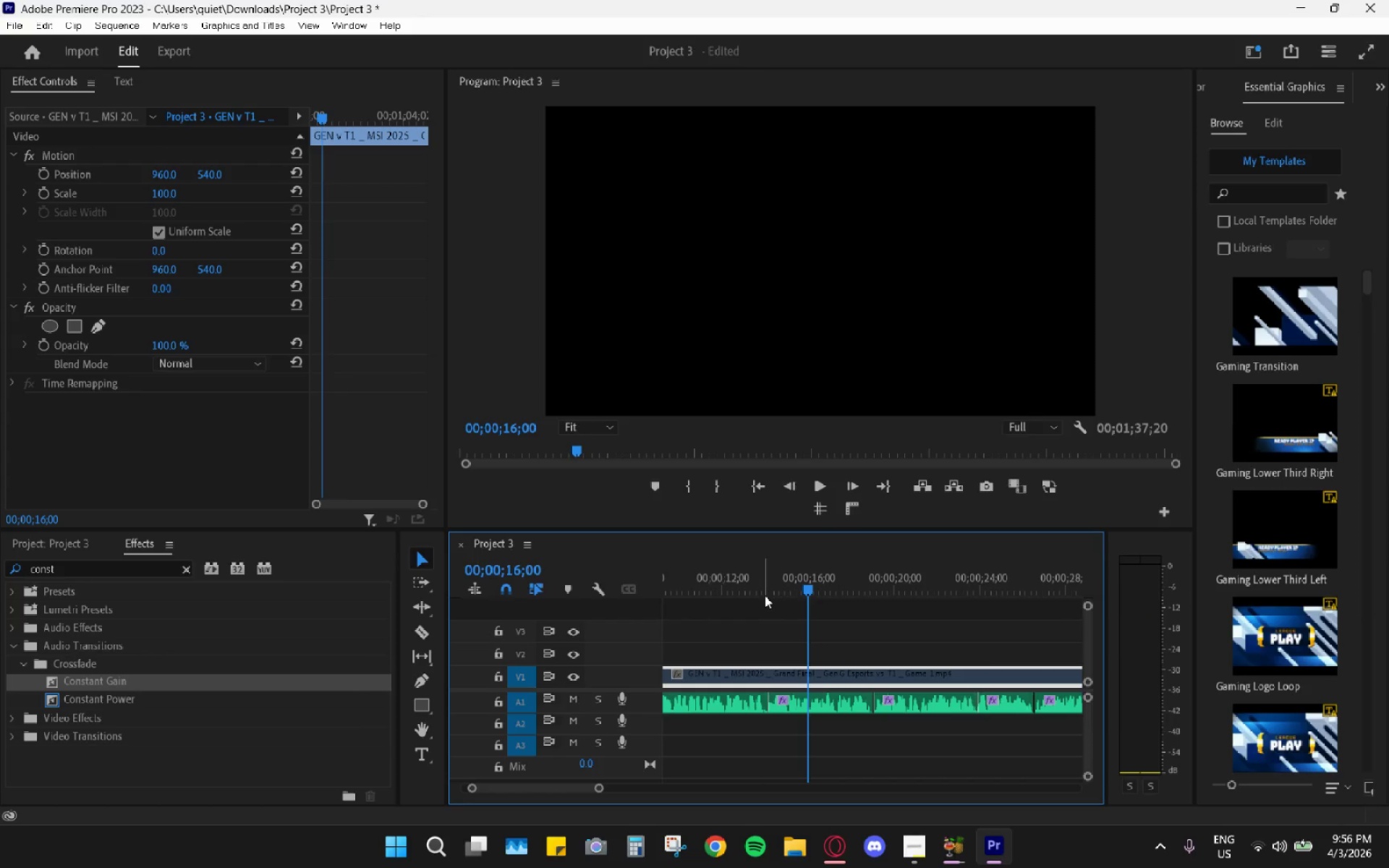 
left_click([749, 587])
 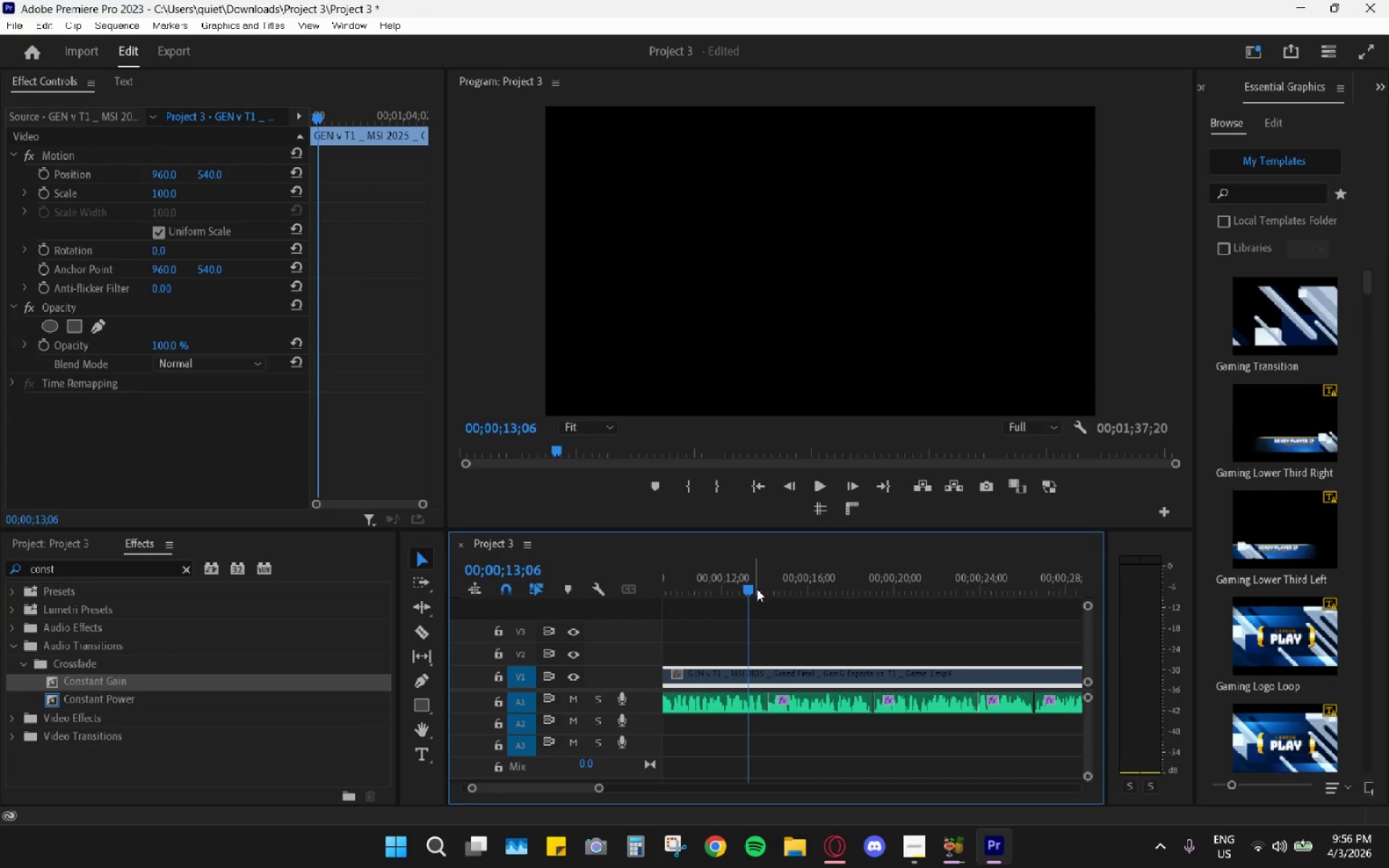 
key(Space)
 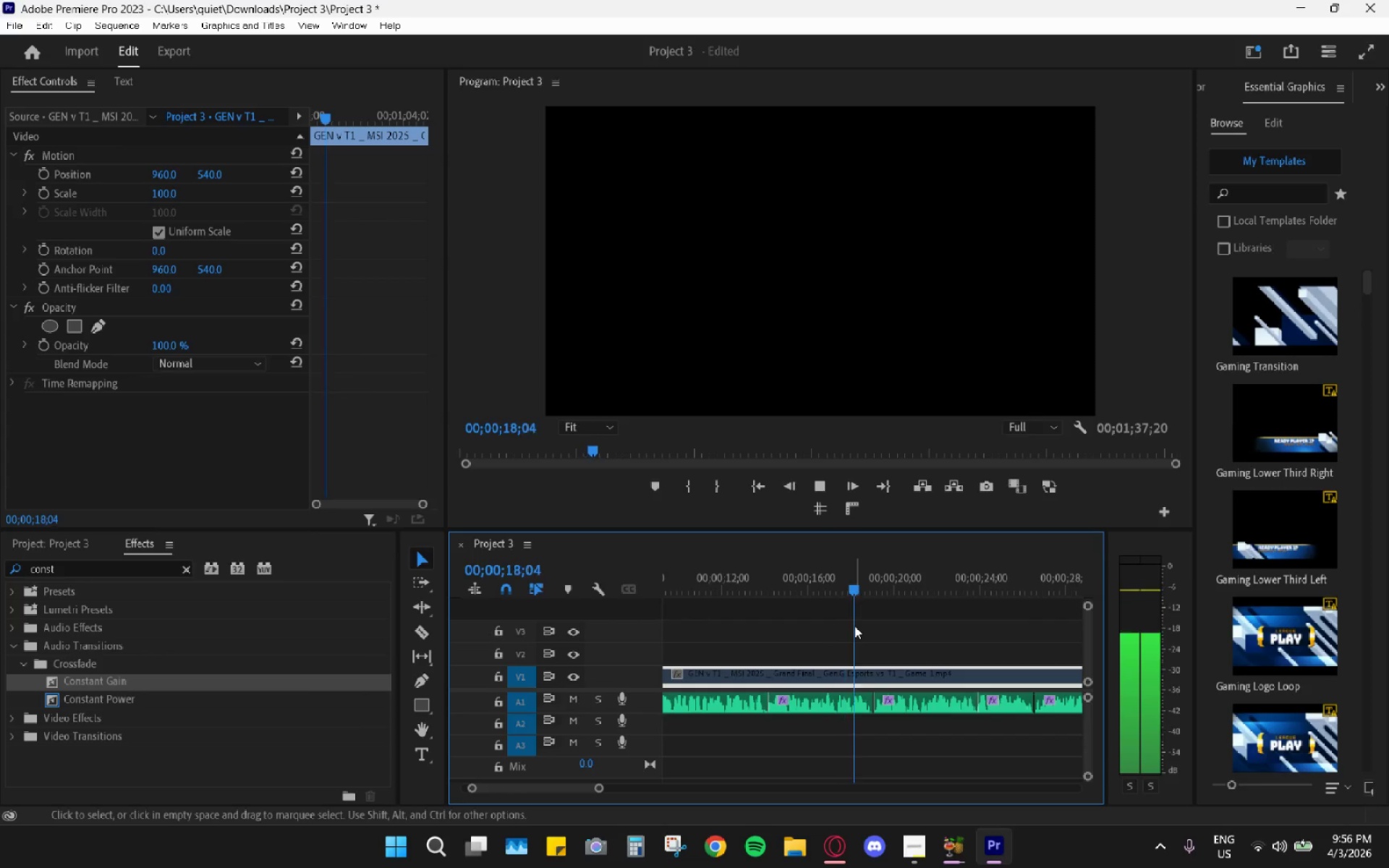 
wait(6.67)
 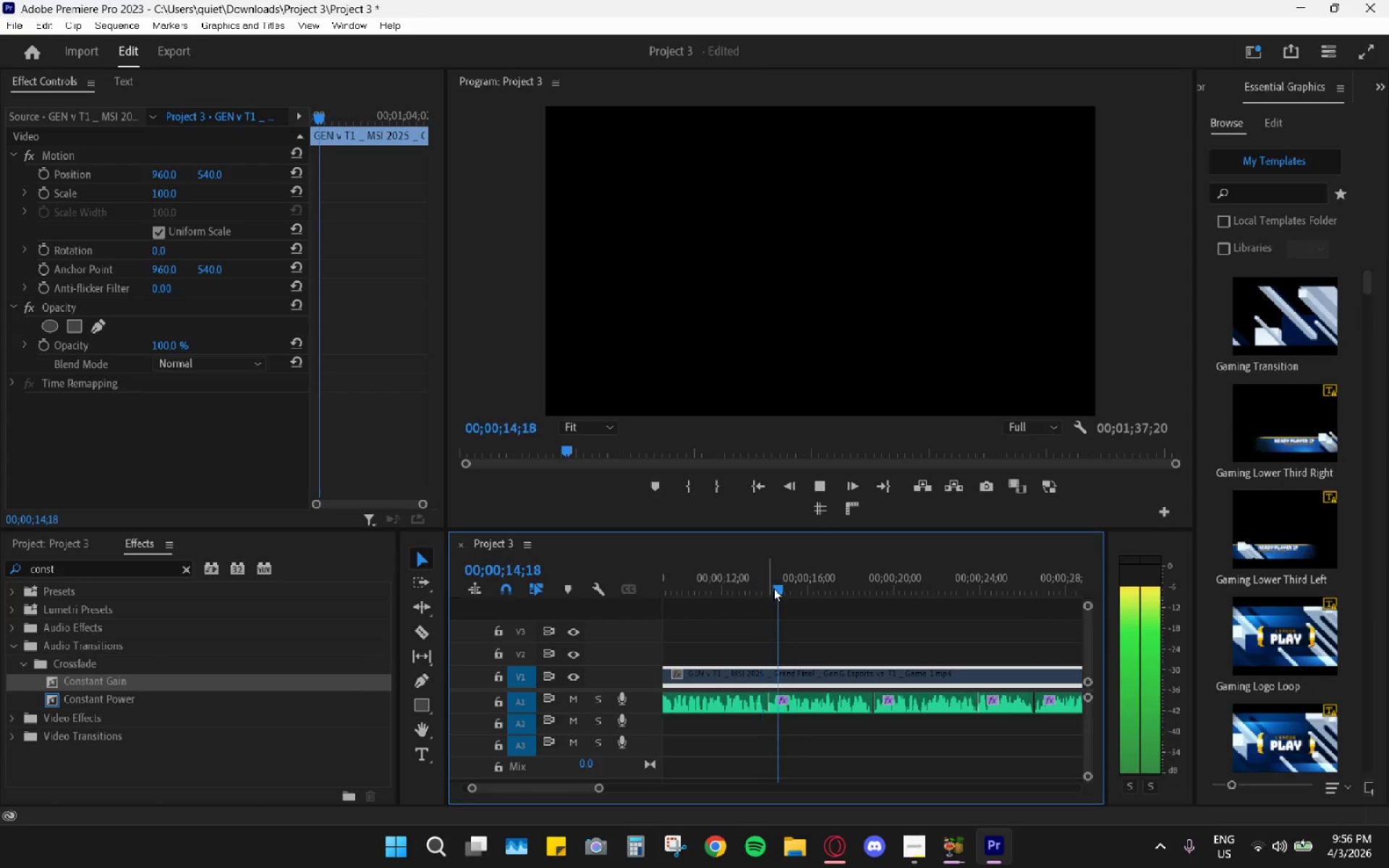 
scroll: coordinate [949, 678], scroll_direction: down, amount: 3.0
 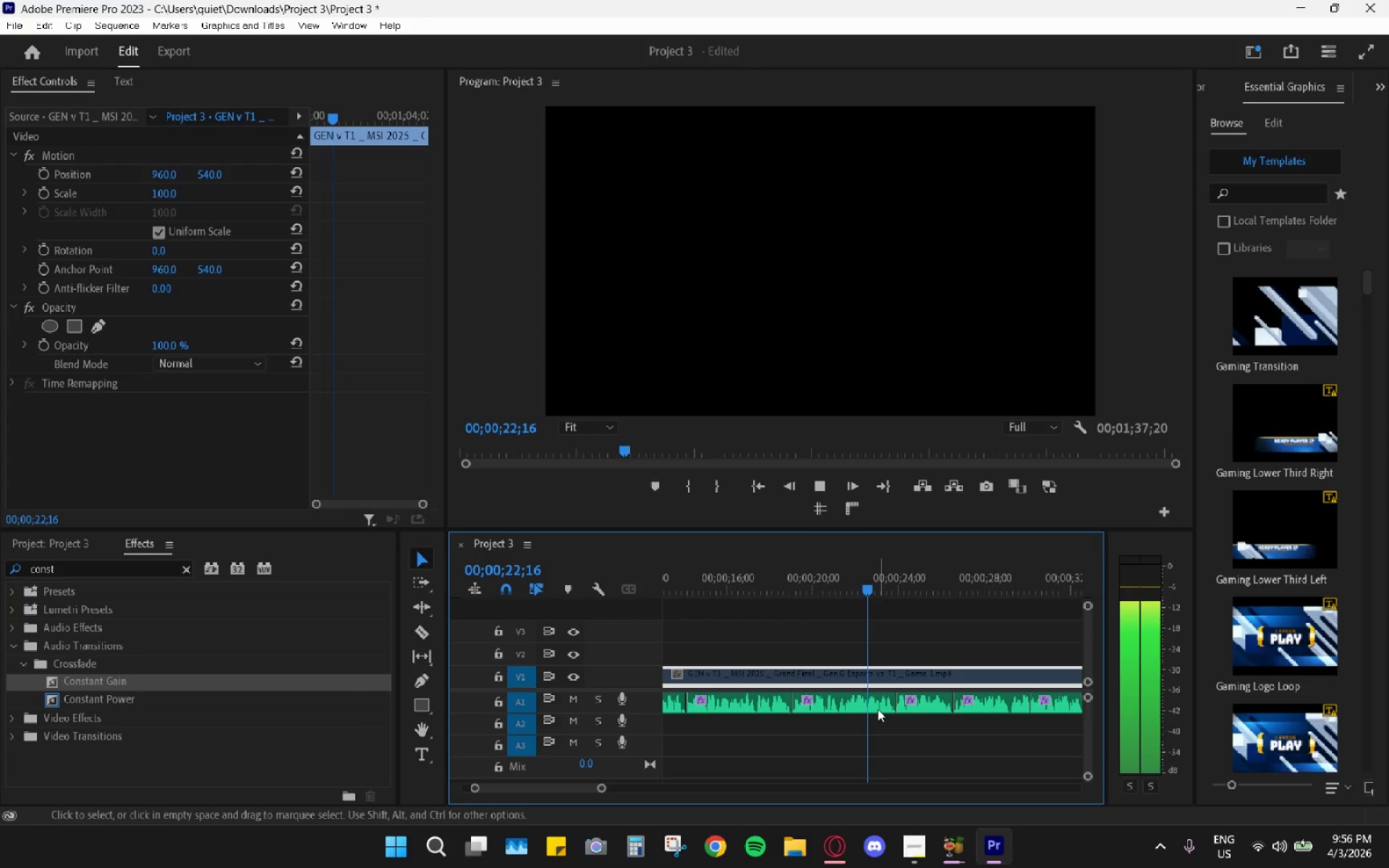 
key(Space)
 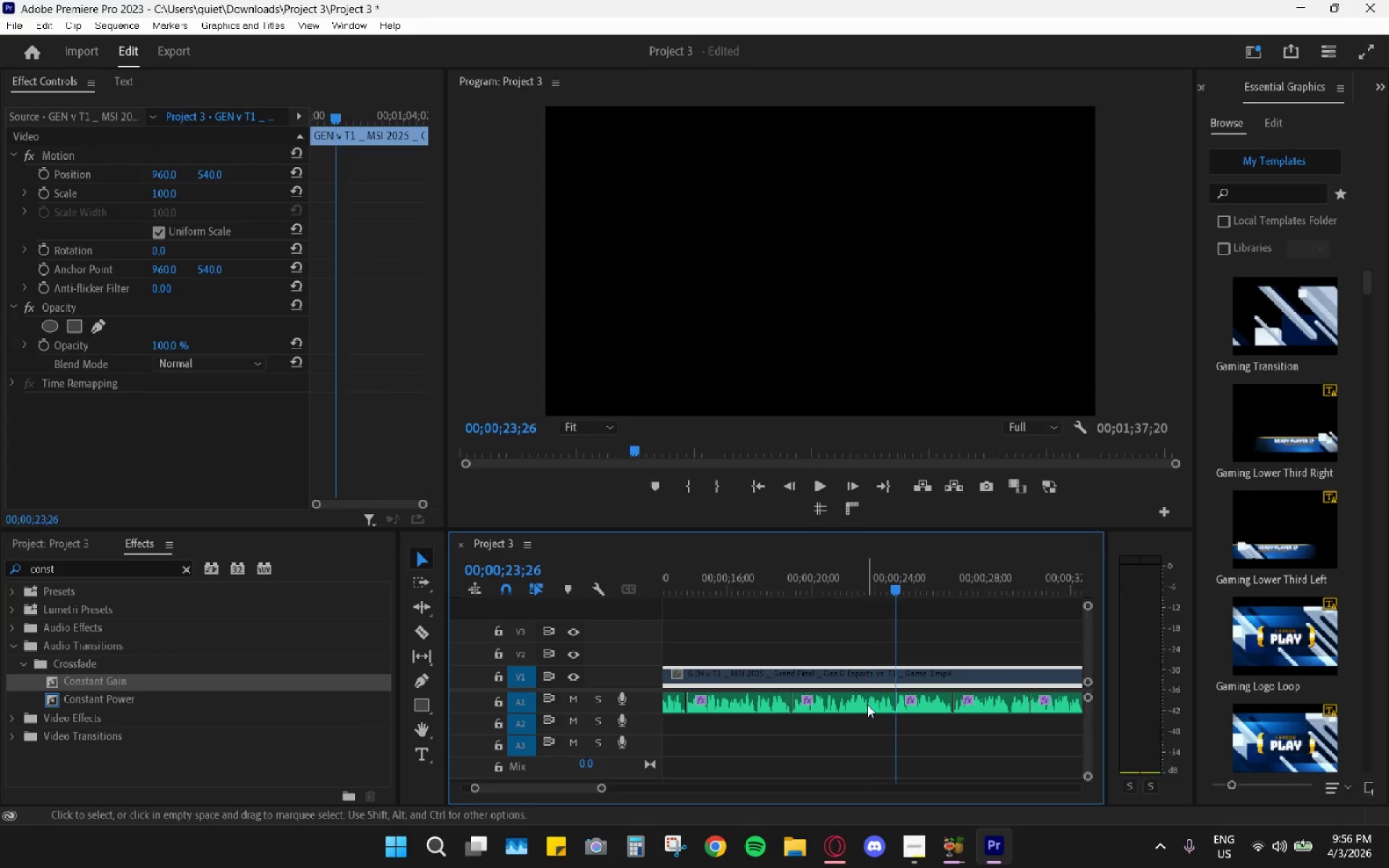 
left_click([866, 702])
 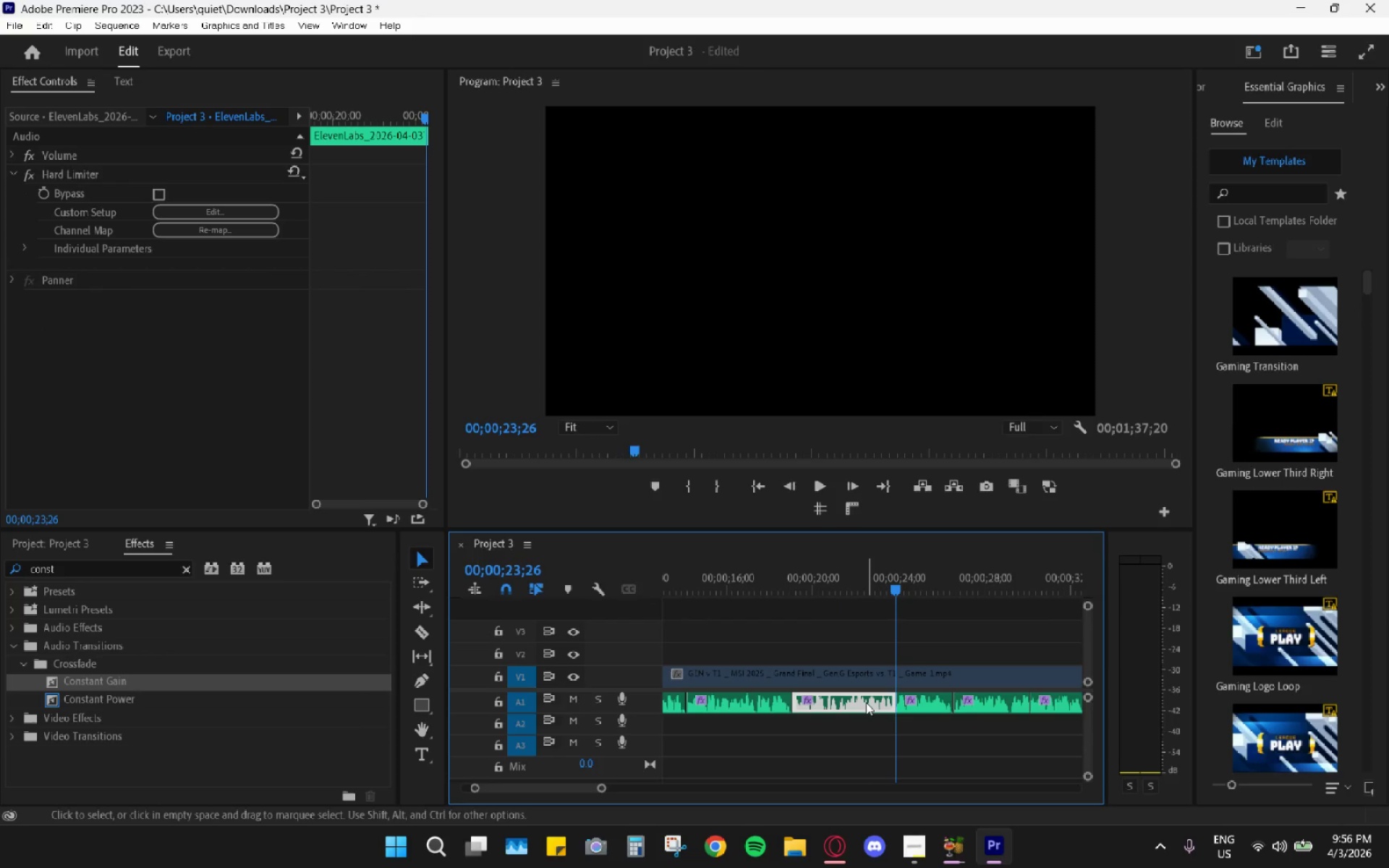 
key(H)
 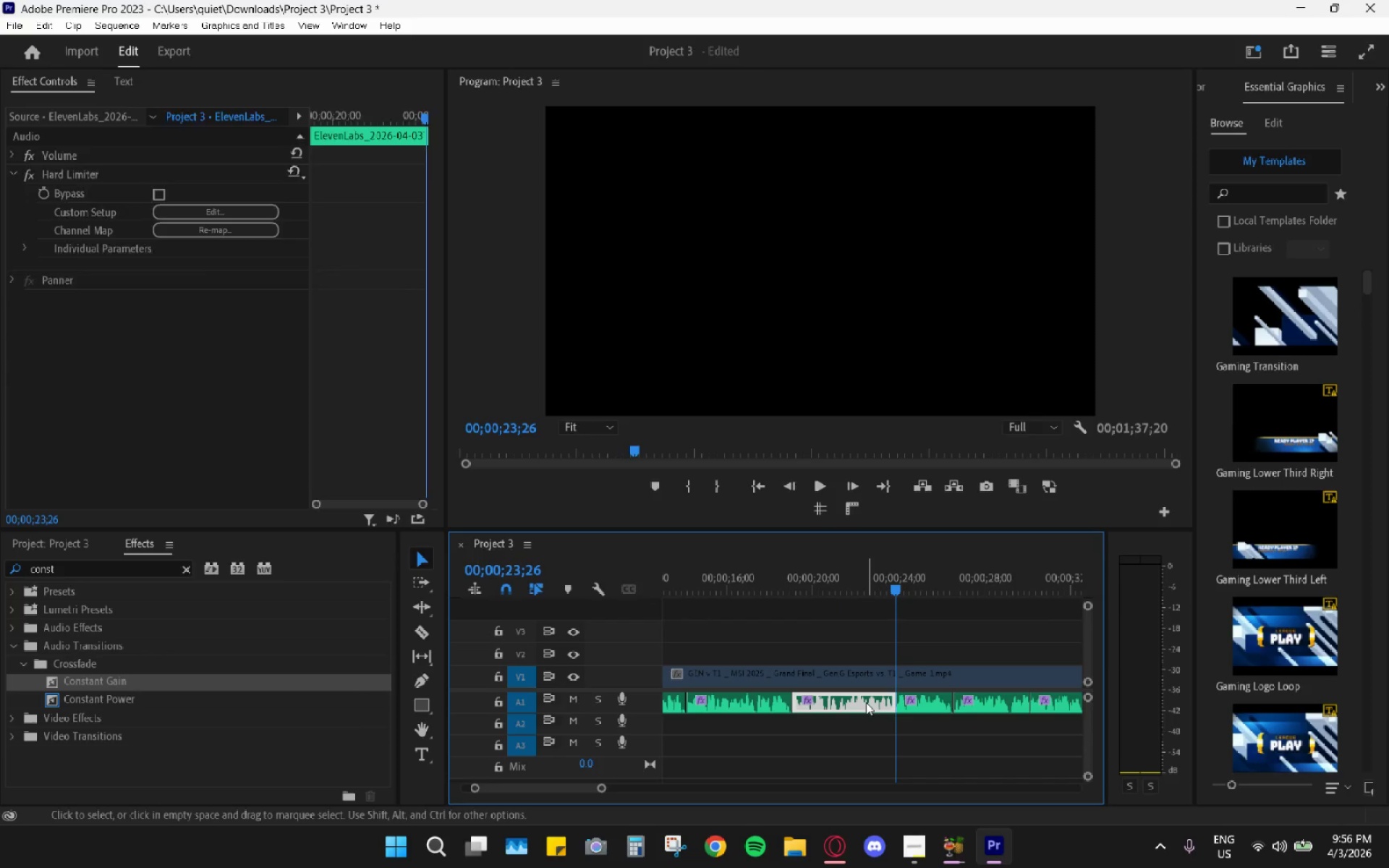 
left_click([866, 702])
 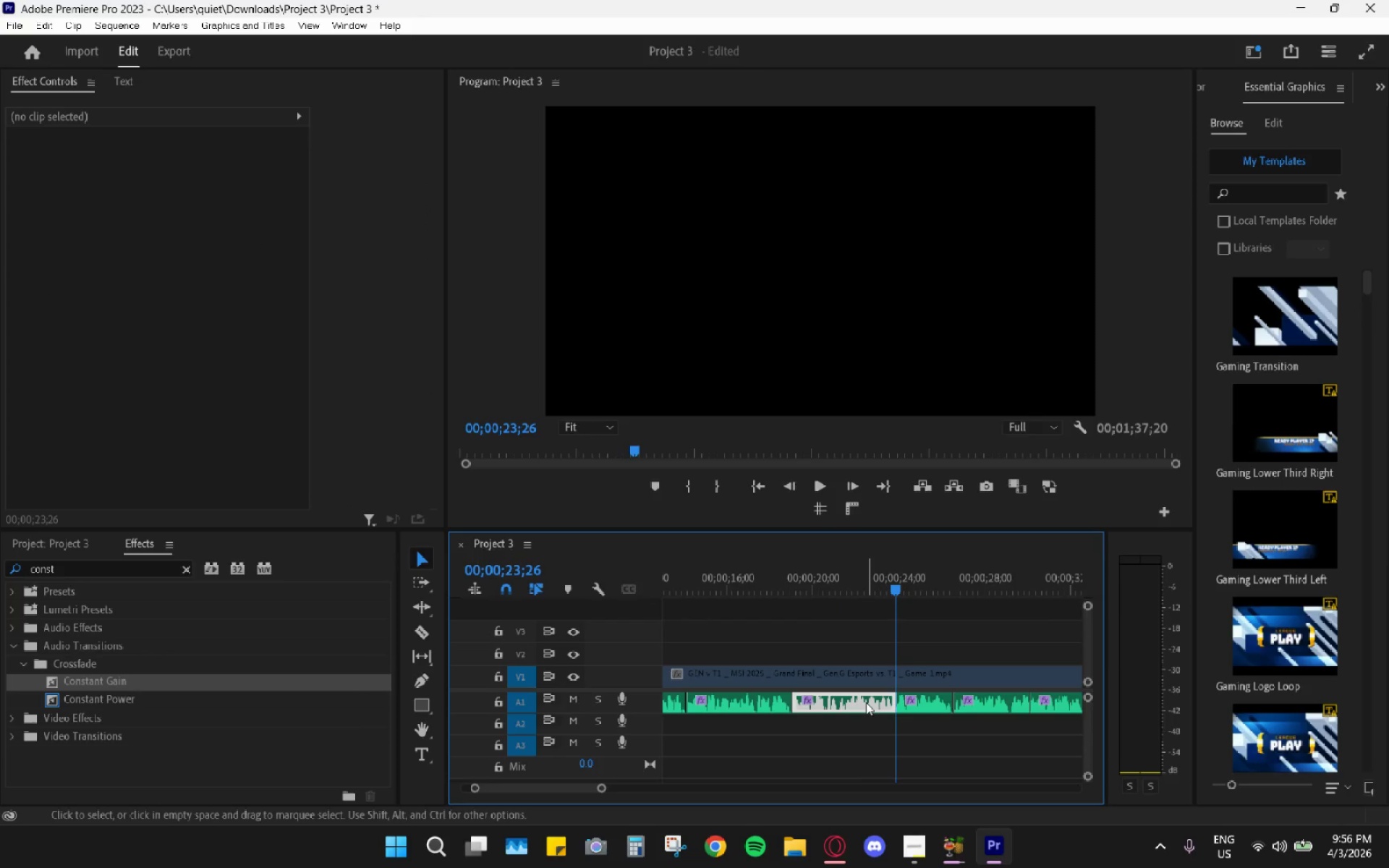 
key(H)
 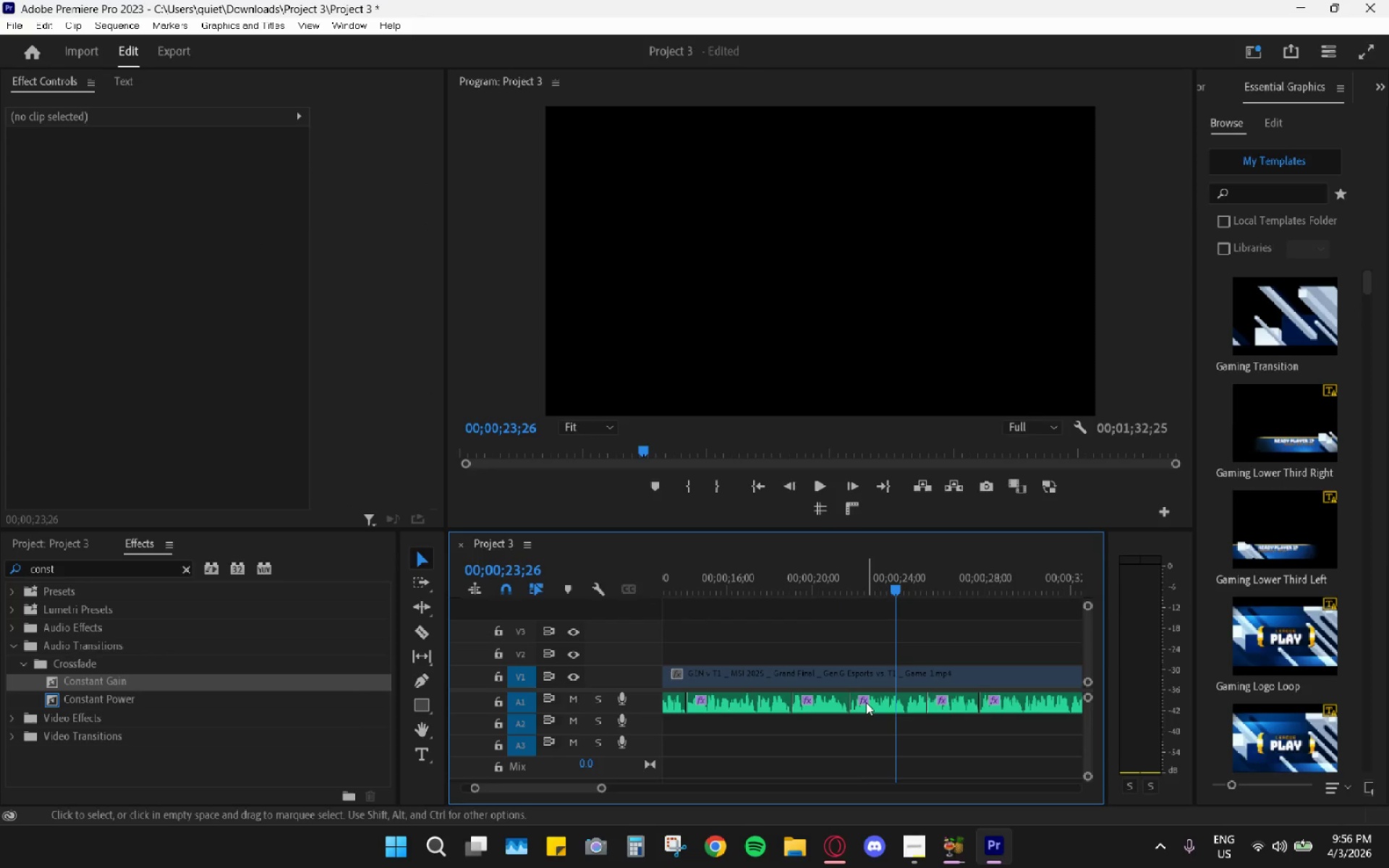 
hold_key(key=AltLeft, duration=0.47)
scroll: coordinate [967, 648], scroll_direction: down, amount: 18.0
 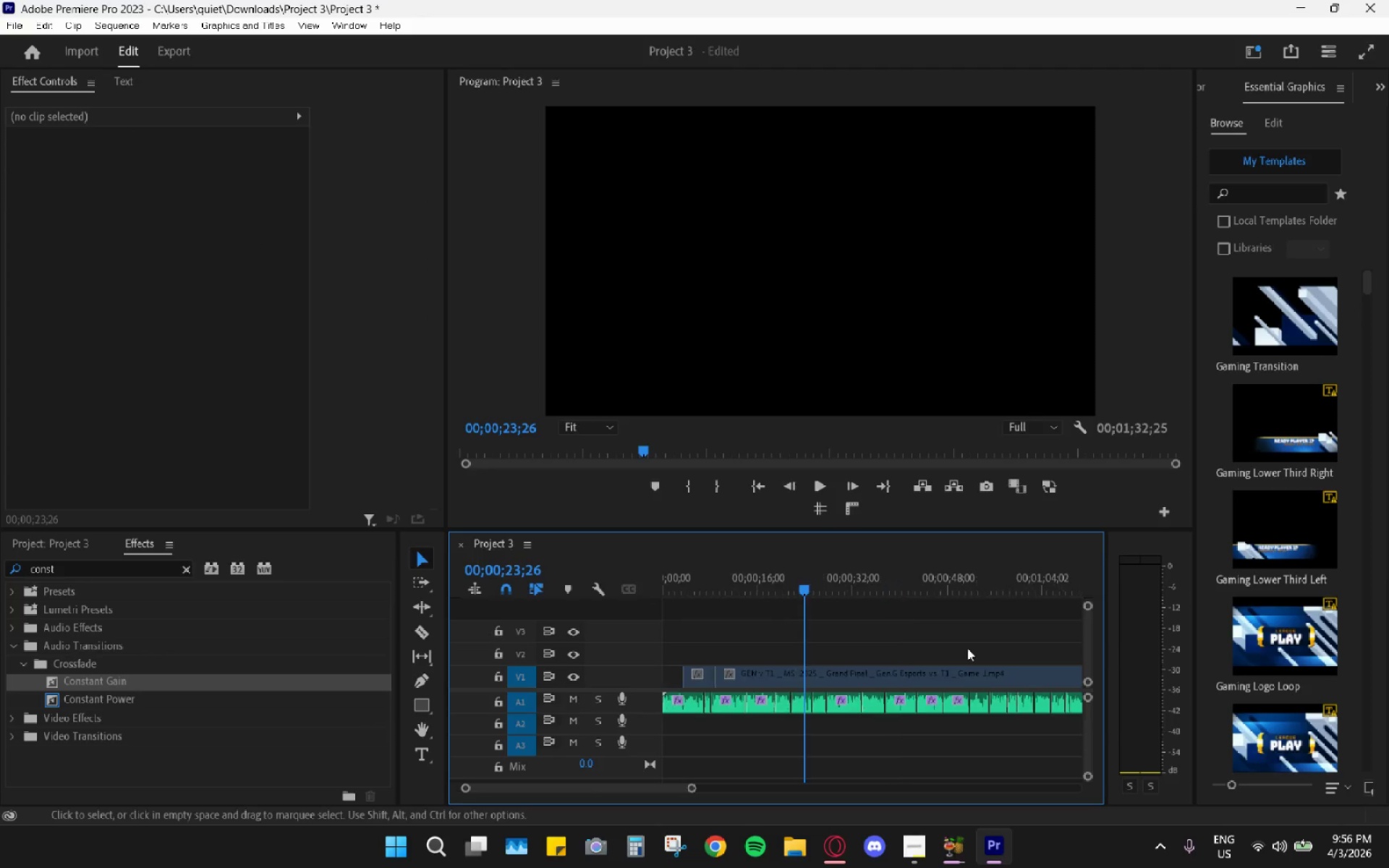 
hold_key(key=AltLeft, duration=0.41)
scroll: coordinate [1040, 648], scroll_direction: up, amount: 4.0
 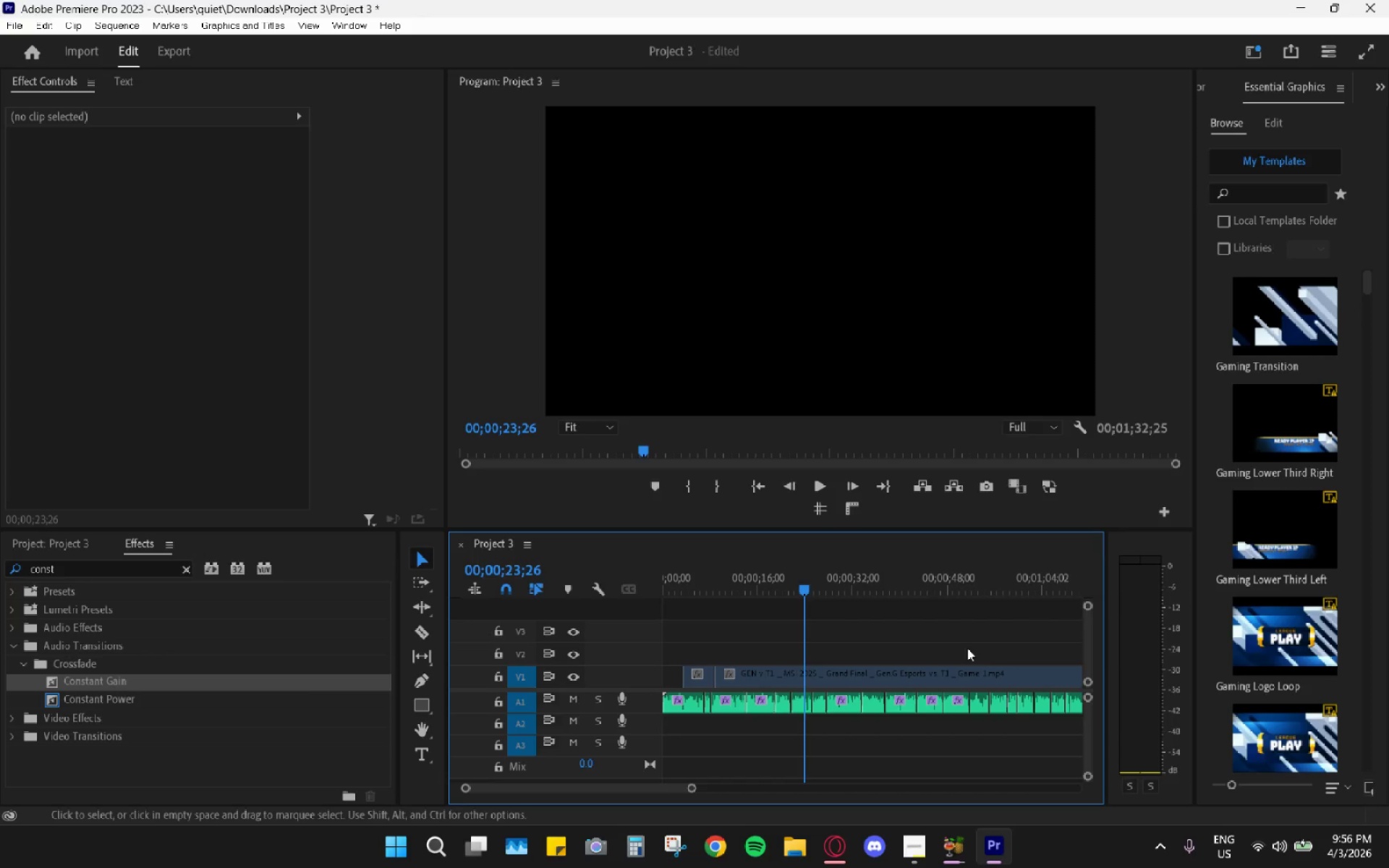 
hold_key(key=AltLeft, duration=1.03)
scroll: coordinate [1006, 654], scroll_direction: up, amount: 2.0
 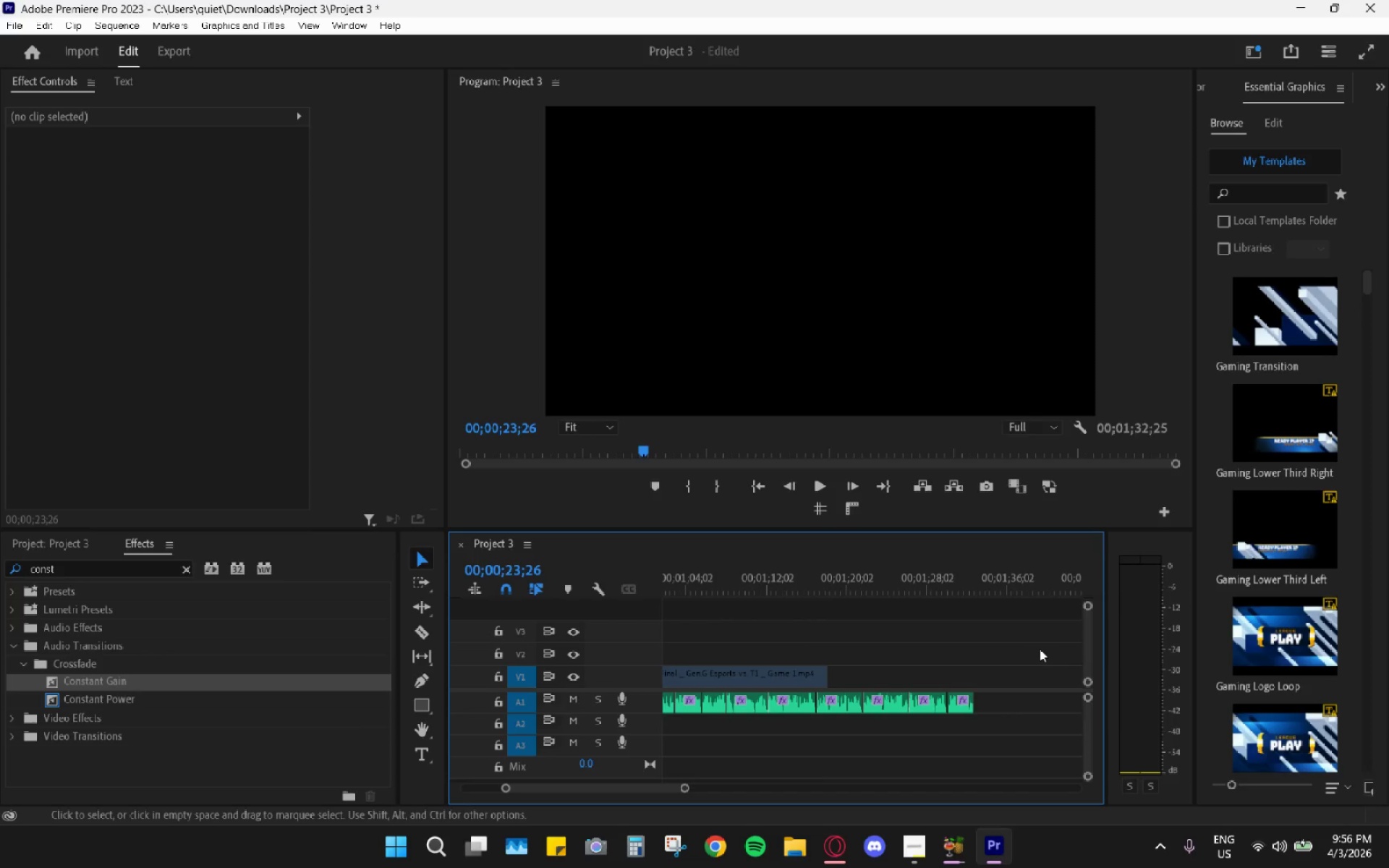 
hold_key(key=AltLeft, duration=0.59)
 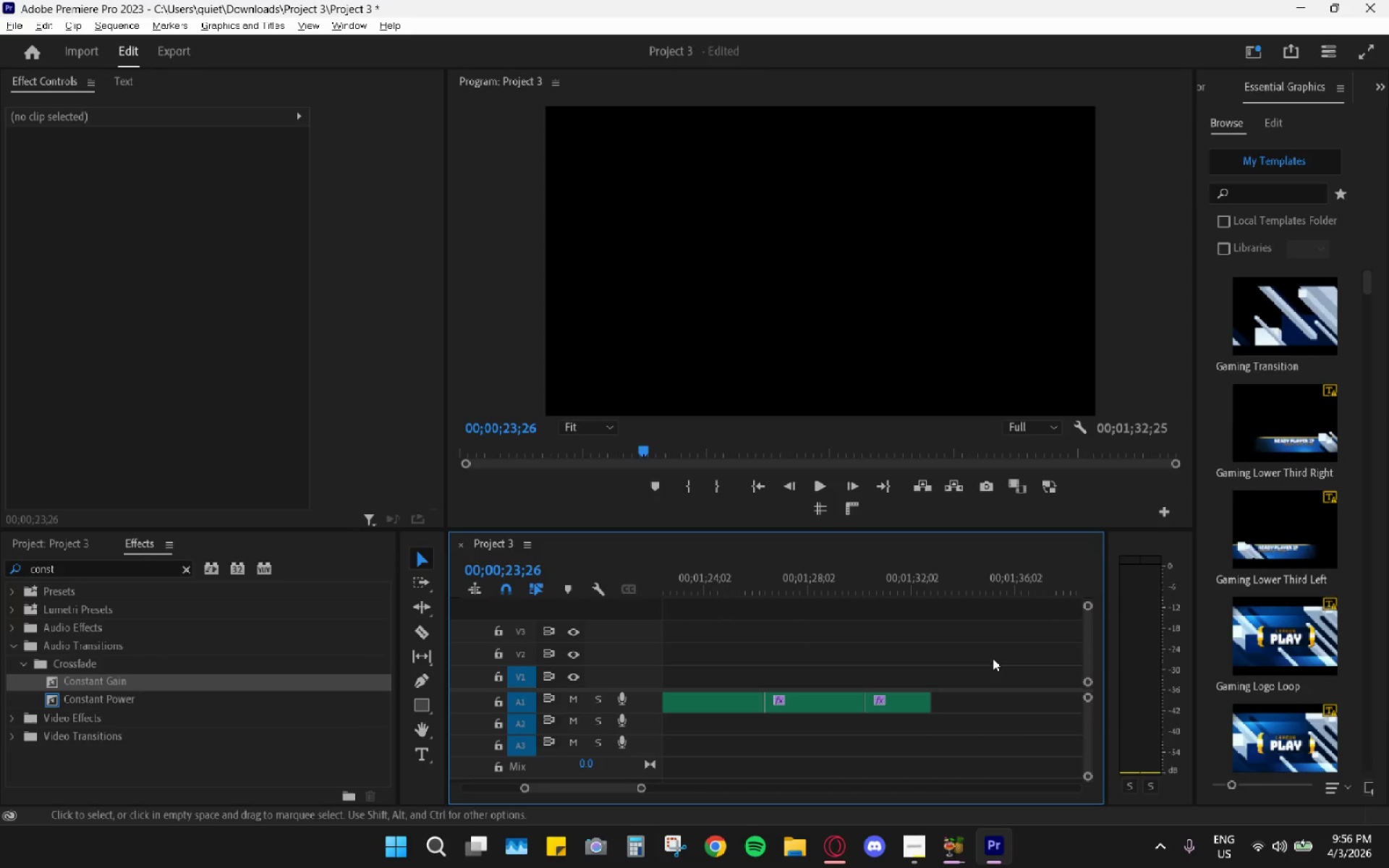 
scroll: coordinate [993, 658], scroll_direction: up, amount: 5.0
 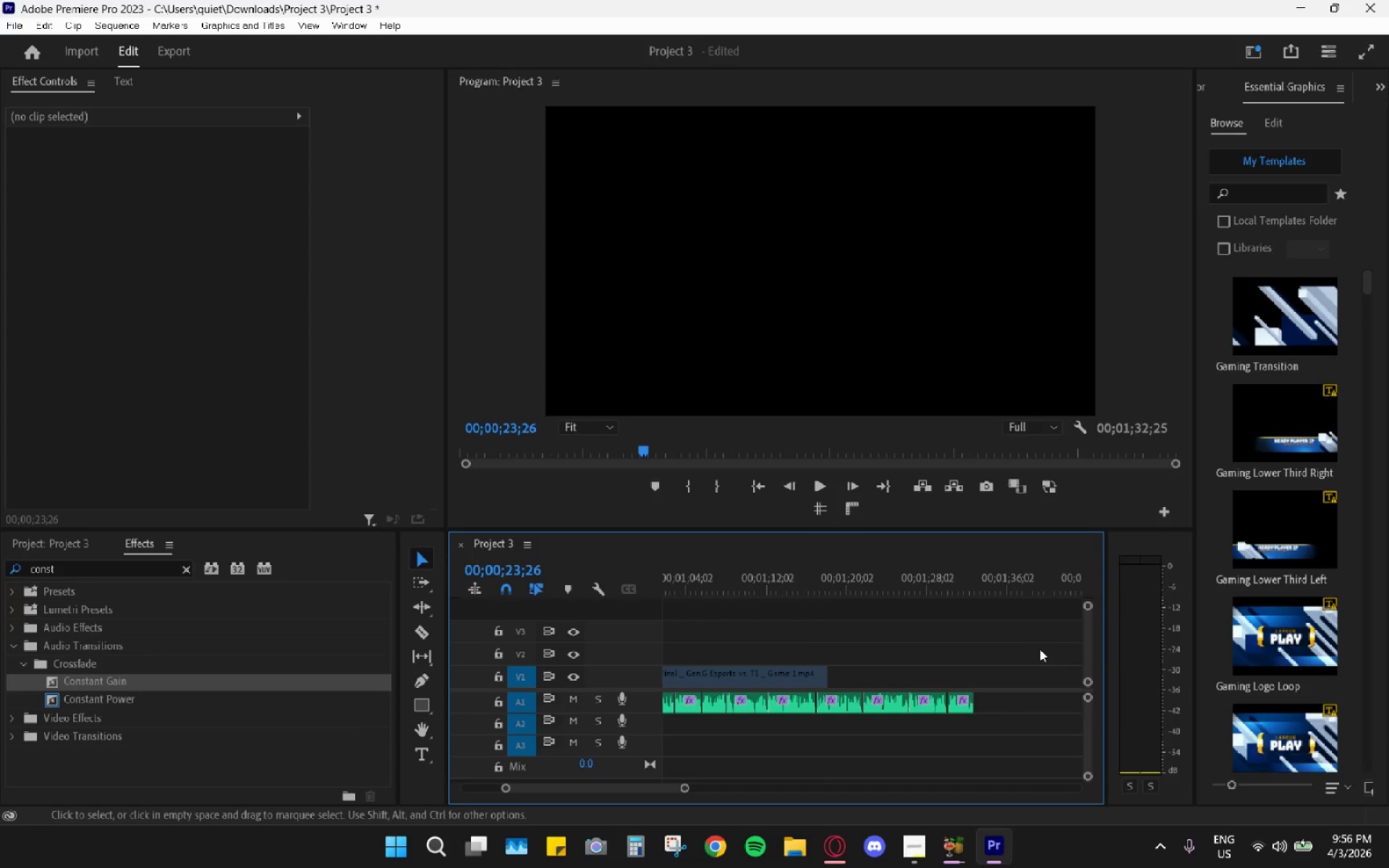 
hold_key(key=AltLeft, duration=0.5)
 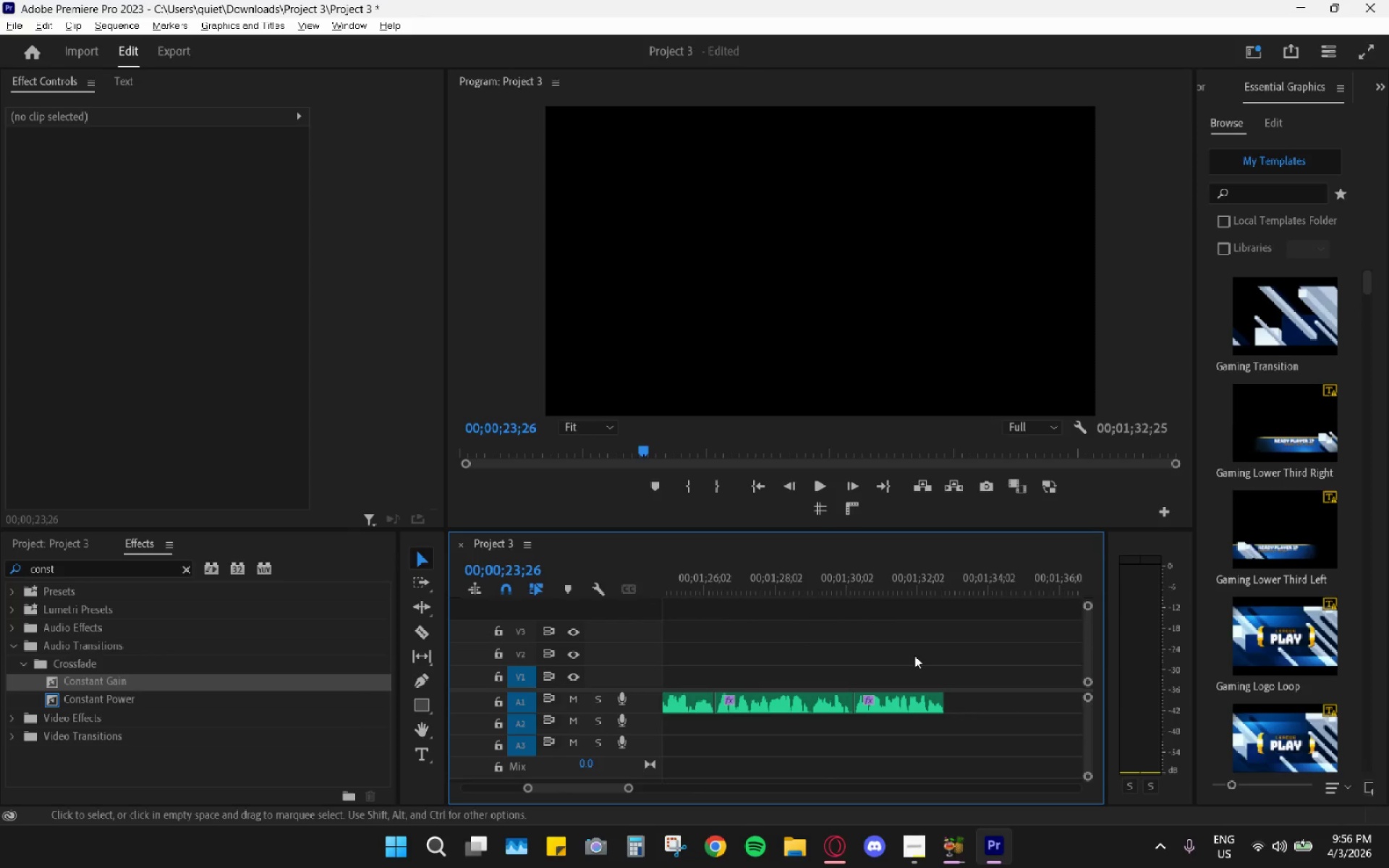 
hold_key(key=AltLeft, duration=0.89)
 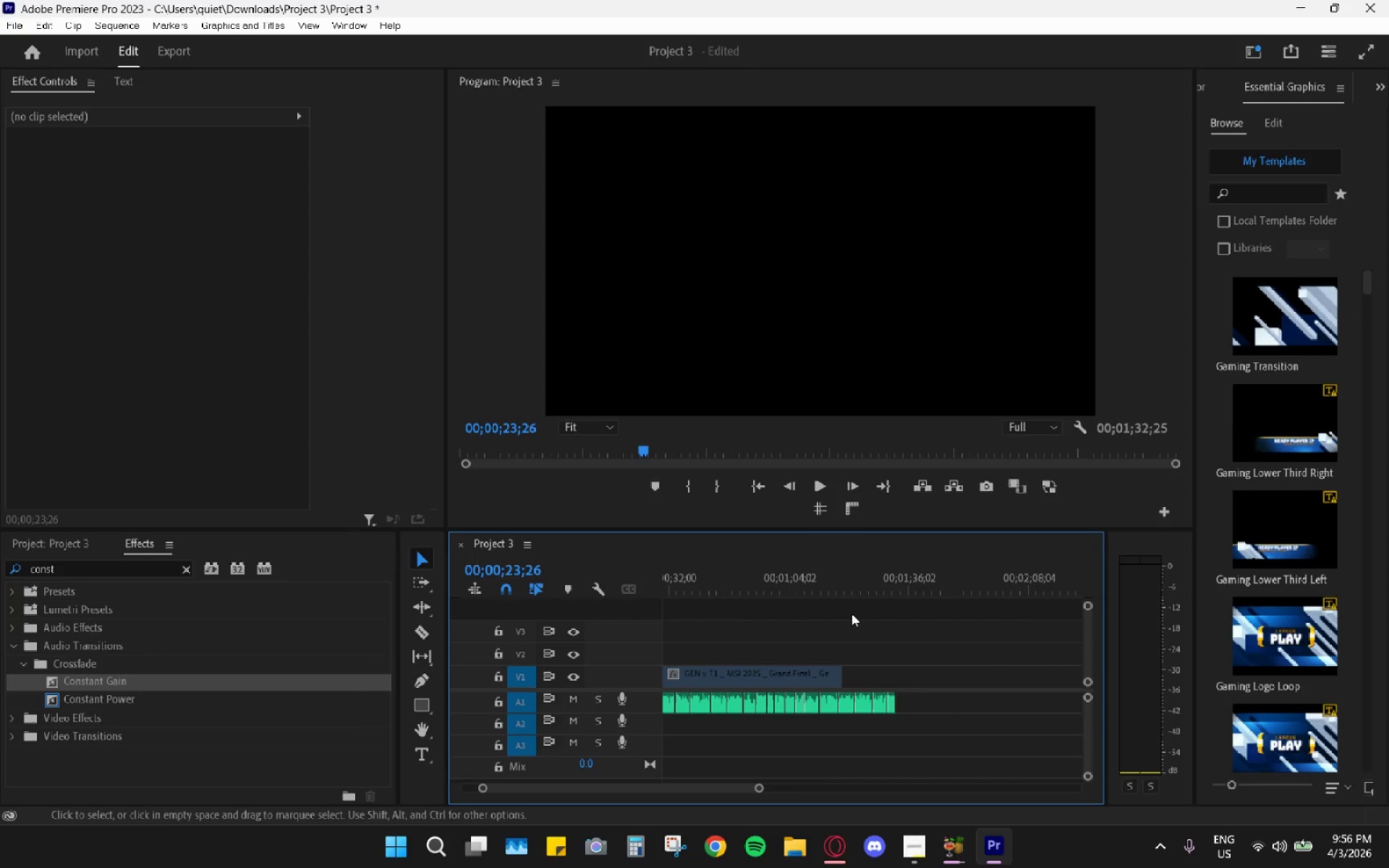 
scroll: coordinate [914, 655], scroll_direction: up, amount: 5.0
 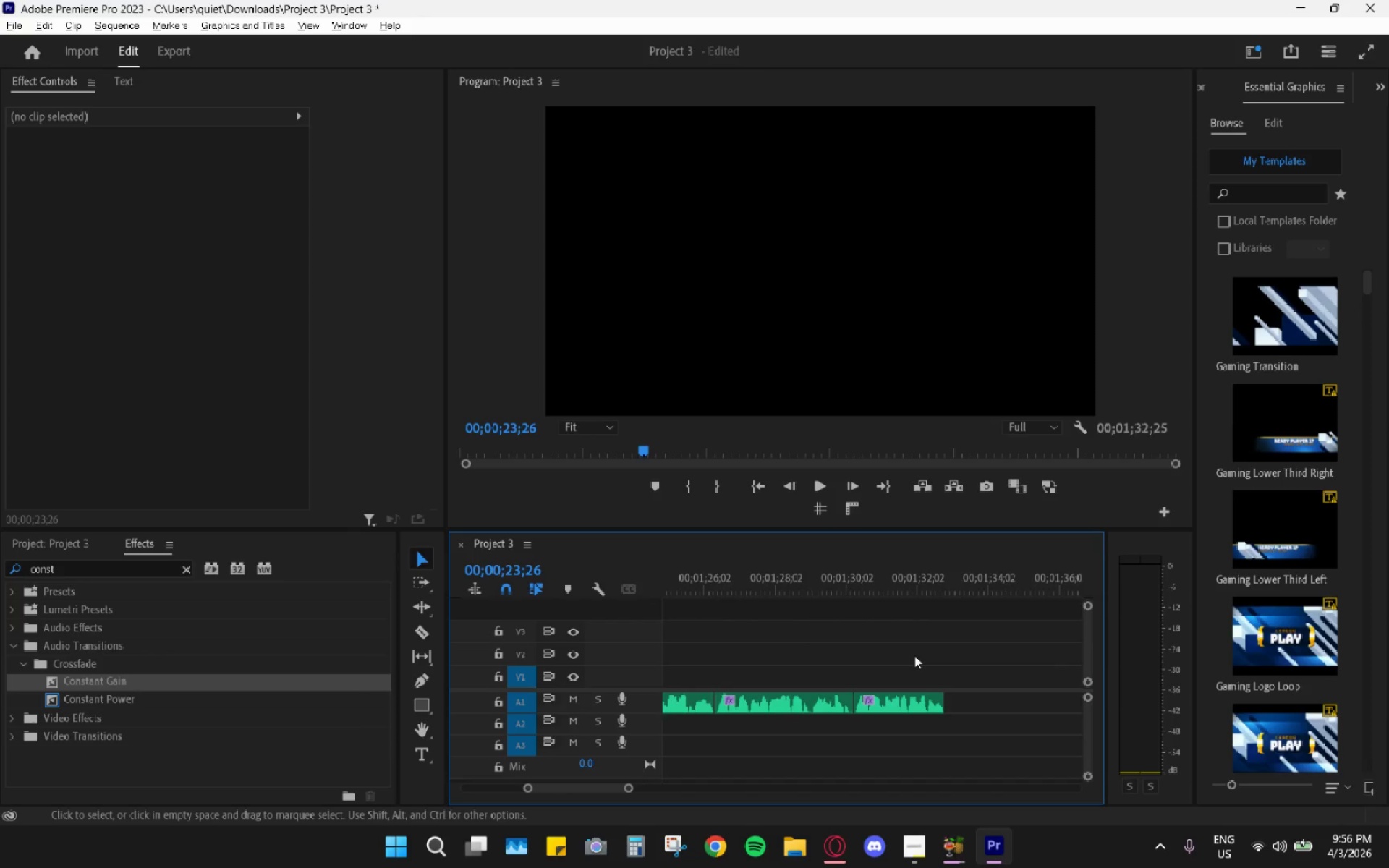 
scroll: coordinate [878, 648], scroll_direction: down, amount: 22.0
 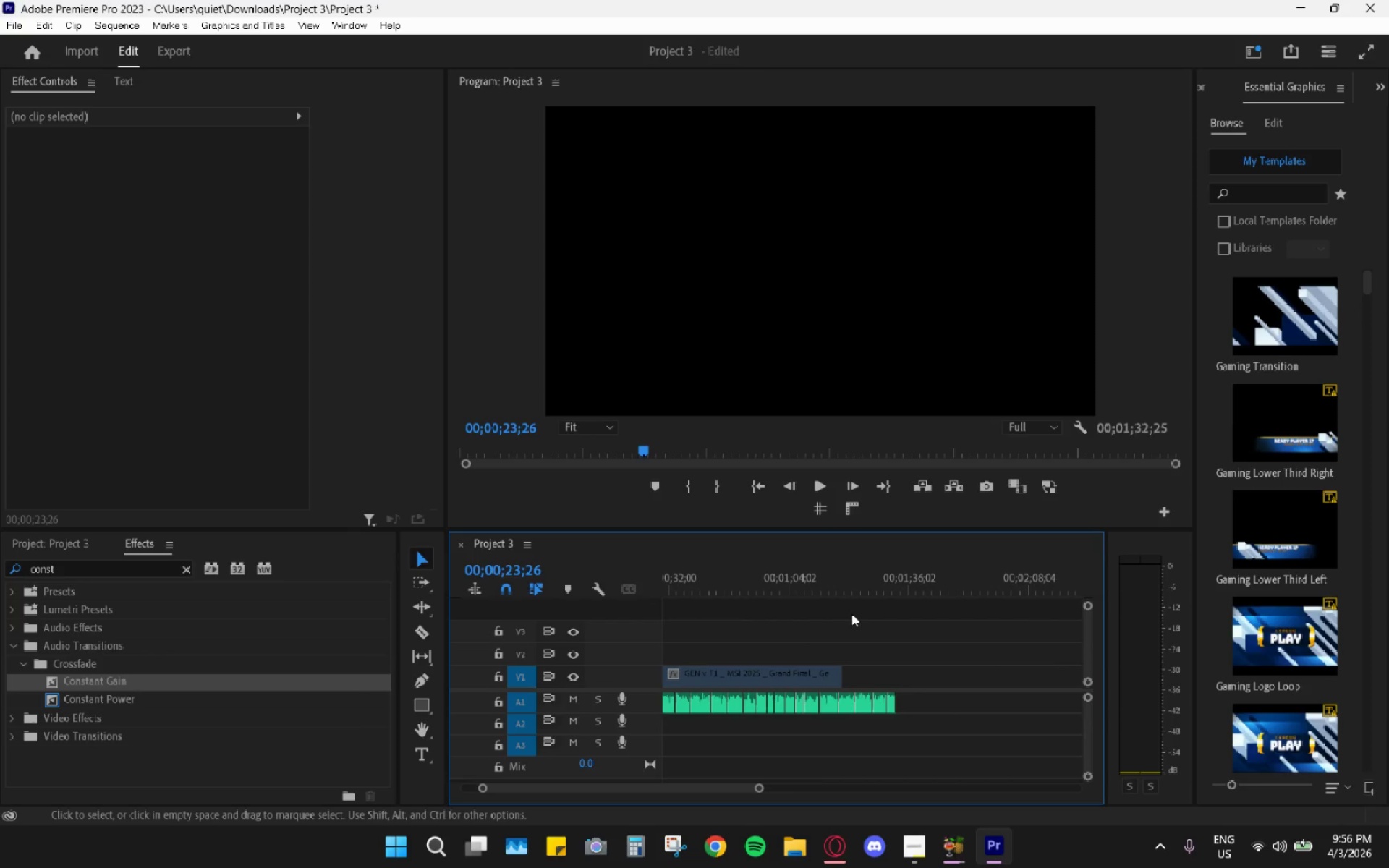 
scroll: coordinate [846, 621], scroll_direction: up, amount: 9.0
 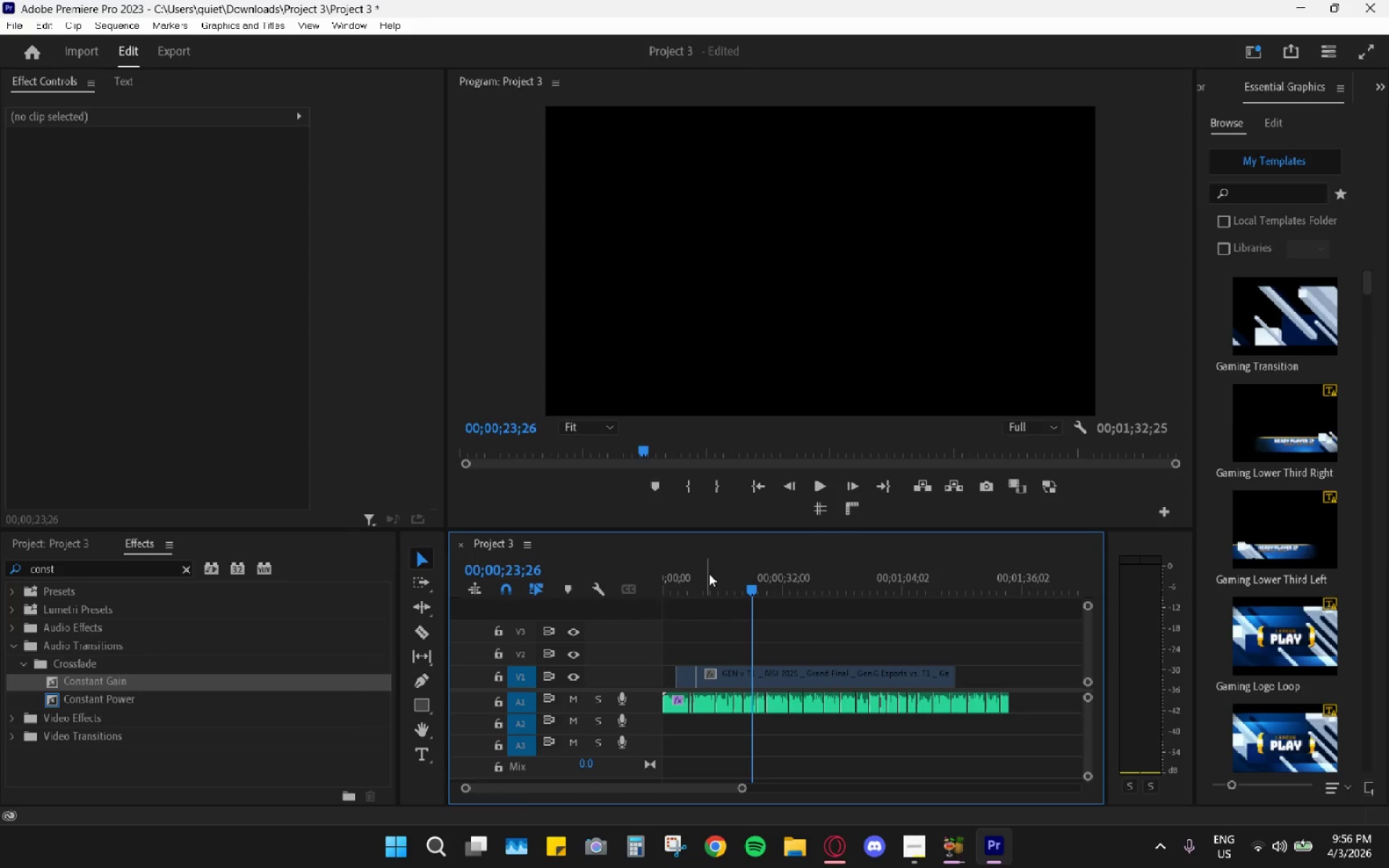 
left_click([958, 848])
 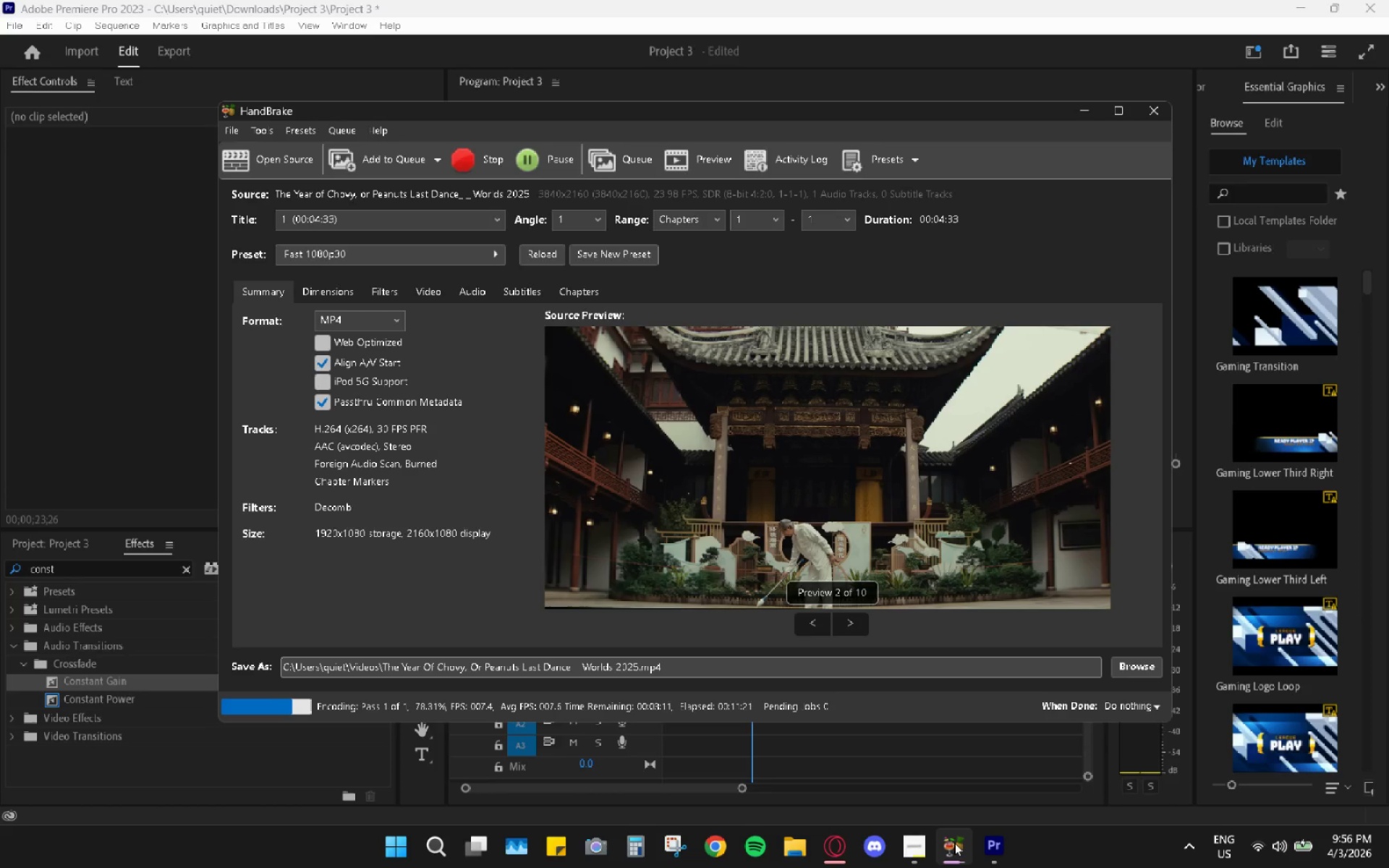 
left_click([954, 843])
 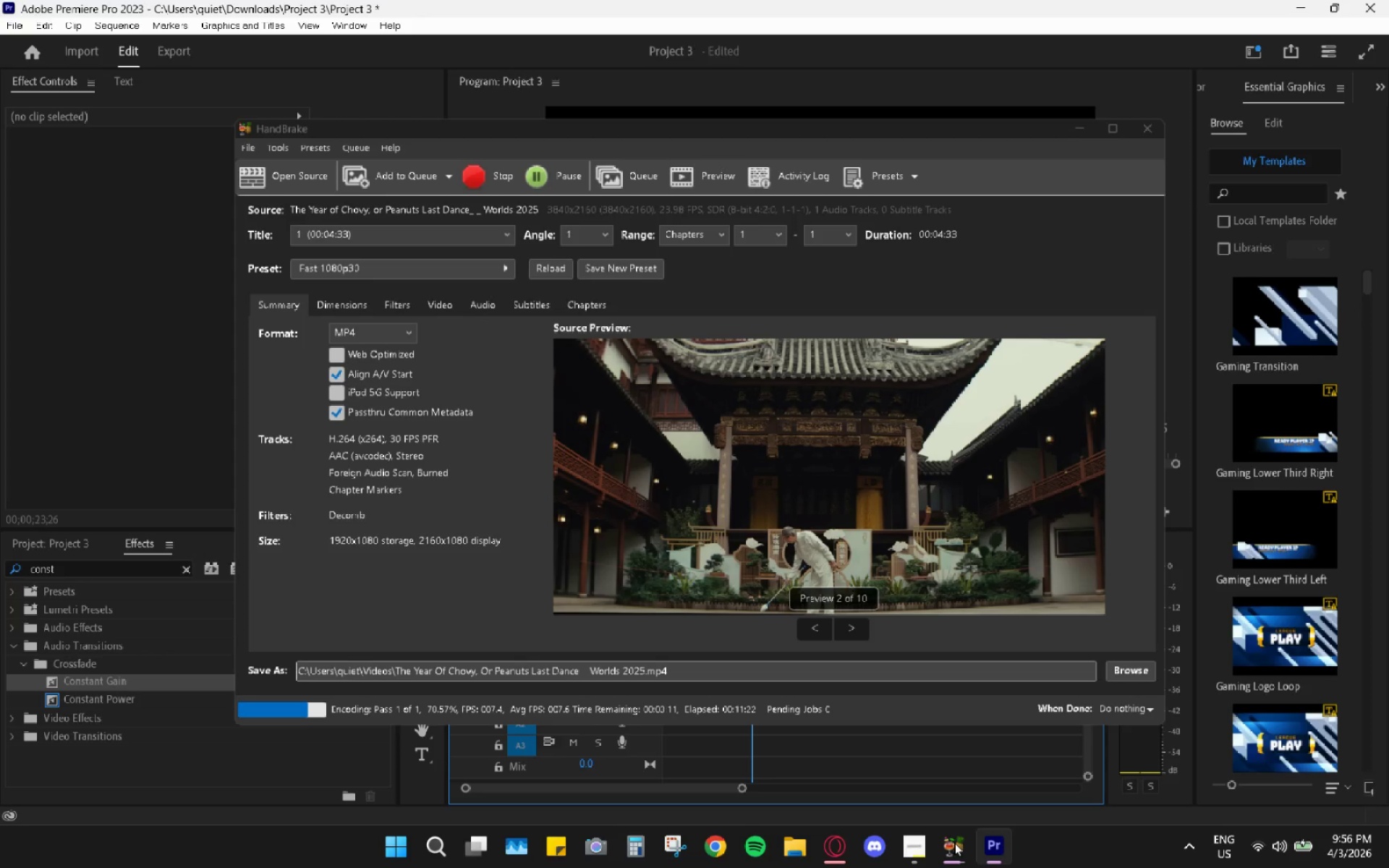 
left_click_drag(start_coordinate=[676, 637], to_coordinate=[714, 669])
 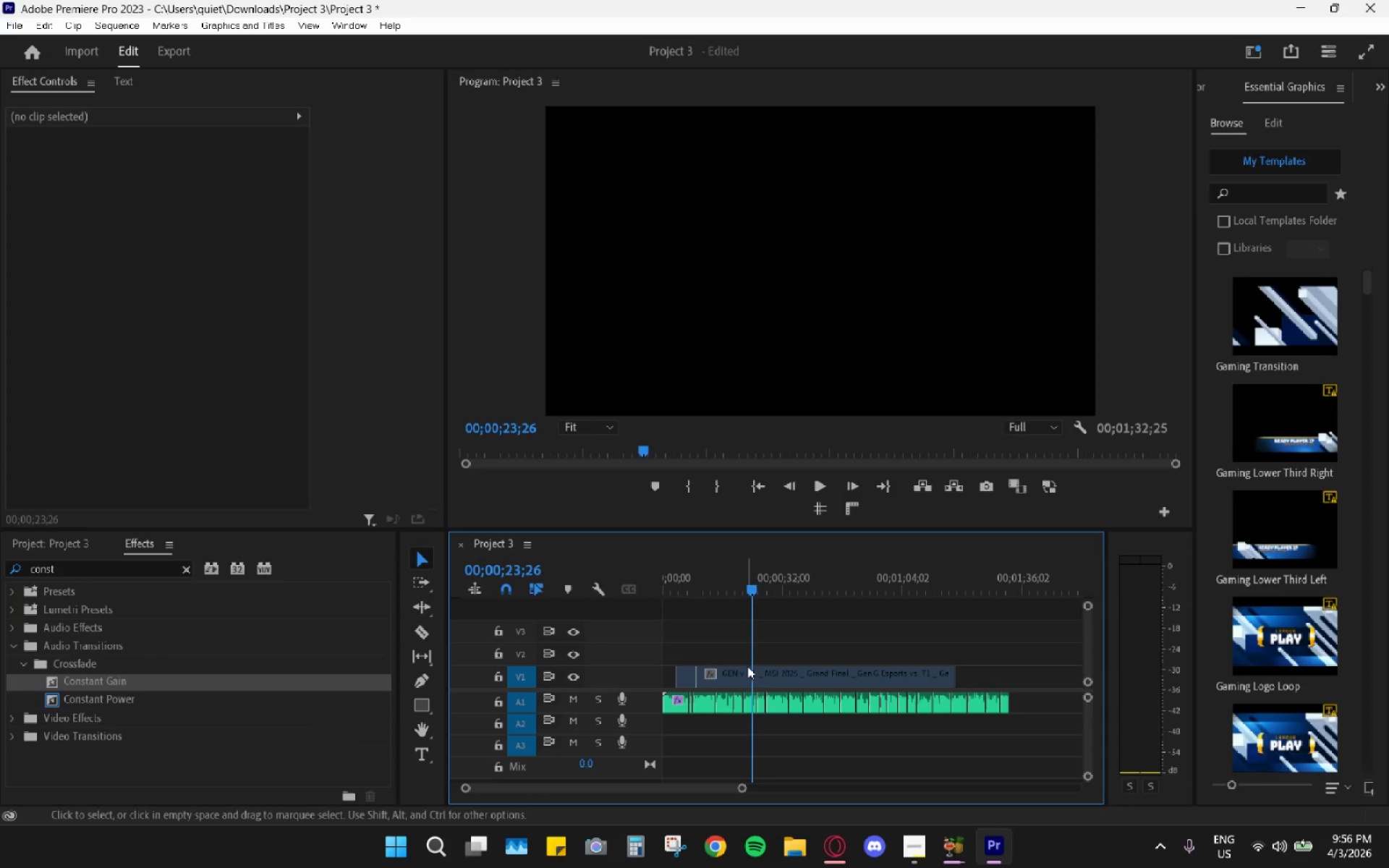 
key(Shift+ShiftLeft)
 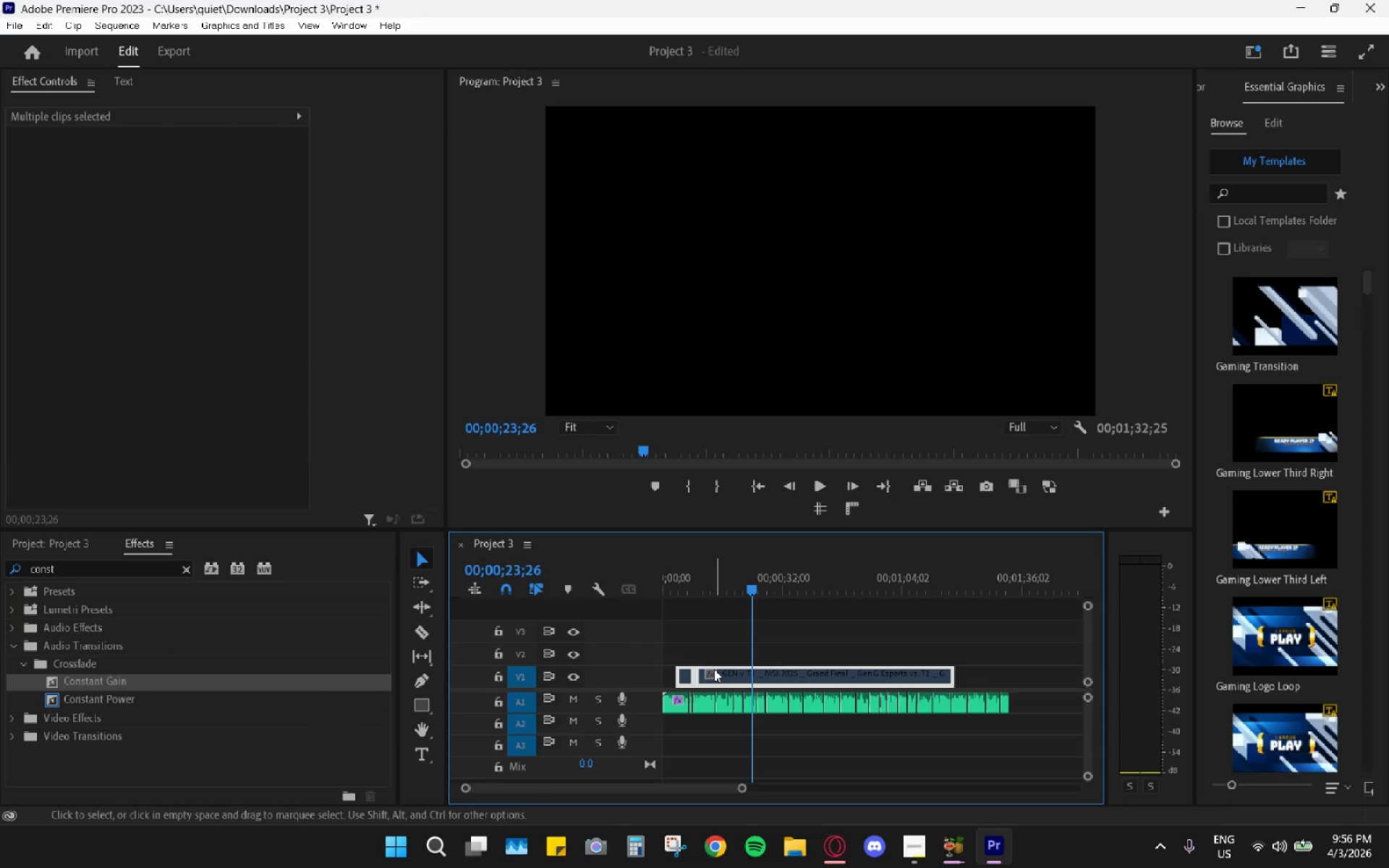 
key(Shift+E)
 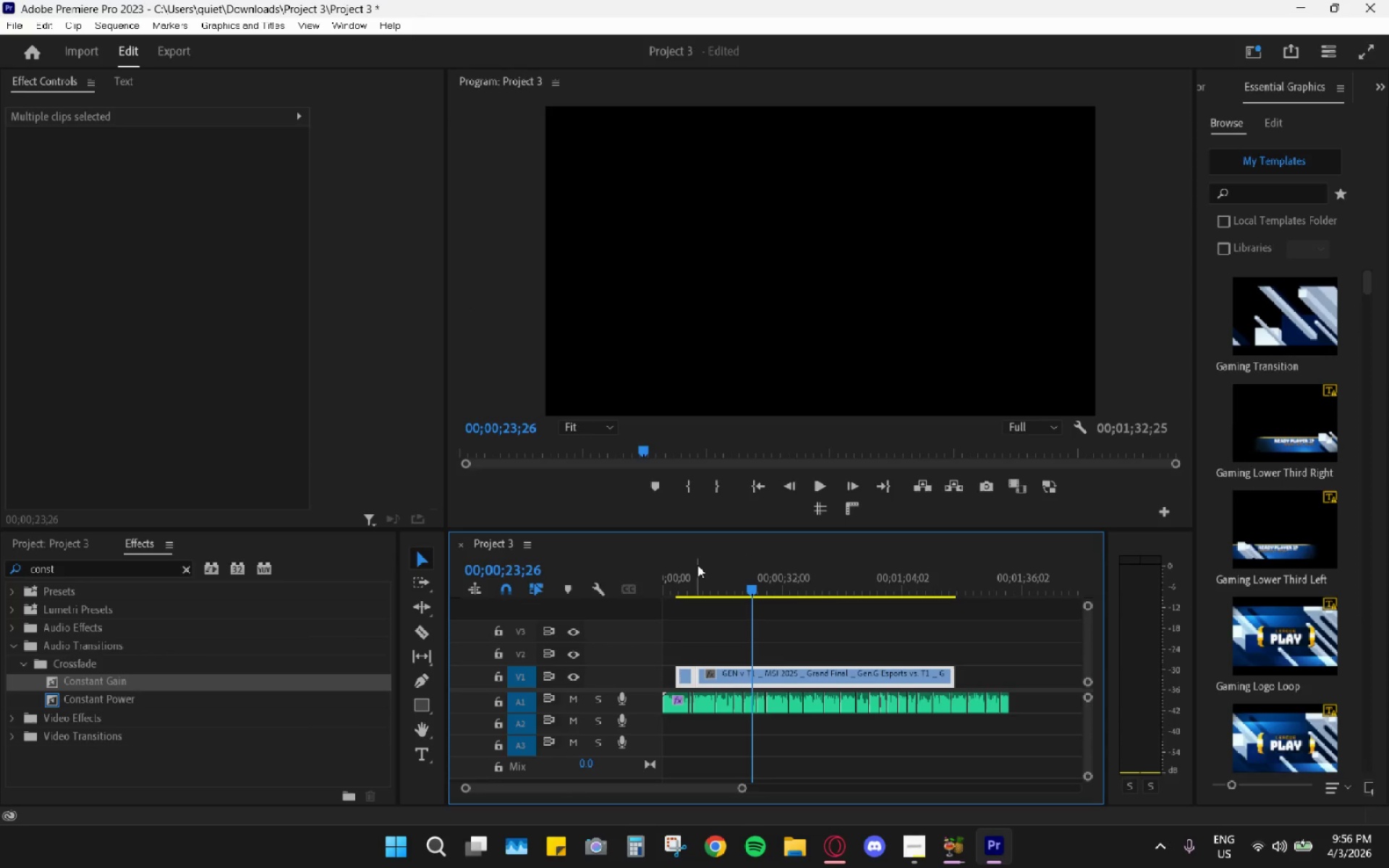 
left_click_drag(start_coordinate=[697, 565], to_coordinate=[678, 564])
 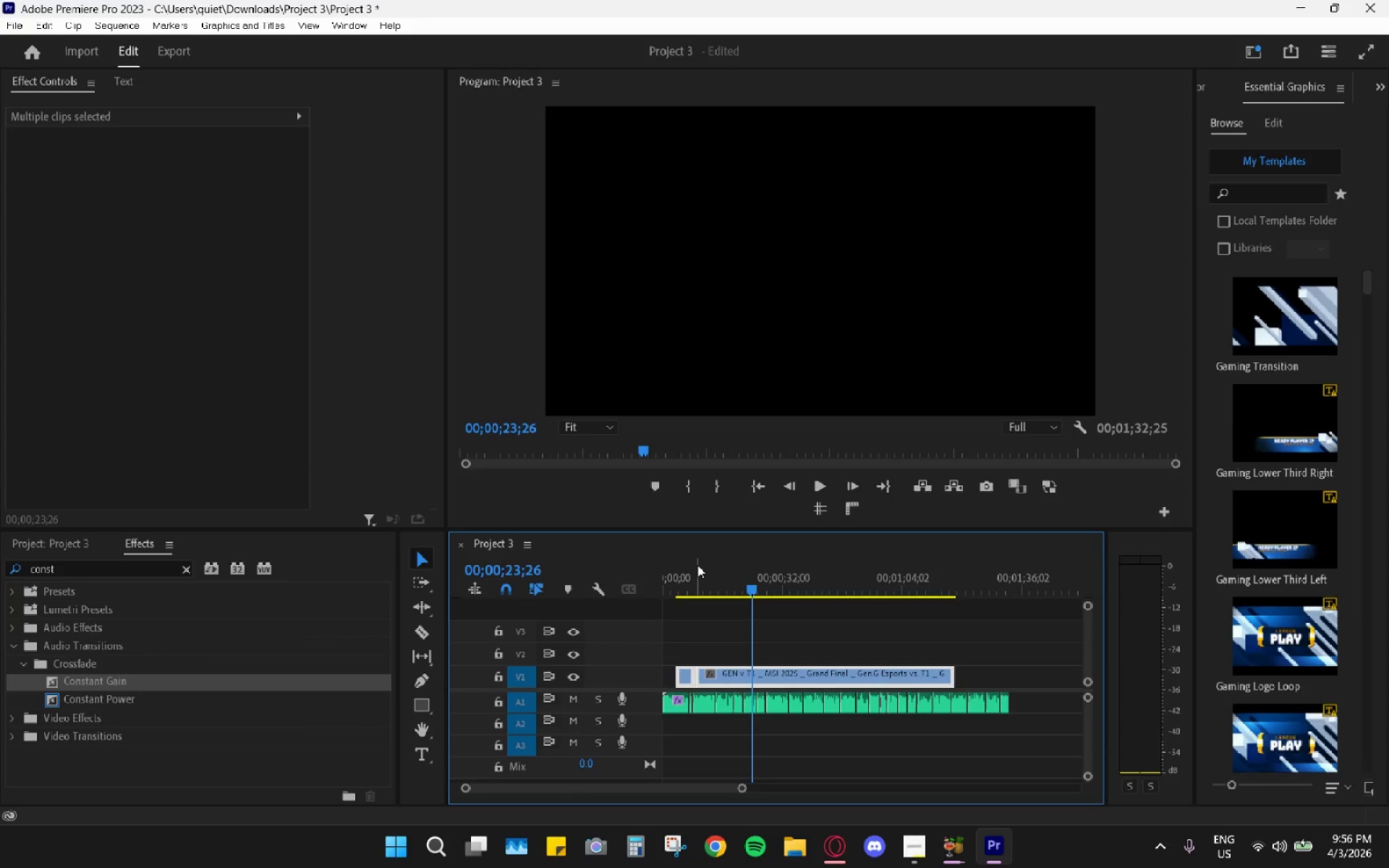 
key(Space)
 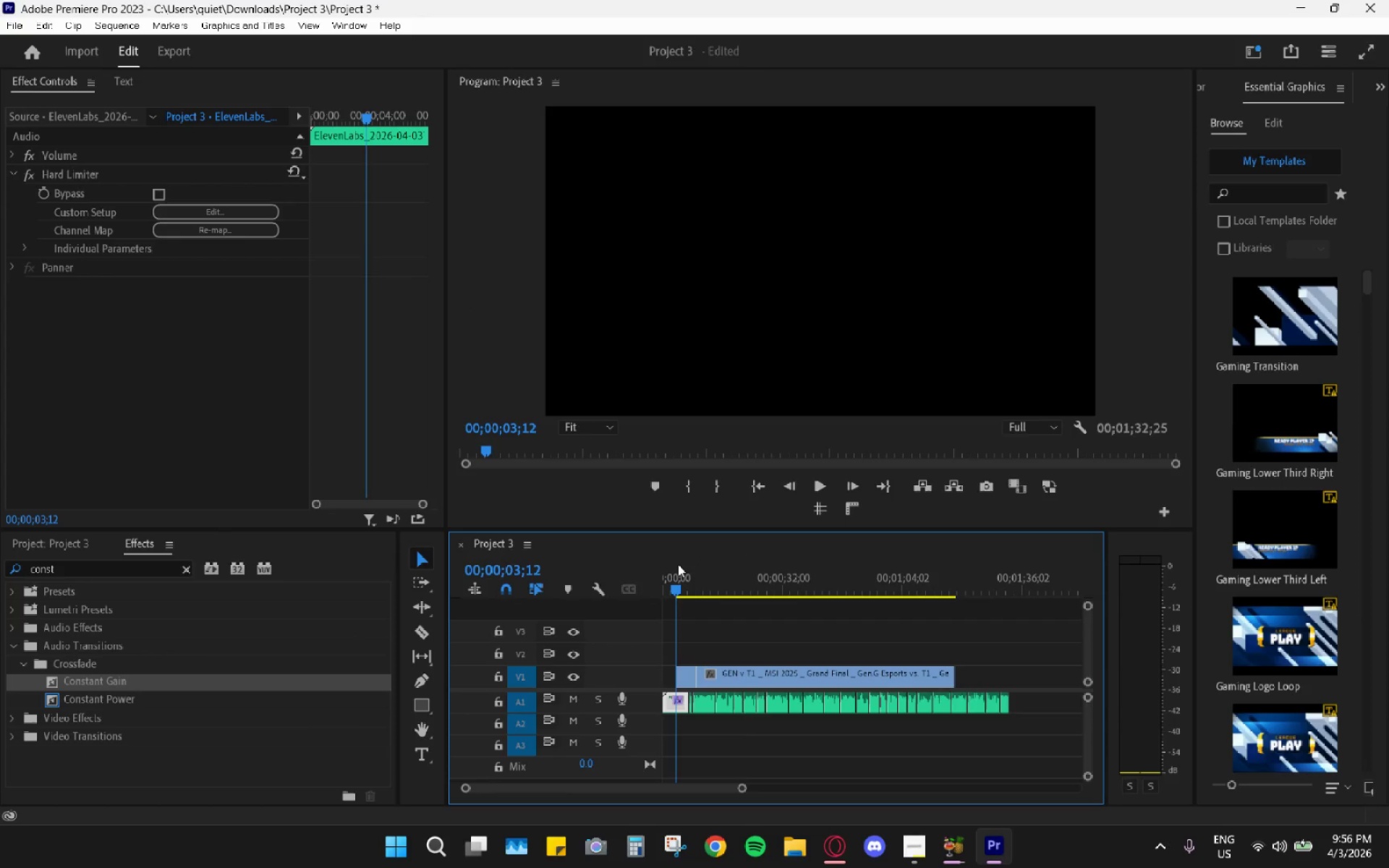 
hold_key(key=AltLeft, duration=1.31)
scroll: coordinate [697, 711], scroll_direction: up, amount: 17.0
 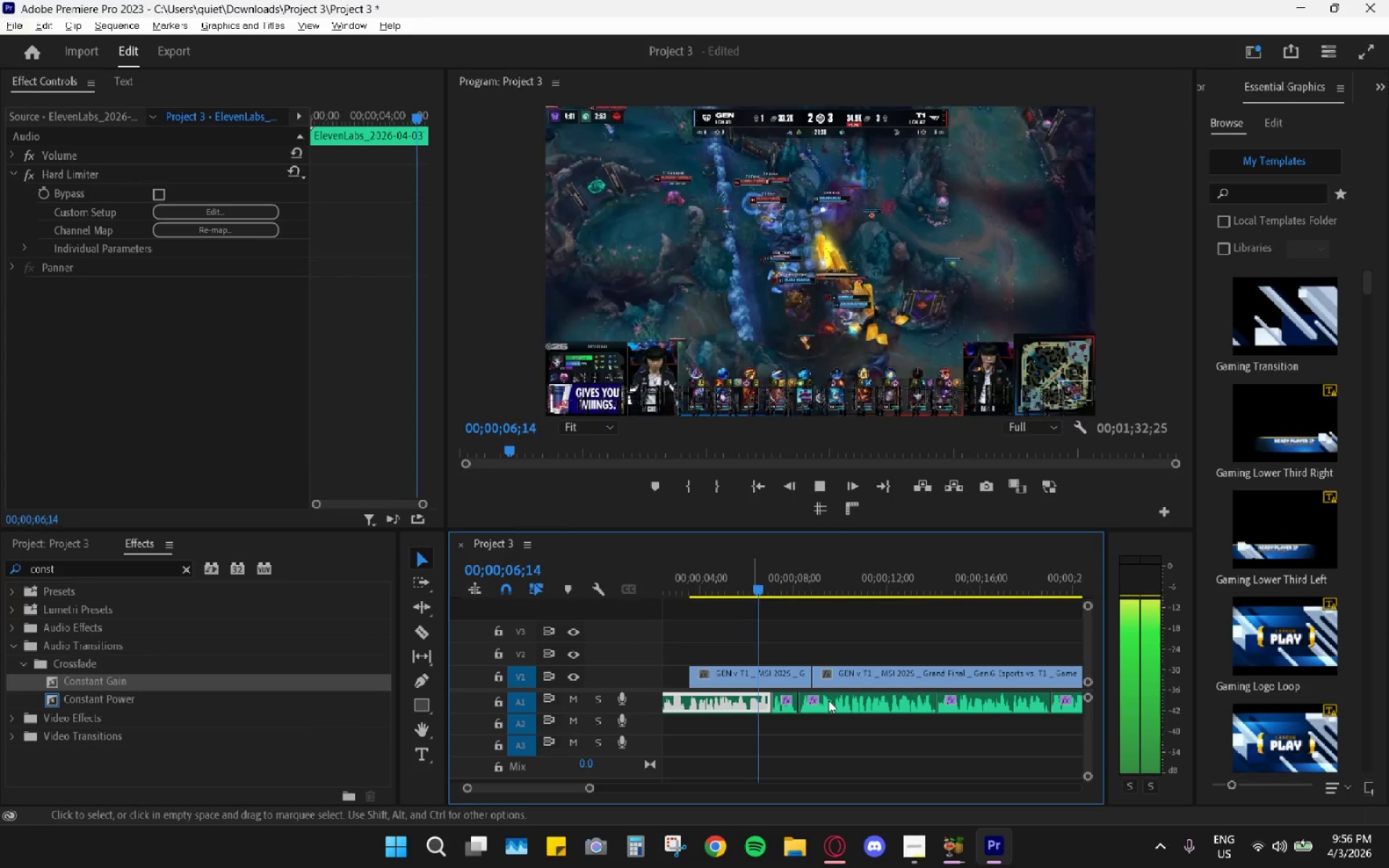 
mouse_move([854, 664])
 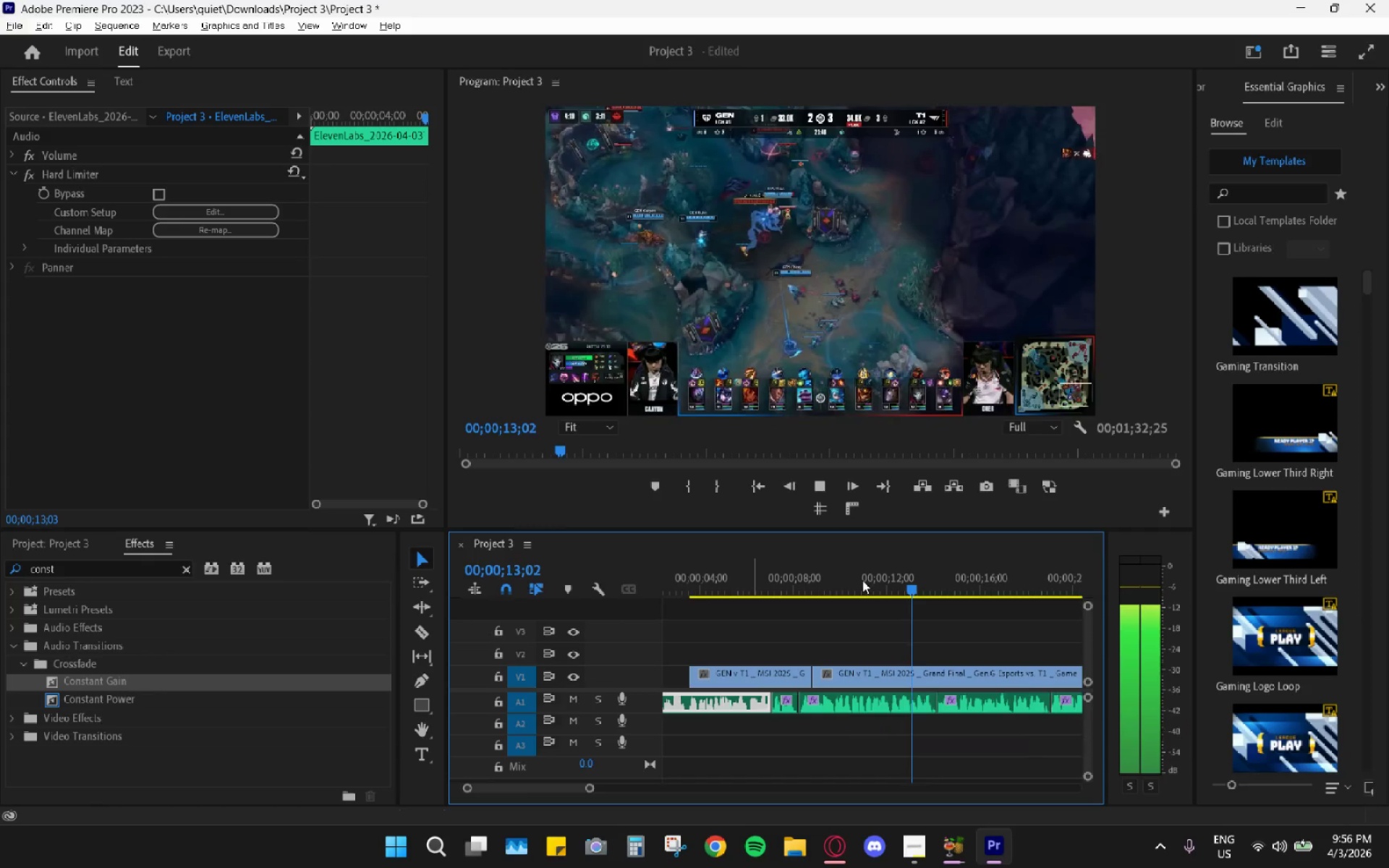 
key(Space)
 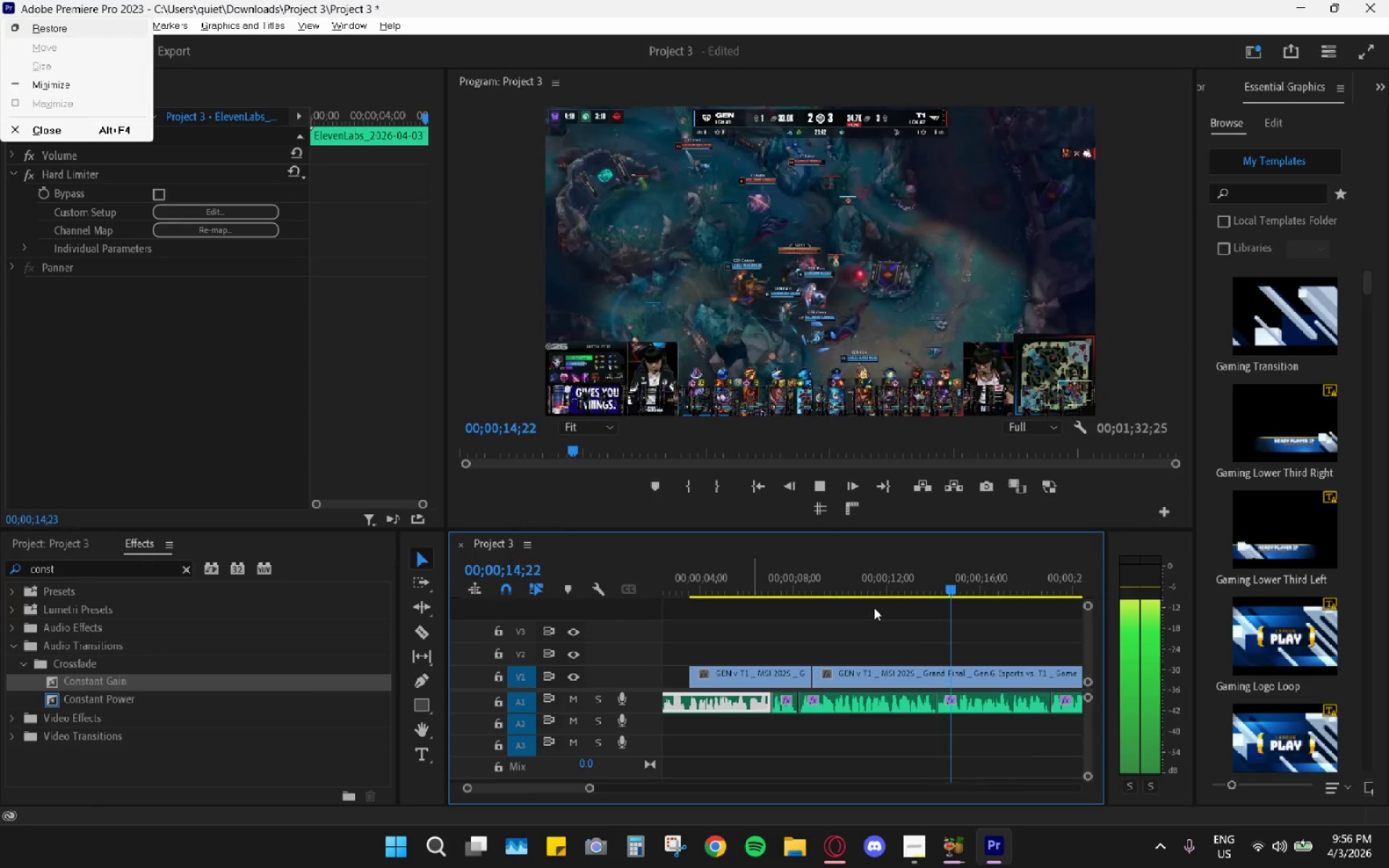 
left_click_drag(start_coordinate=[846, 575], to_coordinate=[819, 580])
 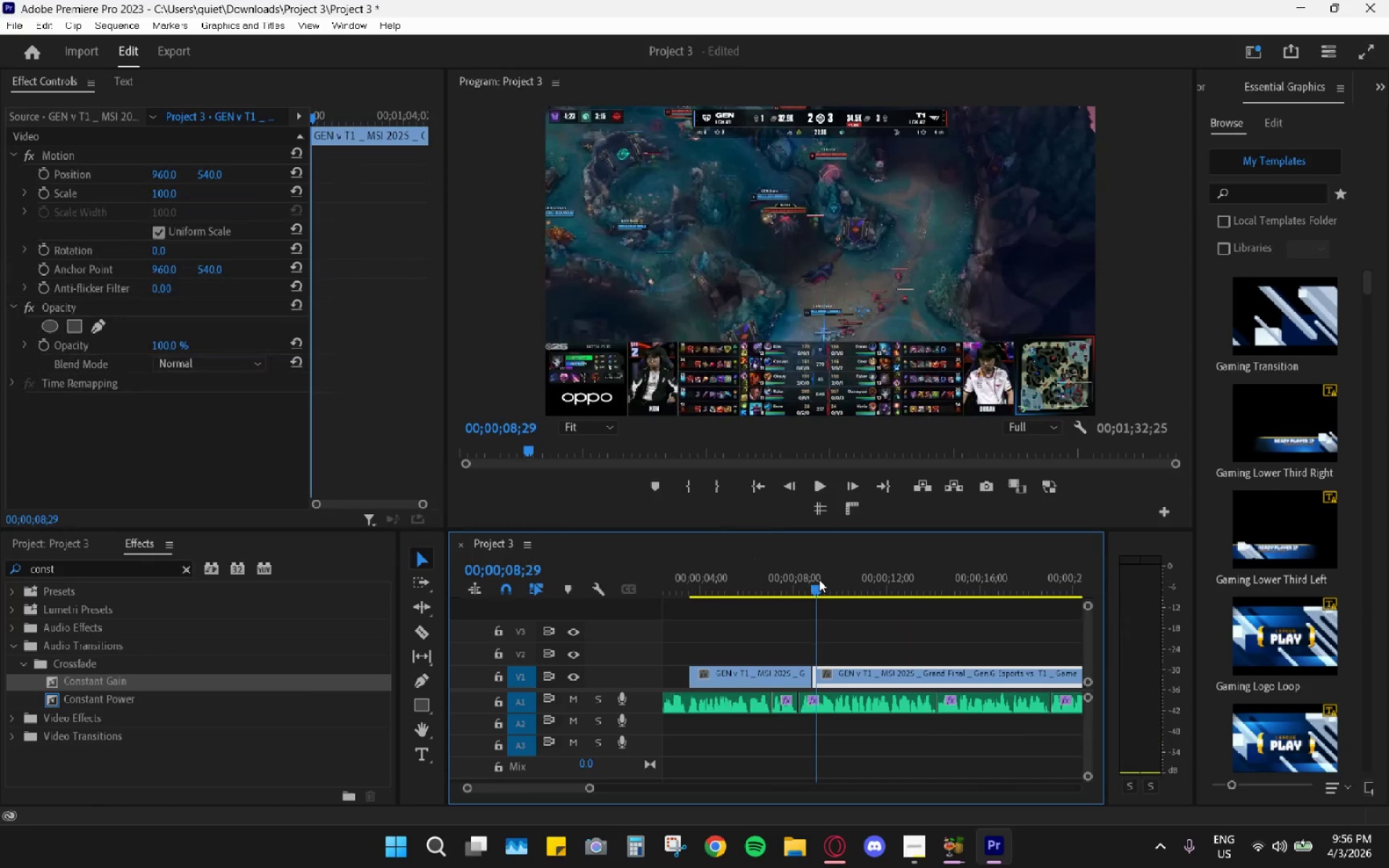 
key(Space)
 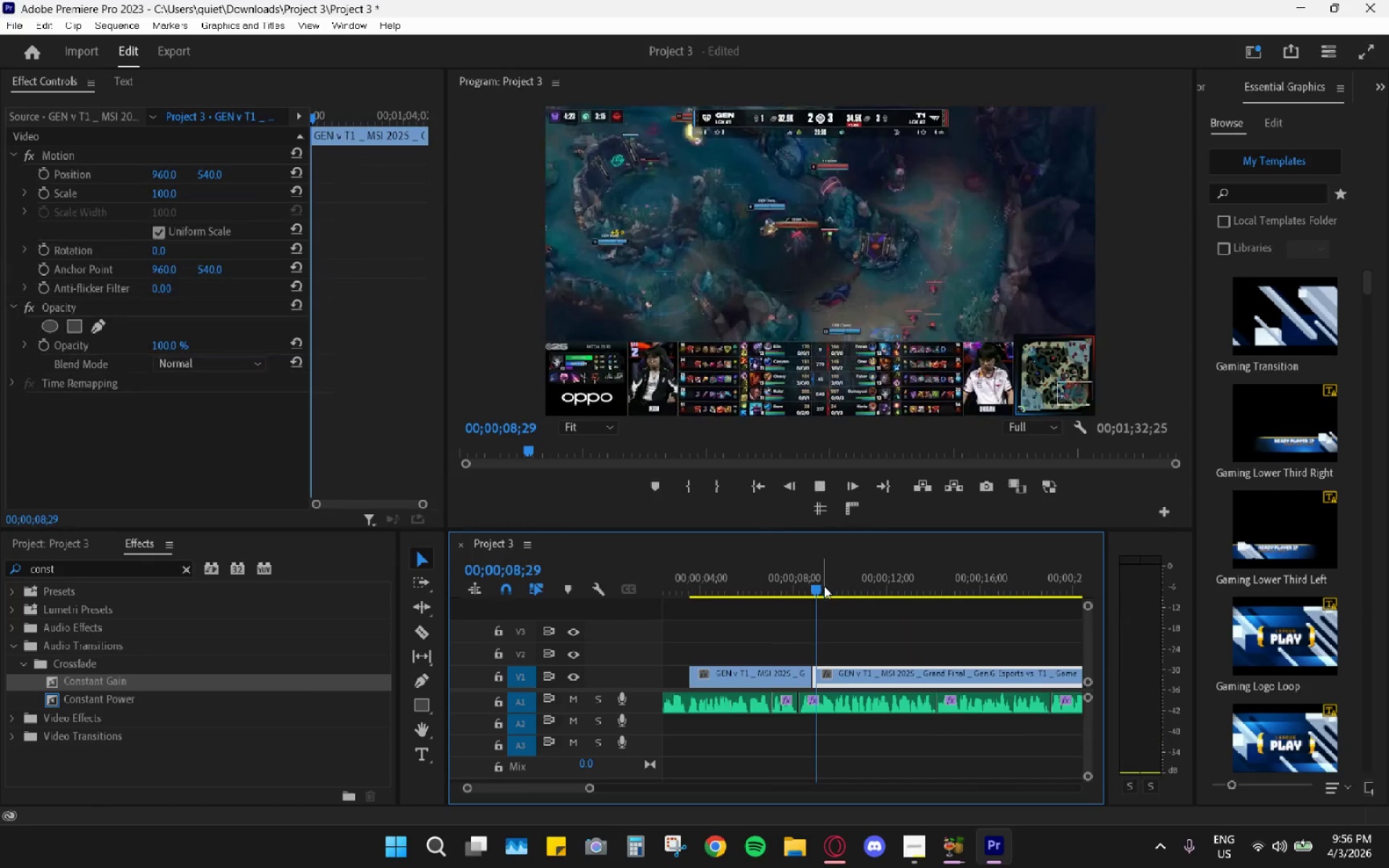 
left_click_drag(start_coordinate=[827, 592], to_coordinate=[841, 599])
 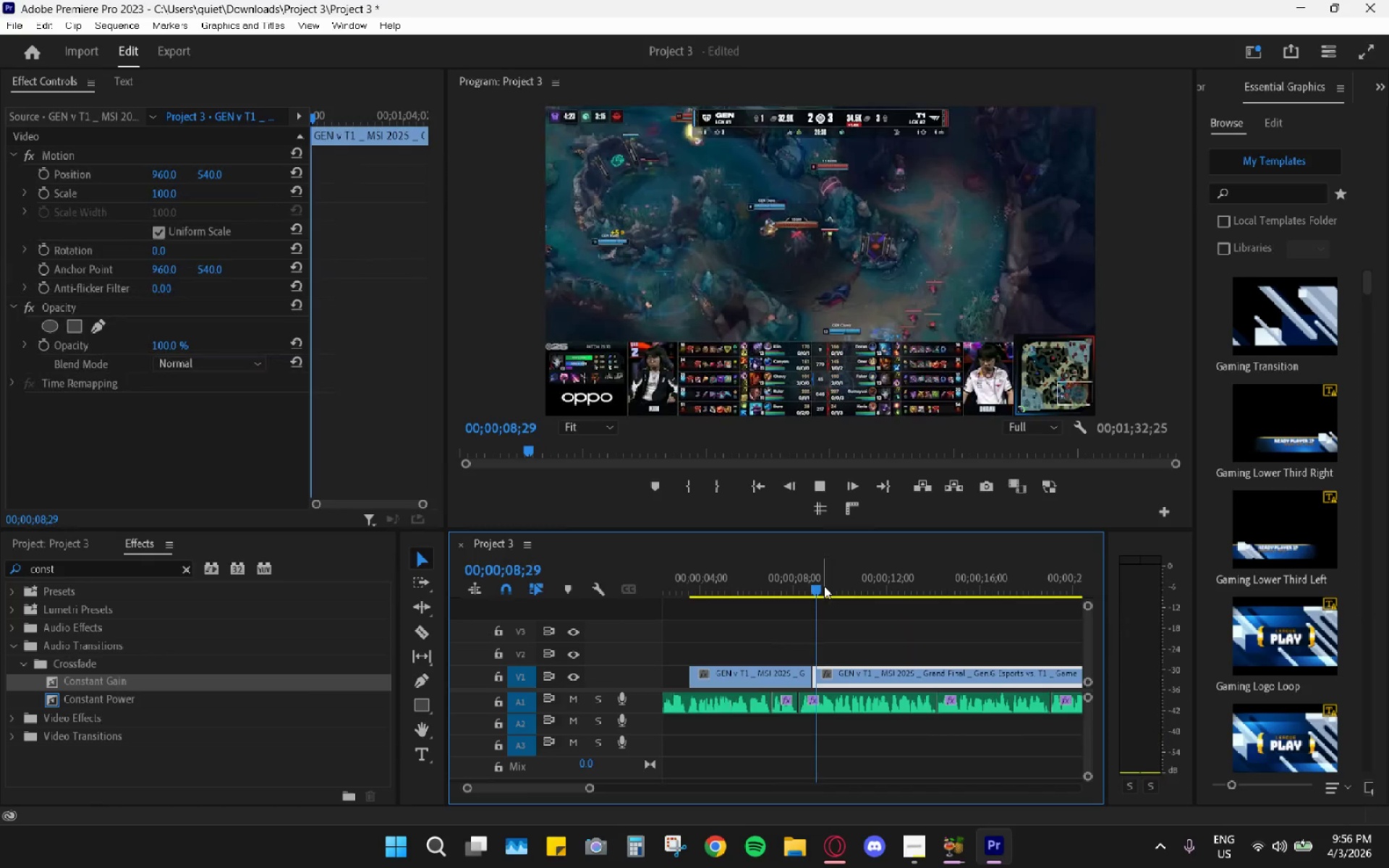 
left_click_drag(start_coordinate=[845, 678], to_coordinate=[903, 672])
 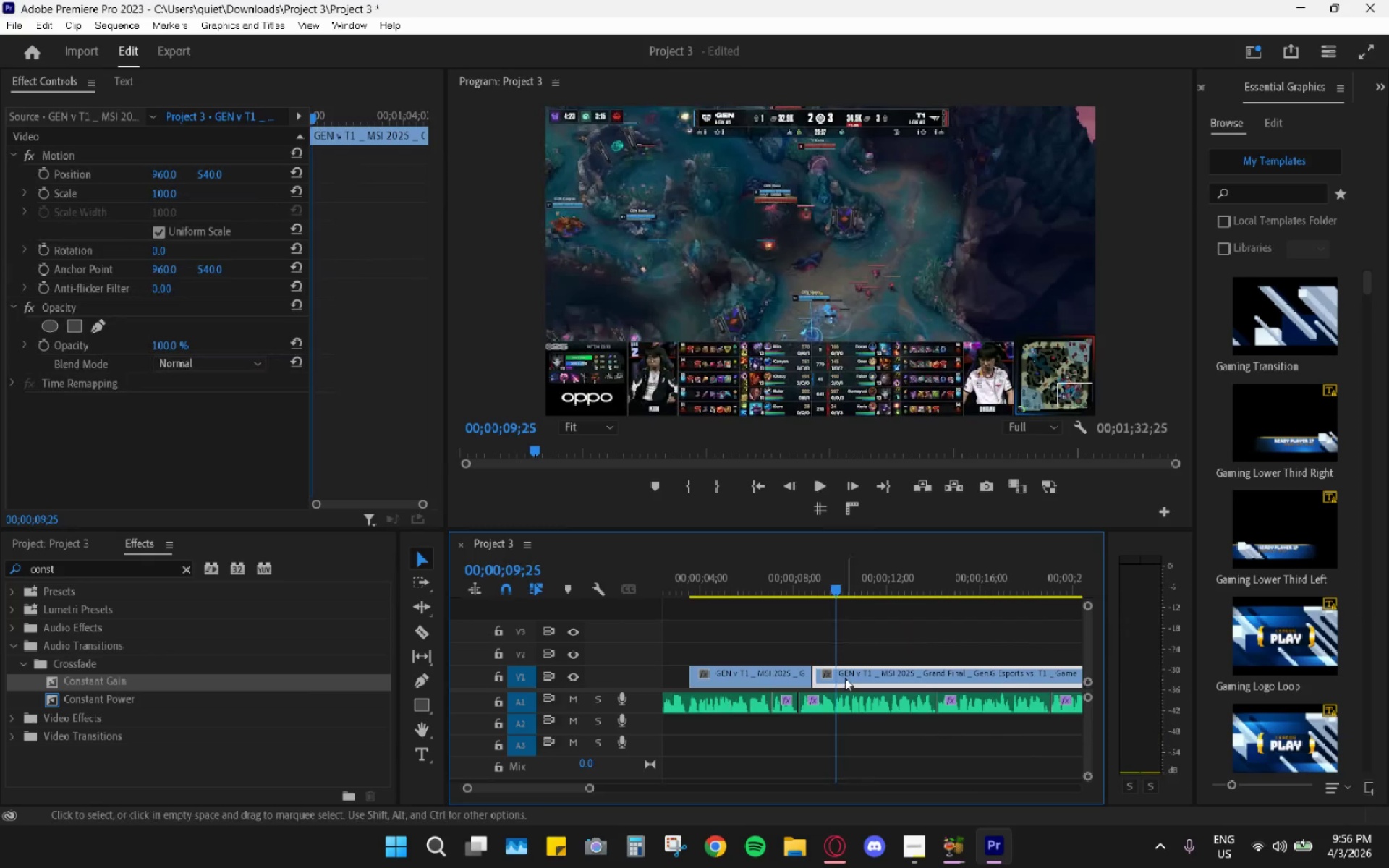 
left_click_drag(start_coordinate=[743, 573], to_coordinate=[689, 583])
 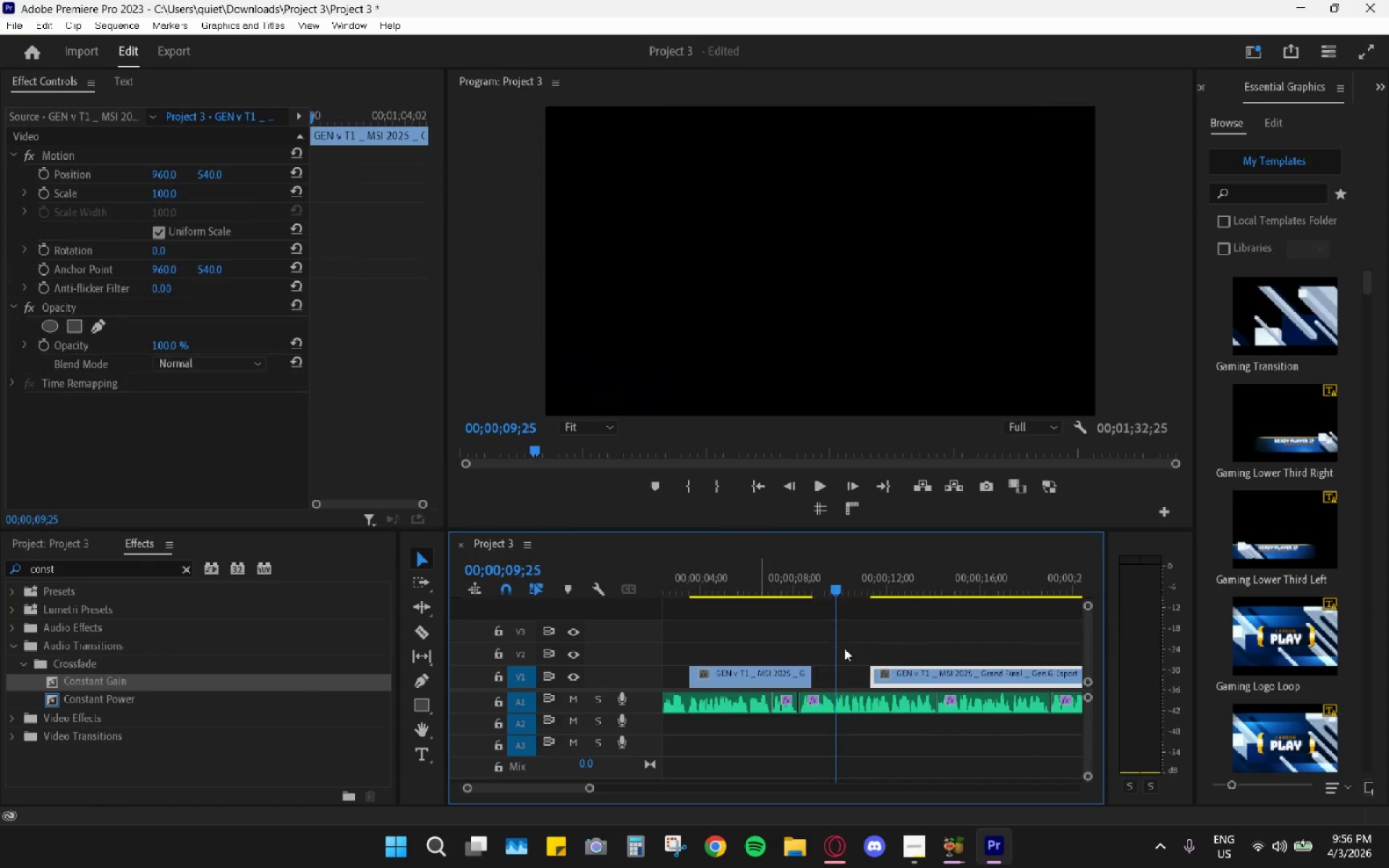 
key(Space)
 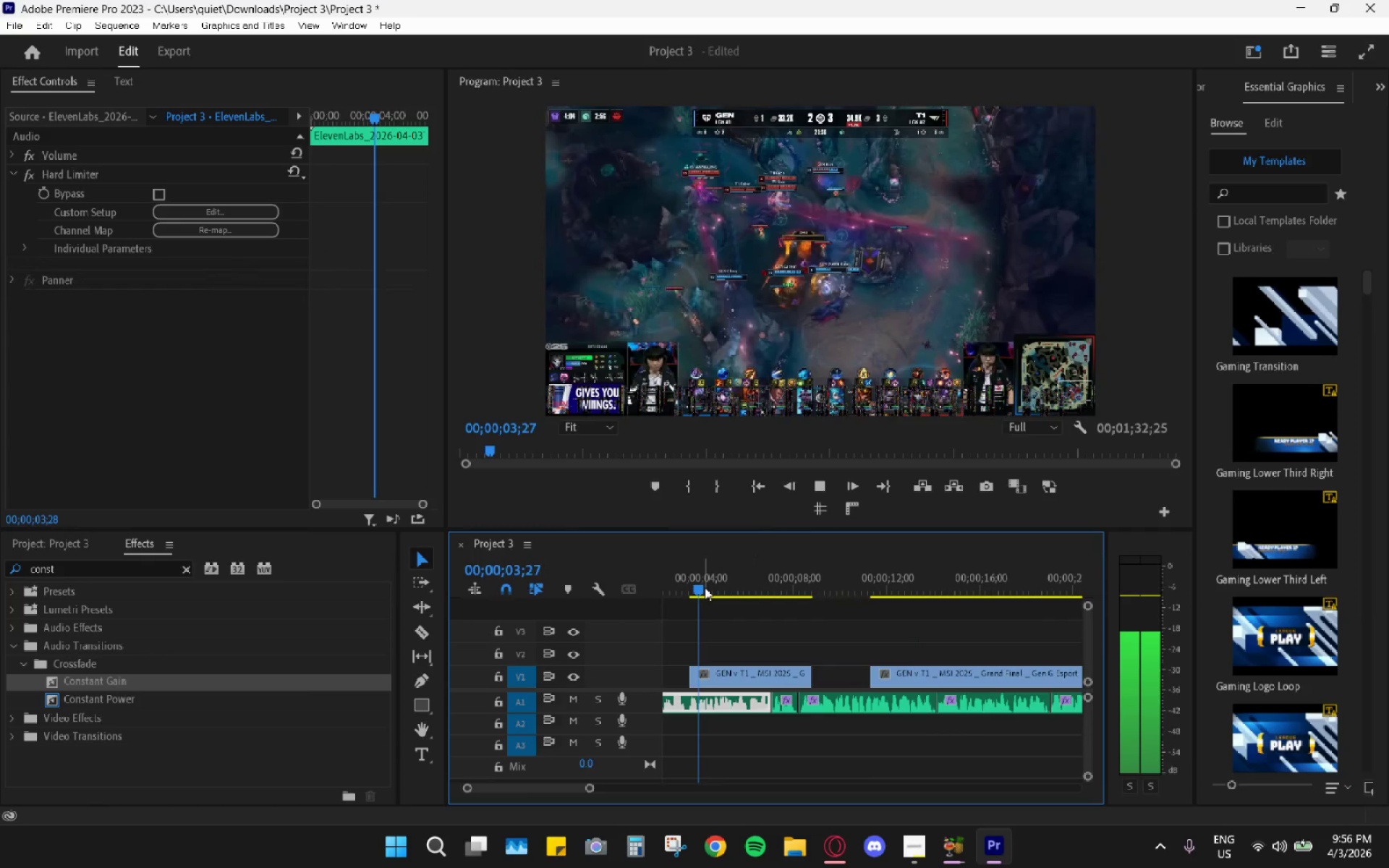 
key(Space)
 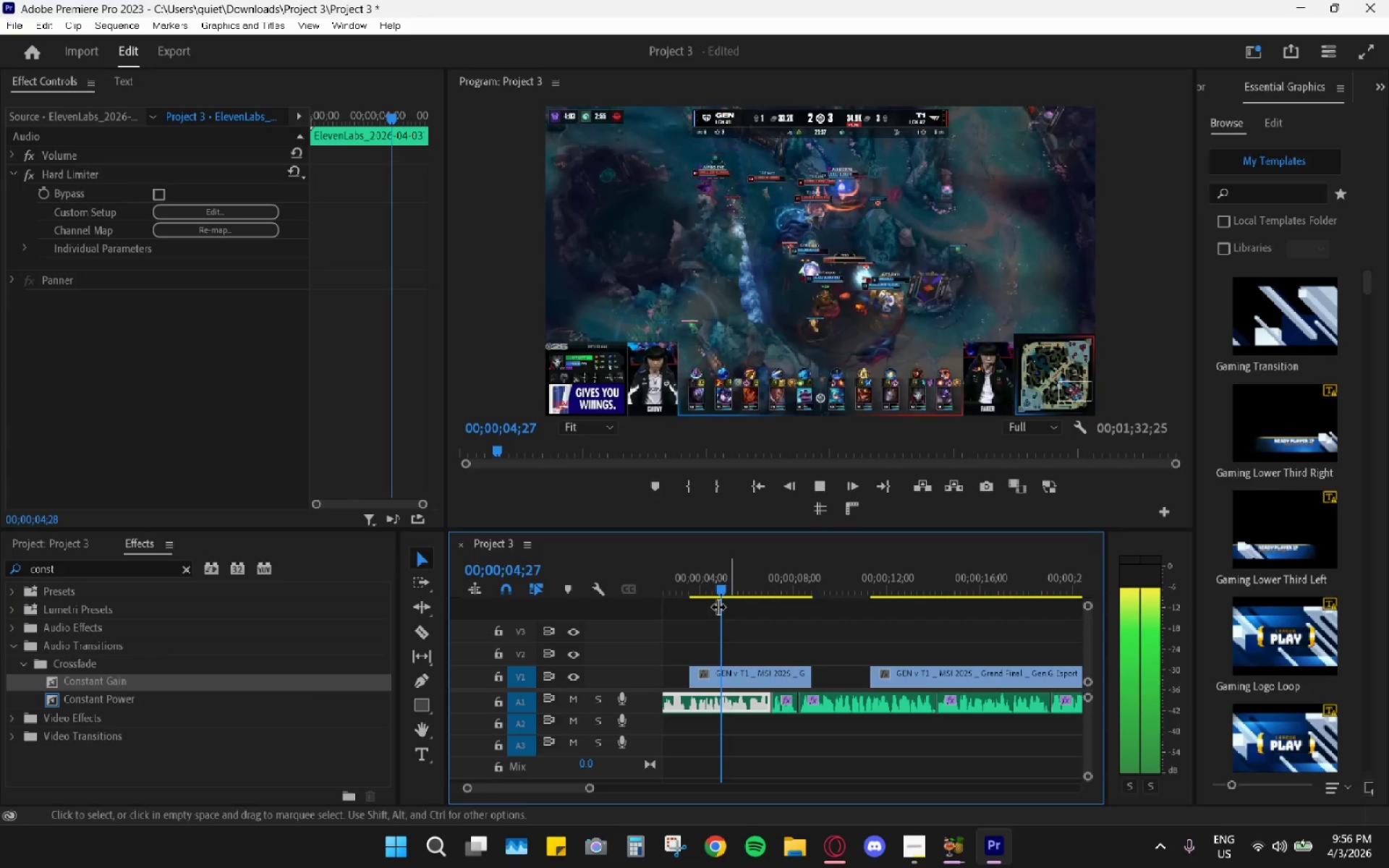 
left_click_drag(start_coordinate=[718, 585], to_coordinate=[702, 581])
 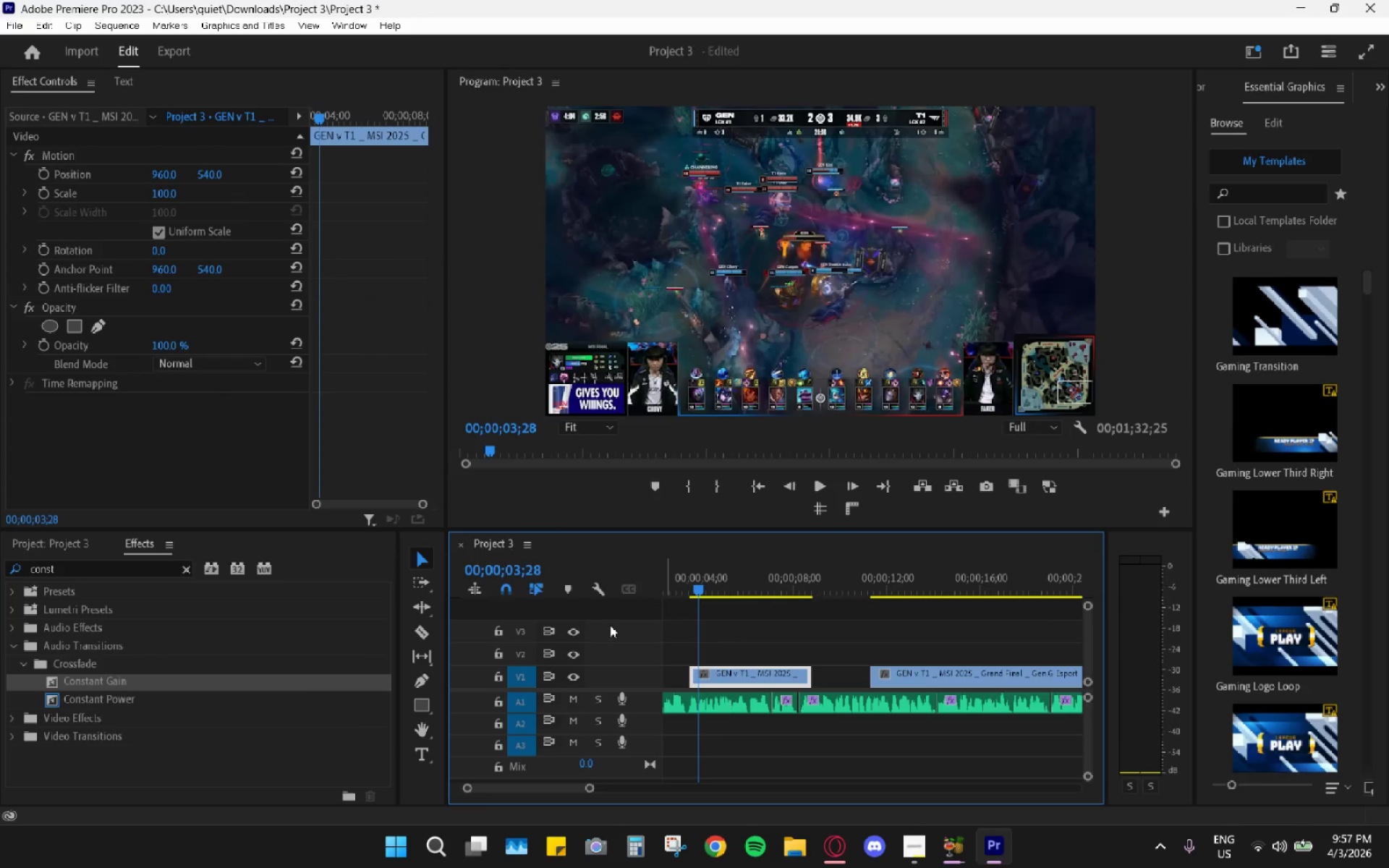 
wait(8.95)
 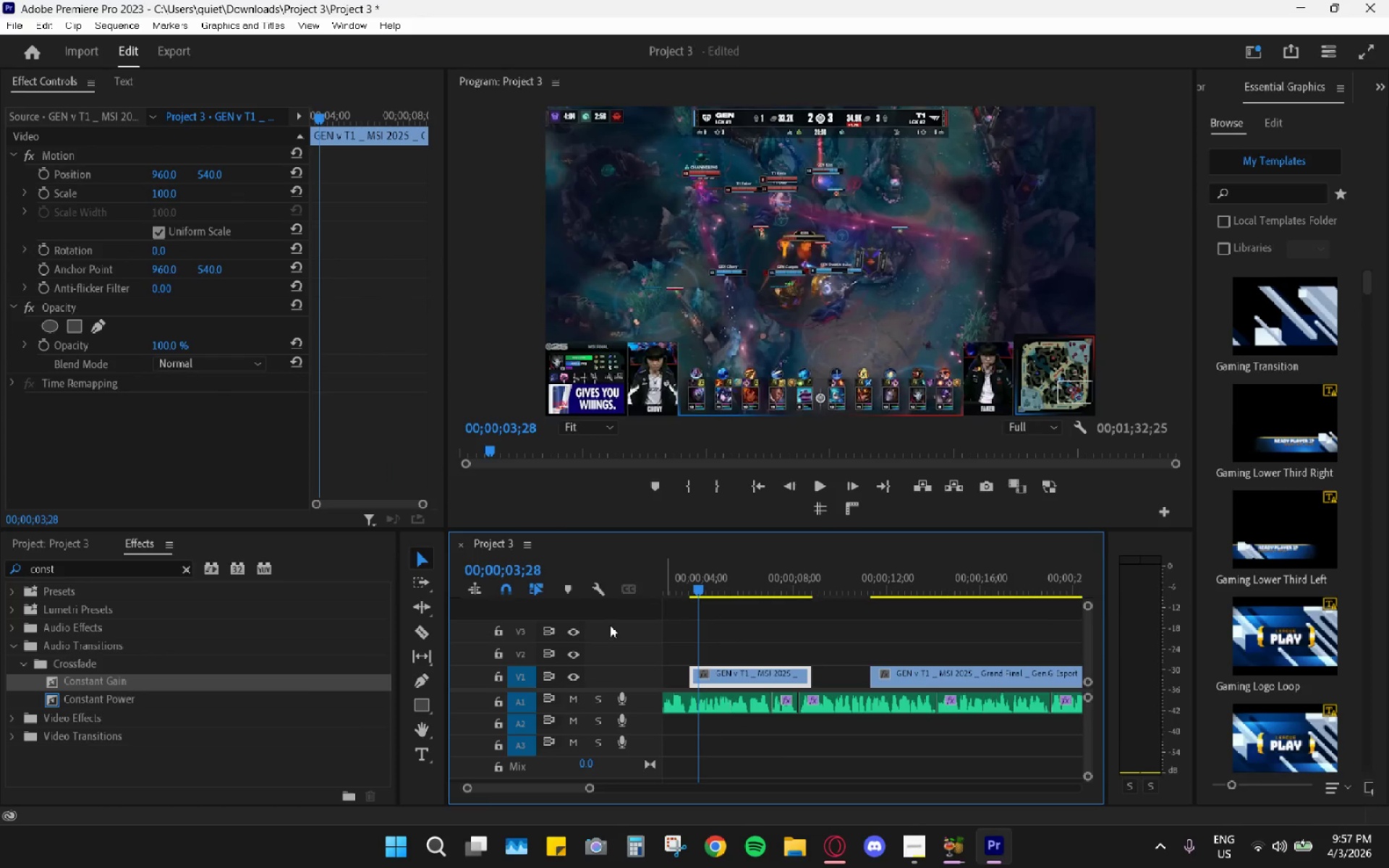 
hold_key(key=AltLeft, duration=0.78)
scroll: coordinate [697, 652], scroll_direction: up, amount: 17.0
 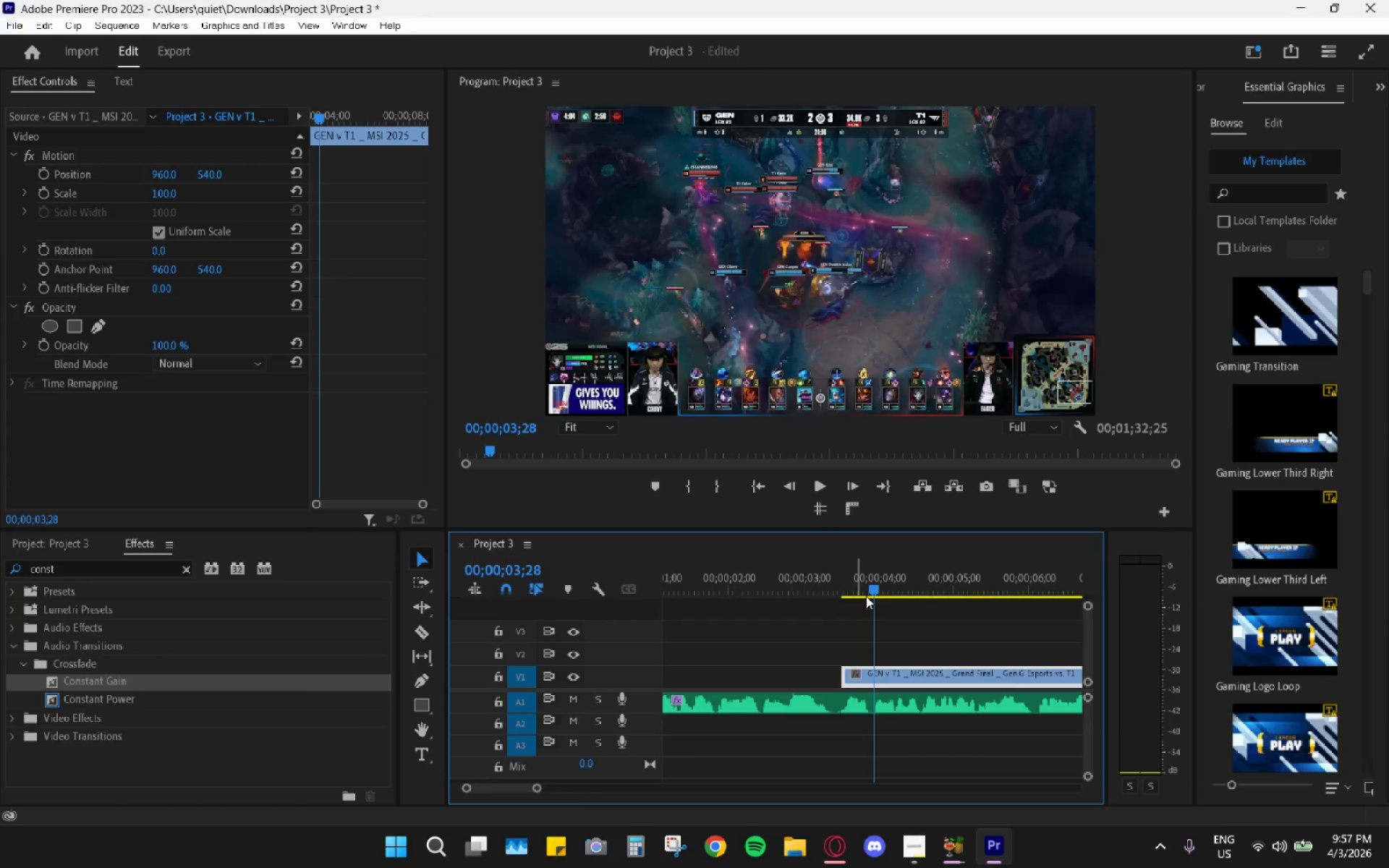 
scroll: coordinate [839, 617], scroll_direction: down, amount: 3.0
 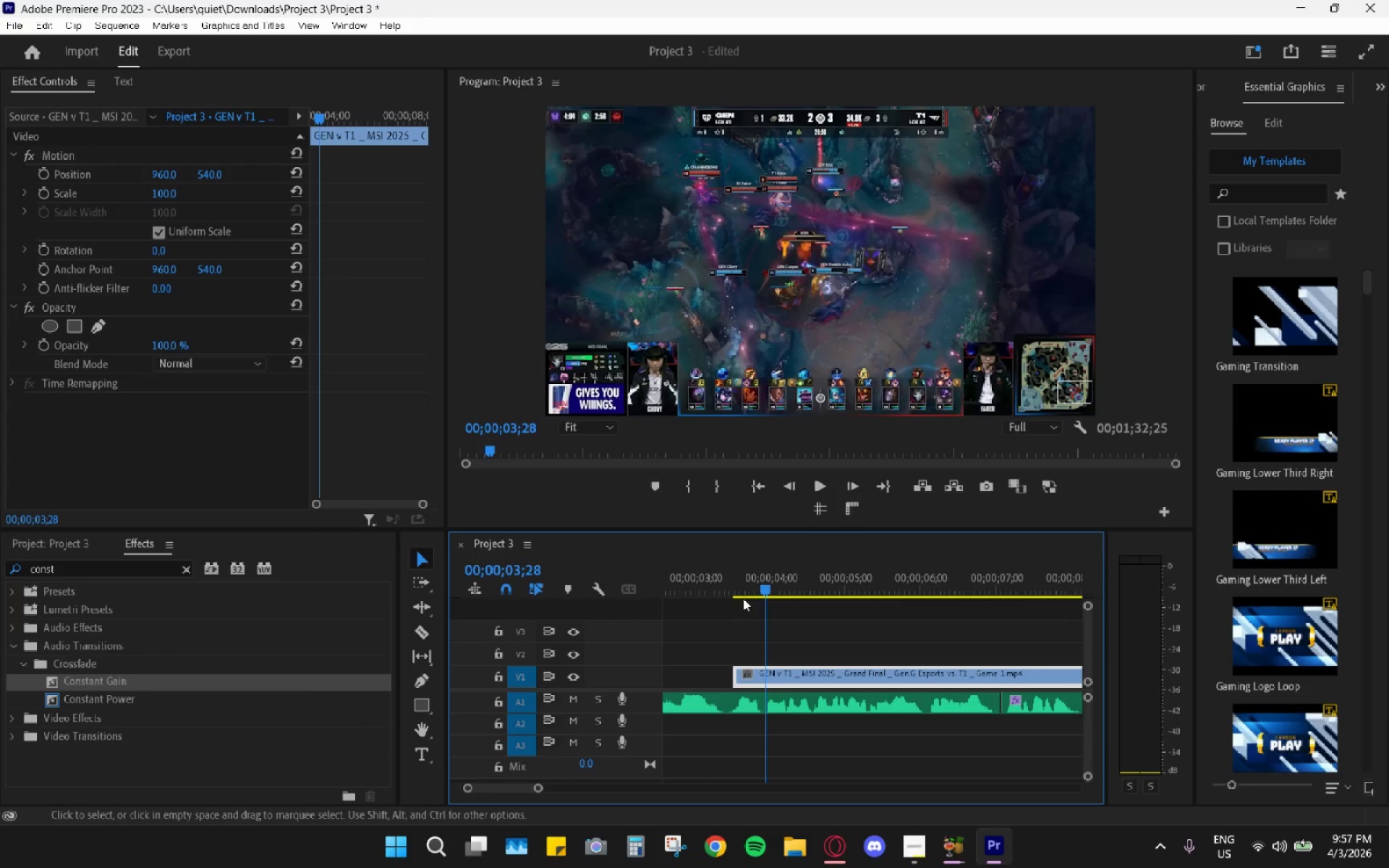 
left_click_drag(start_coordinate=[767, 580], to_coordinate=[734, 587])
 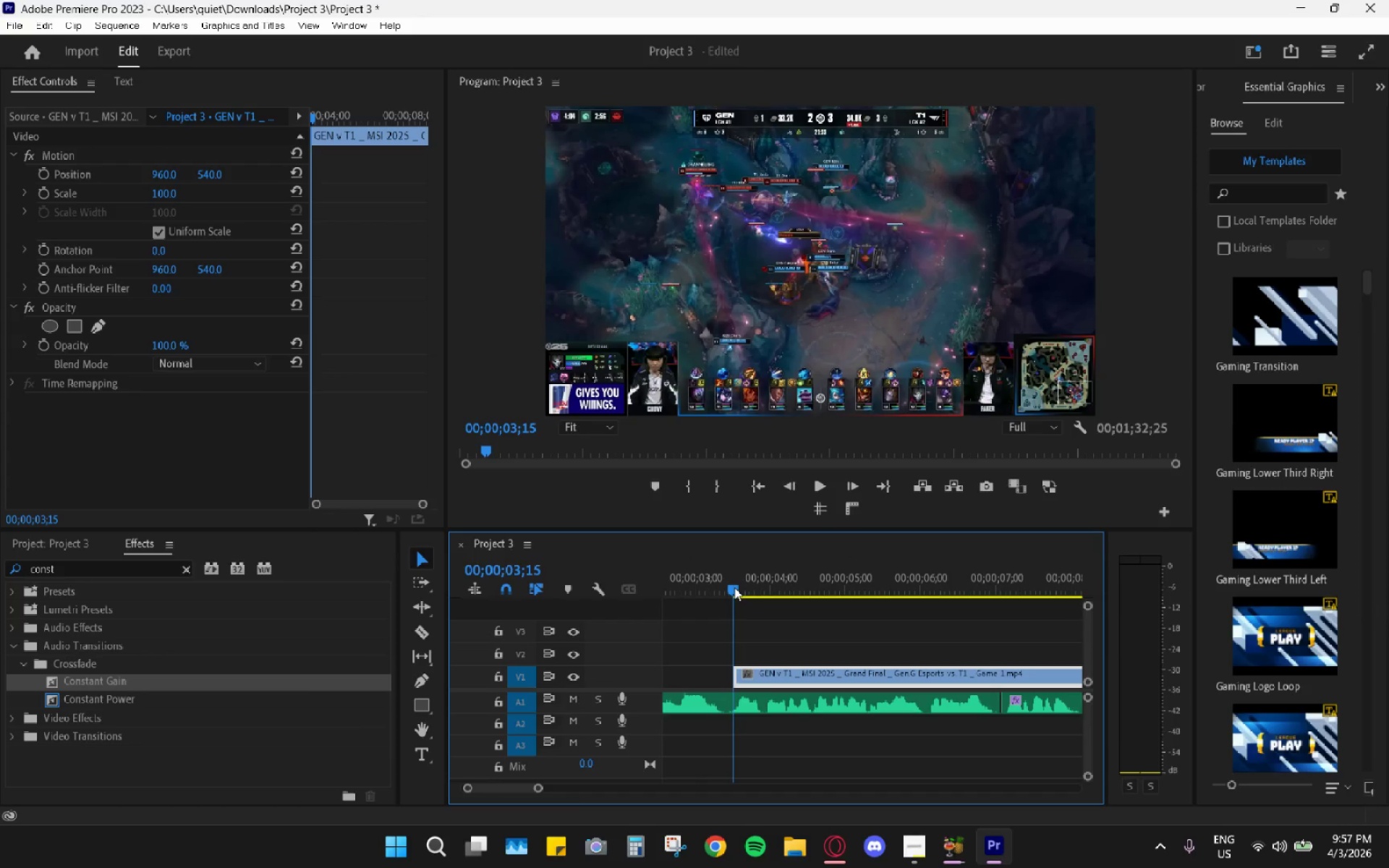 
key(Space)
 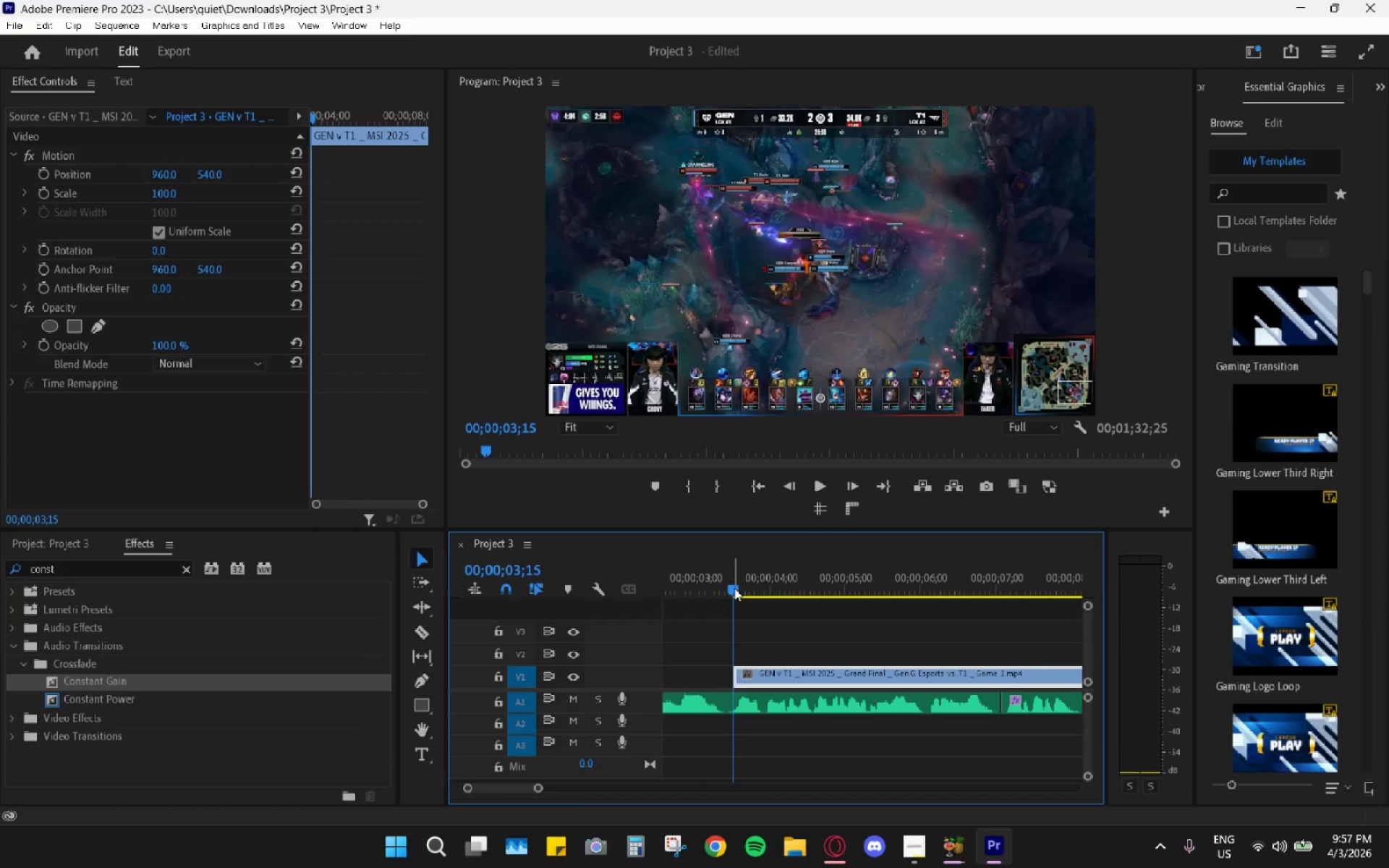 
key(Space)
 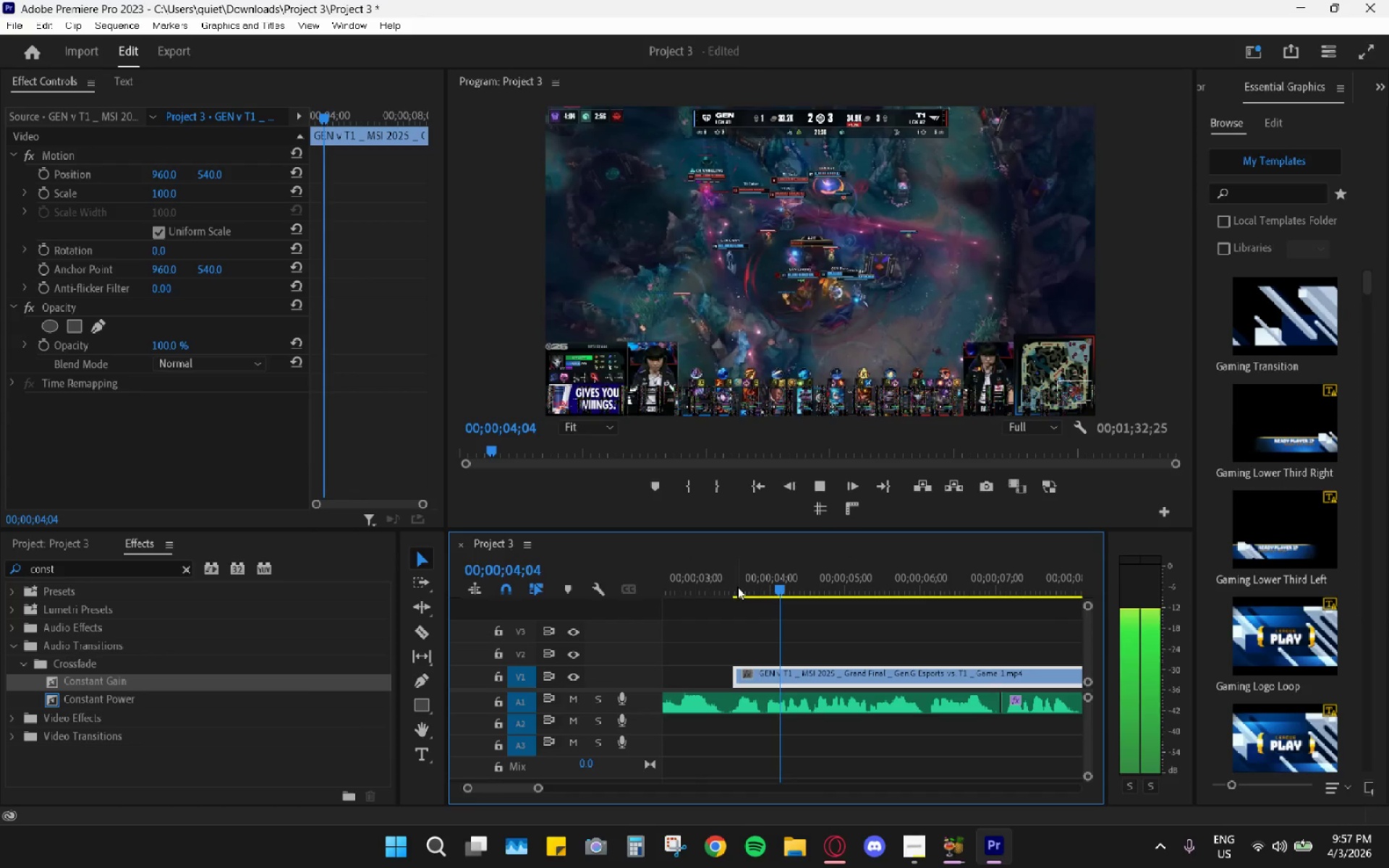 
key(Alt+AltLeft)
 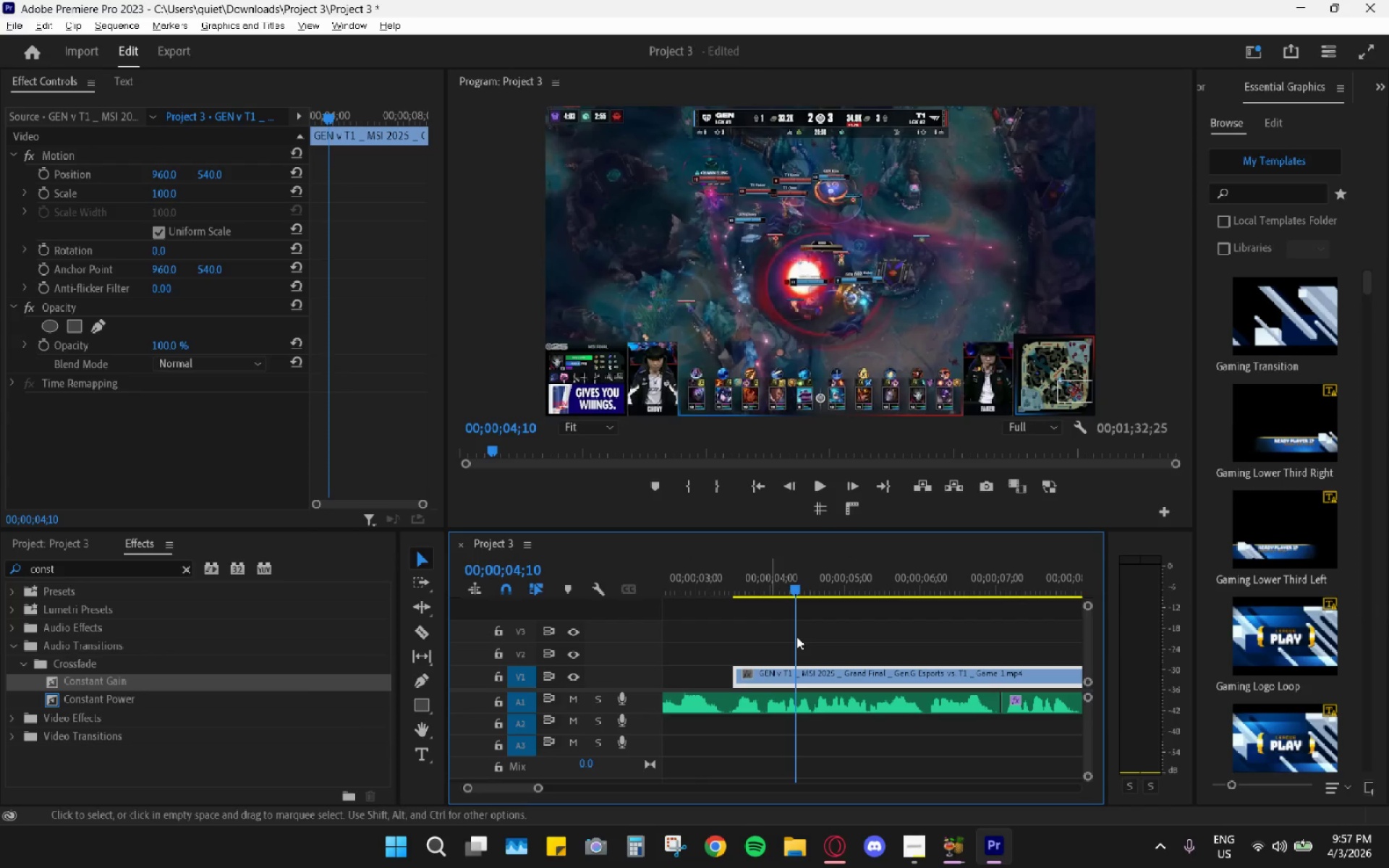 
left_click_drag(start_coordinate=[794, 589], to_coordinate=[732, 597])
 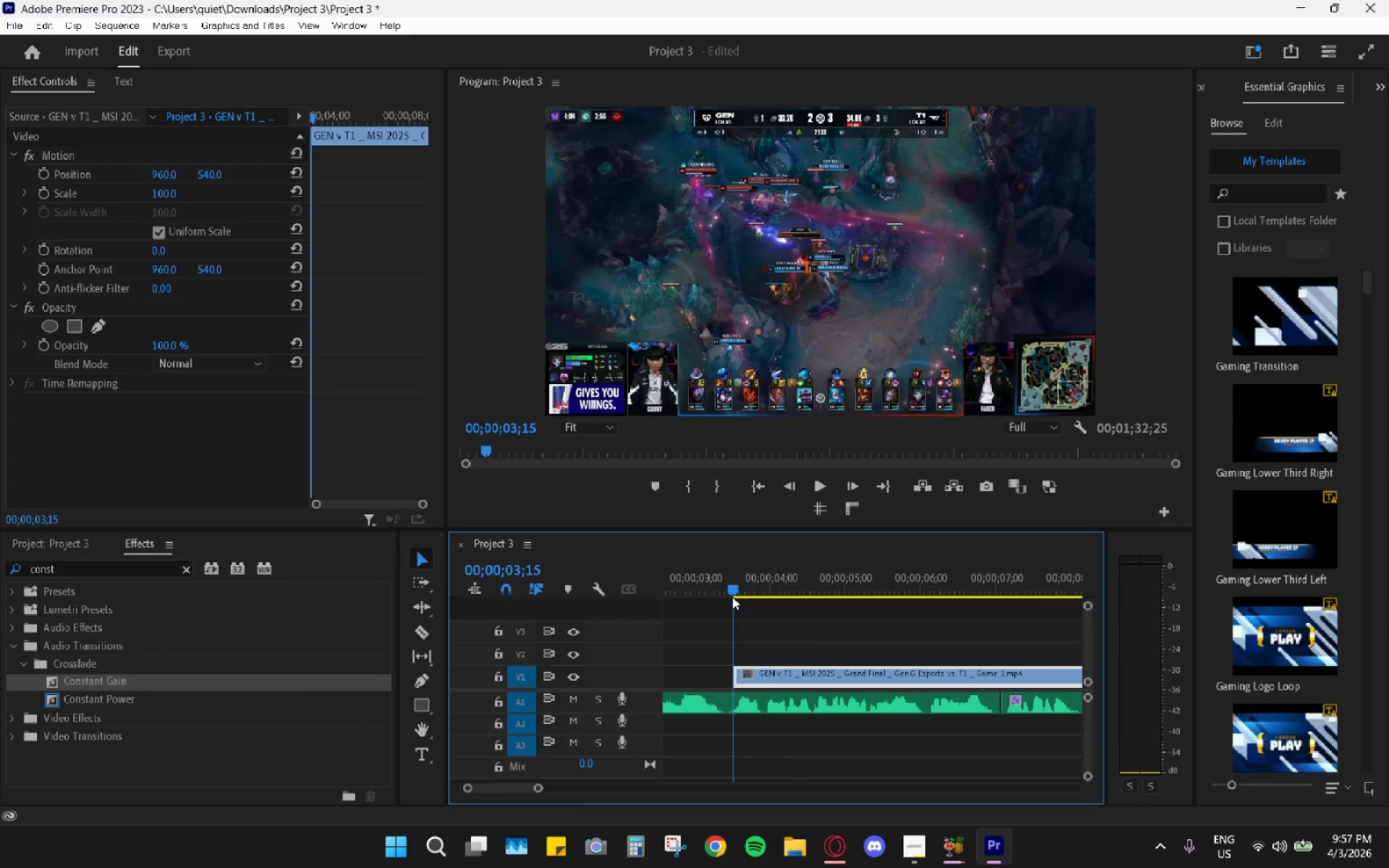 
key(Space)
 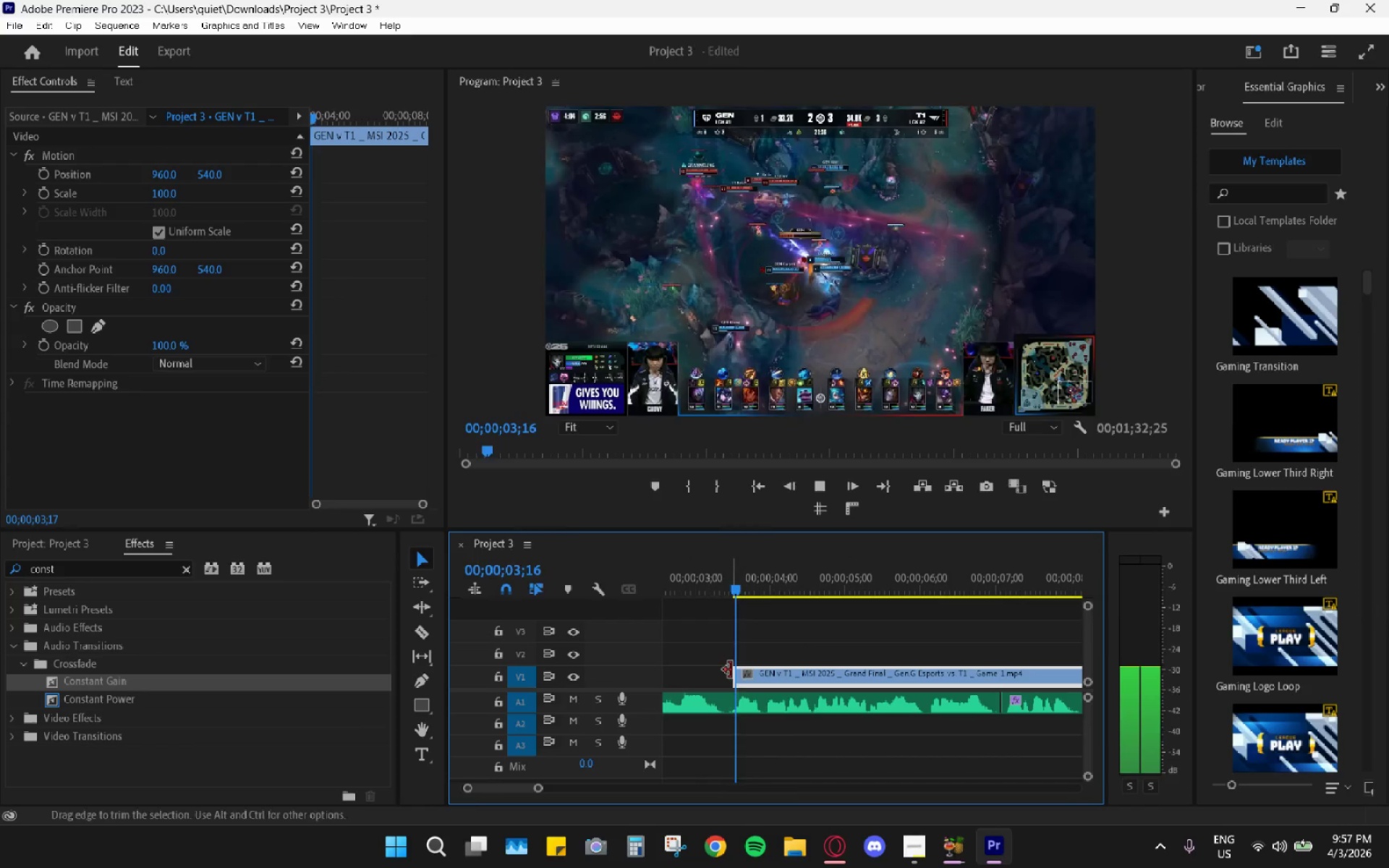 
key(Space)
 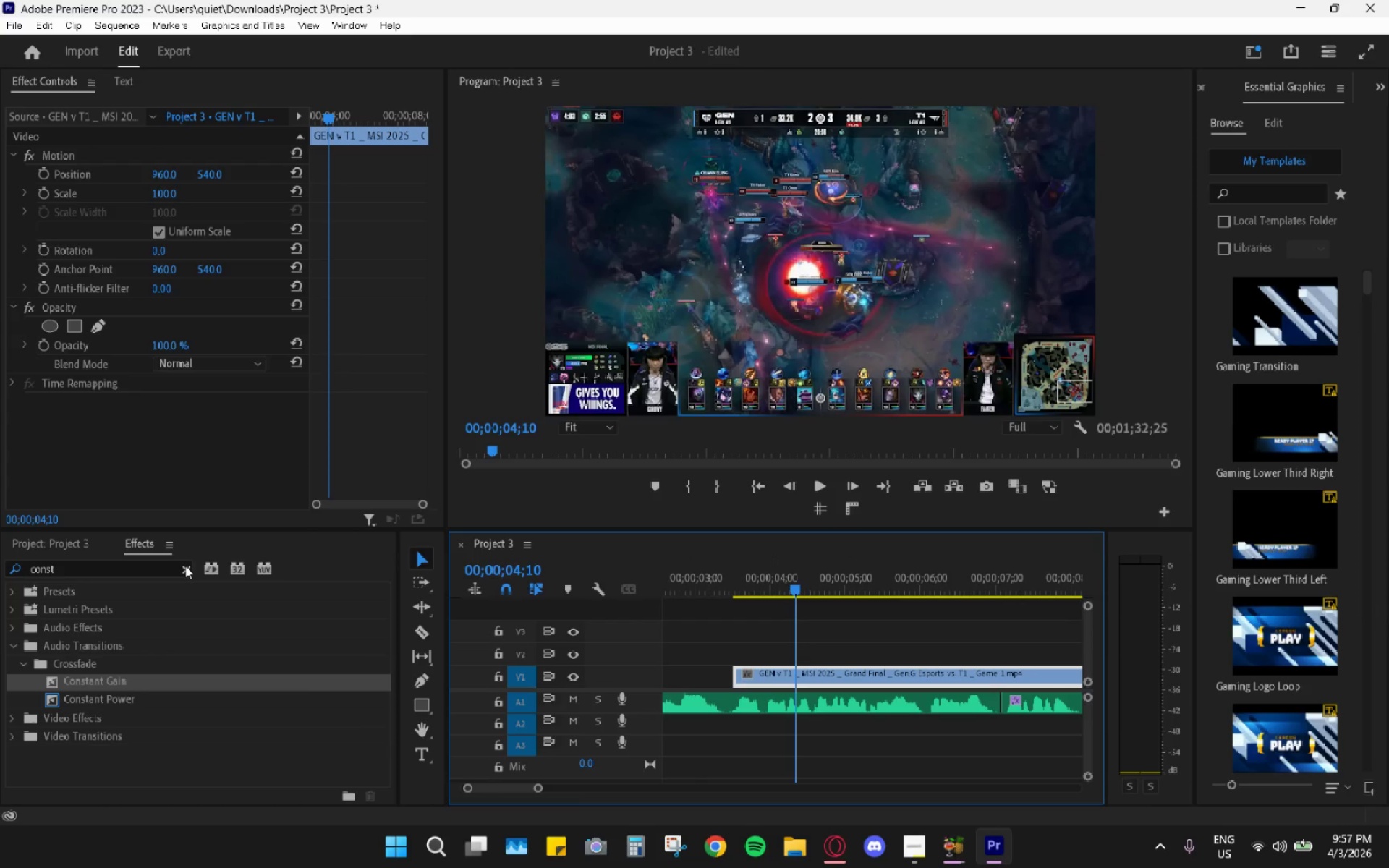 
double_click([191, 566])
 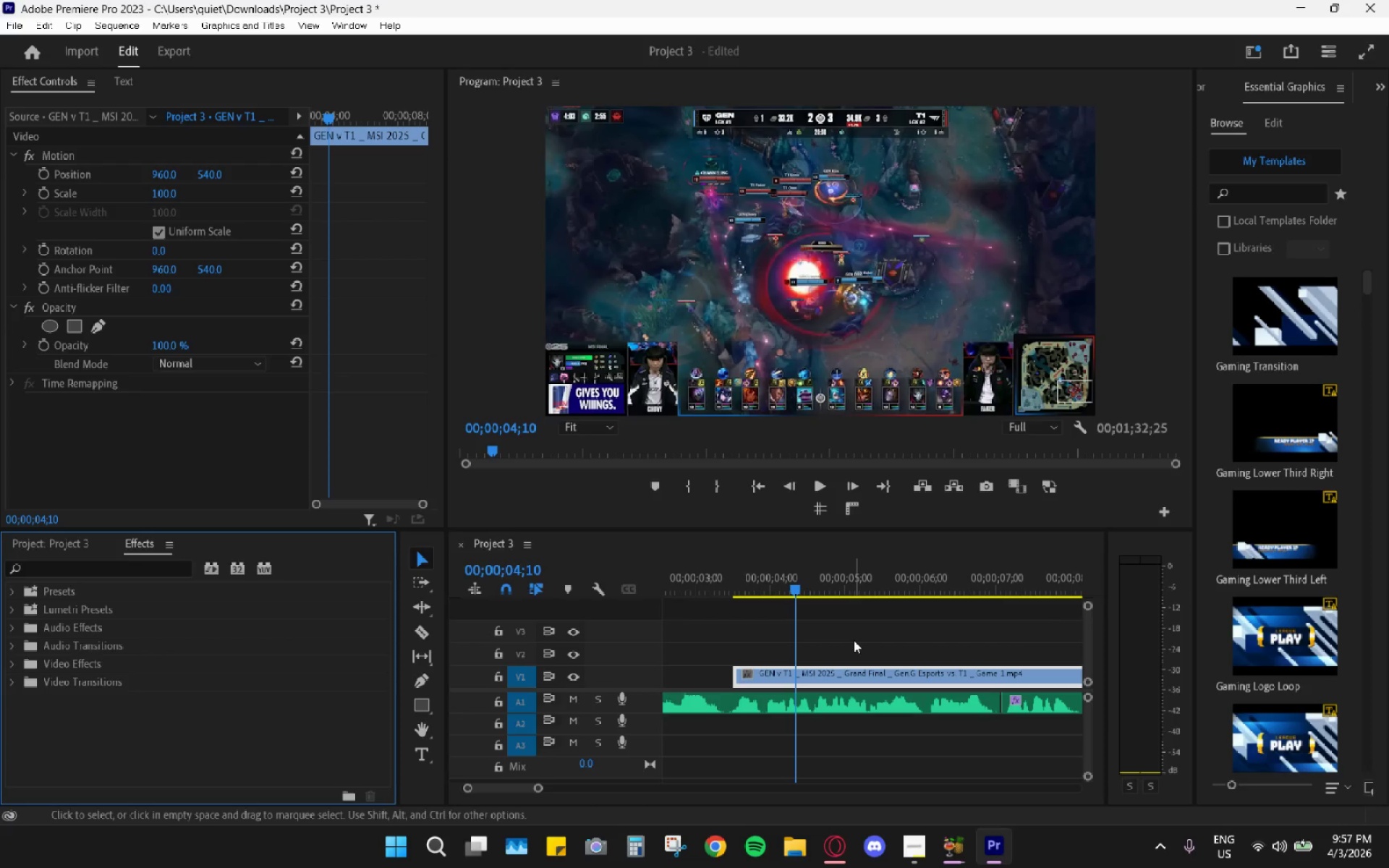 
left_click([787, 671])
 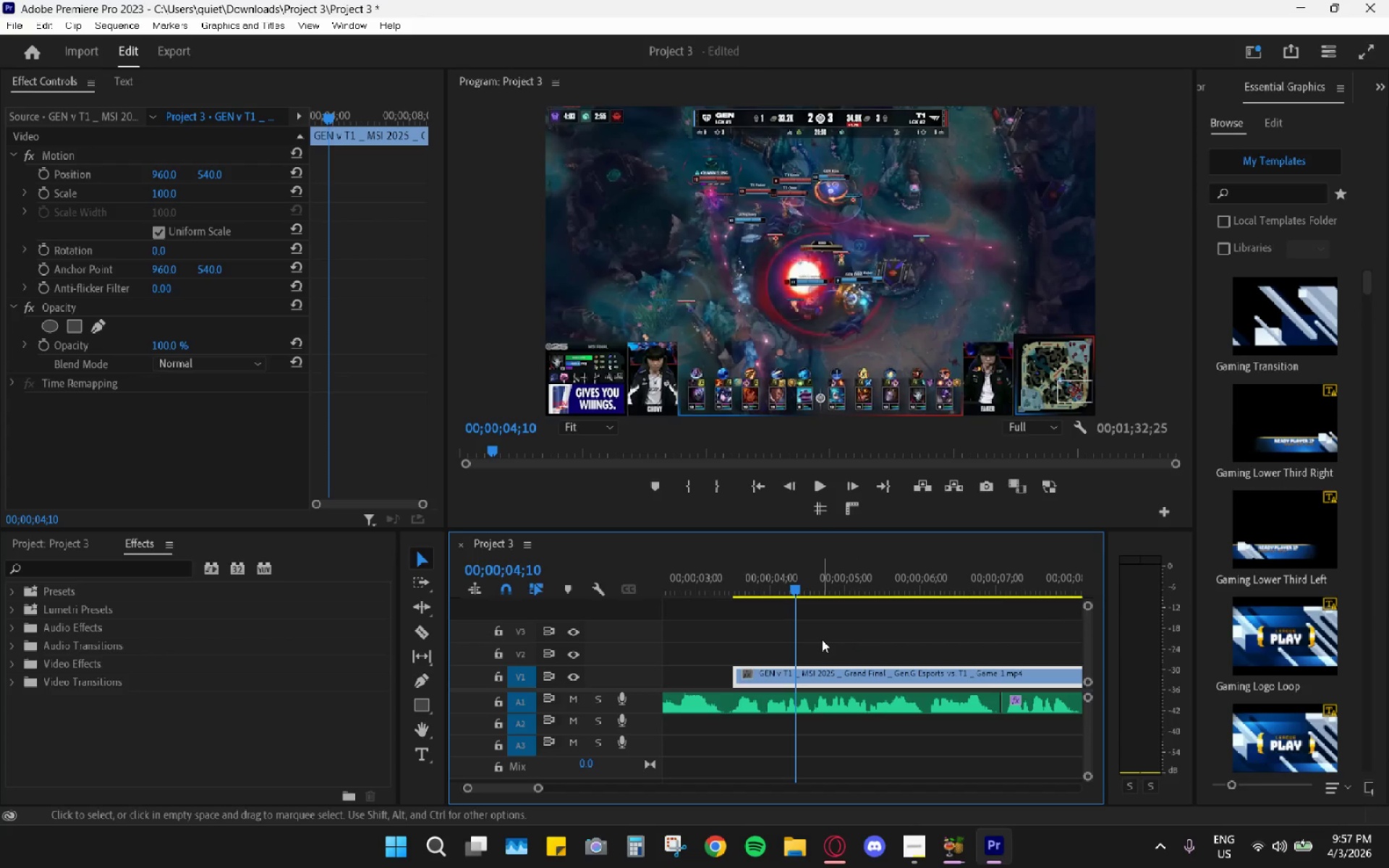 
hold_key(key=AltLeft, duration=0.69)
scroll: coordinate [836, 637], scroll_direction: down, amount: 6.0
 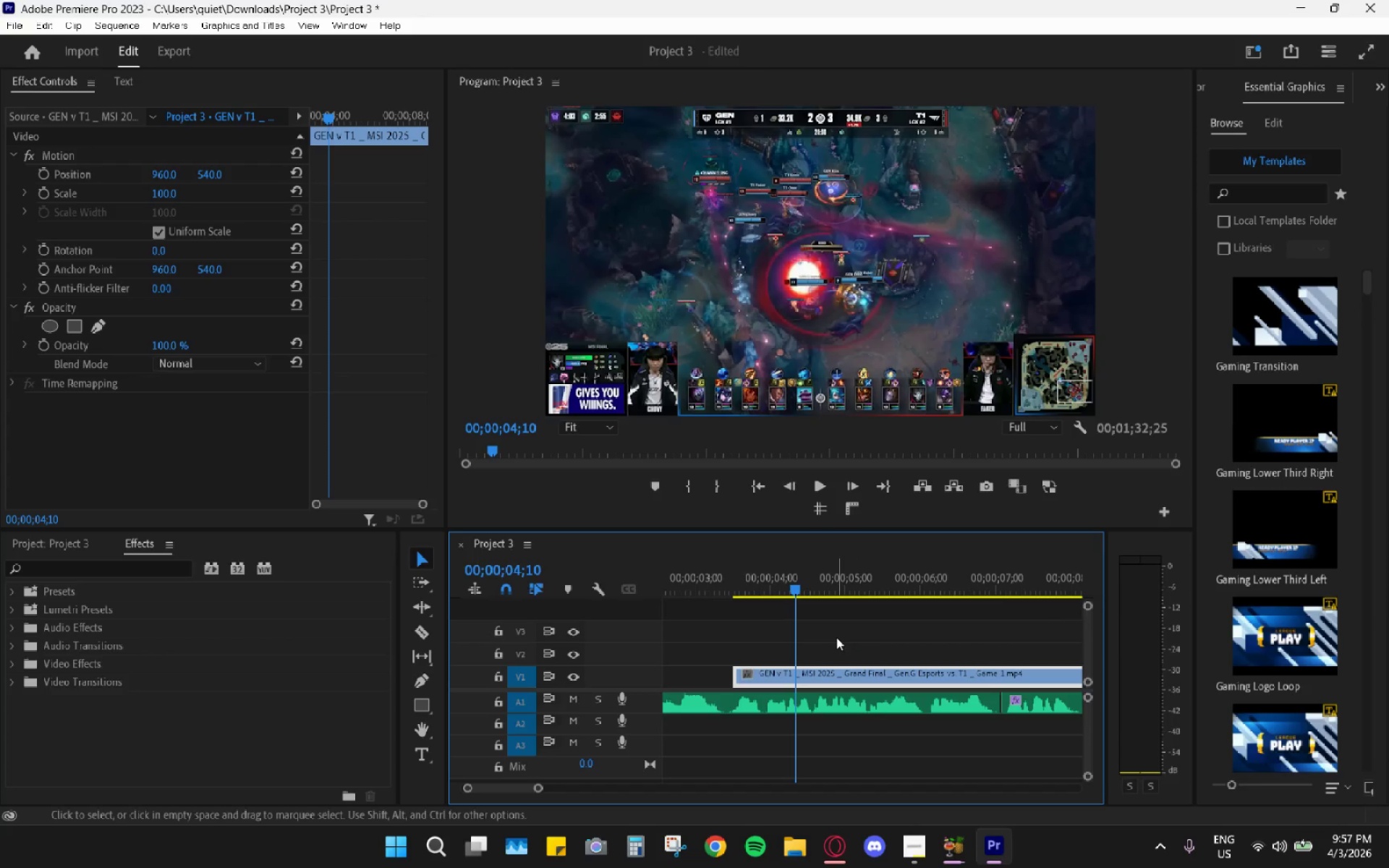 
left_click([59, 552])
 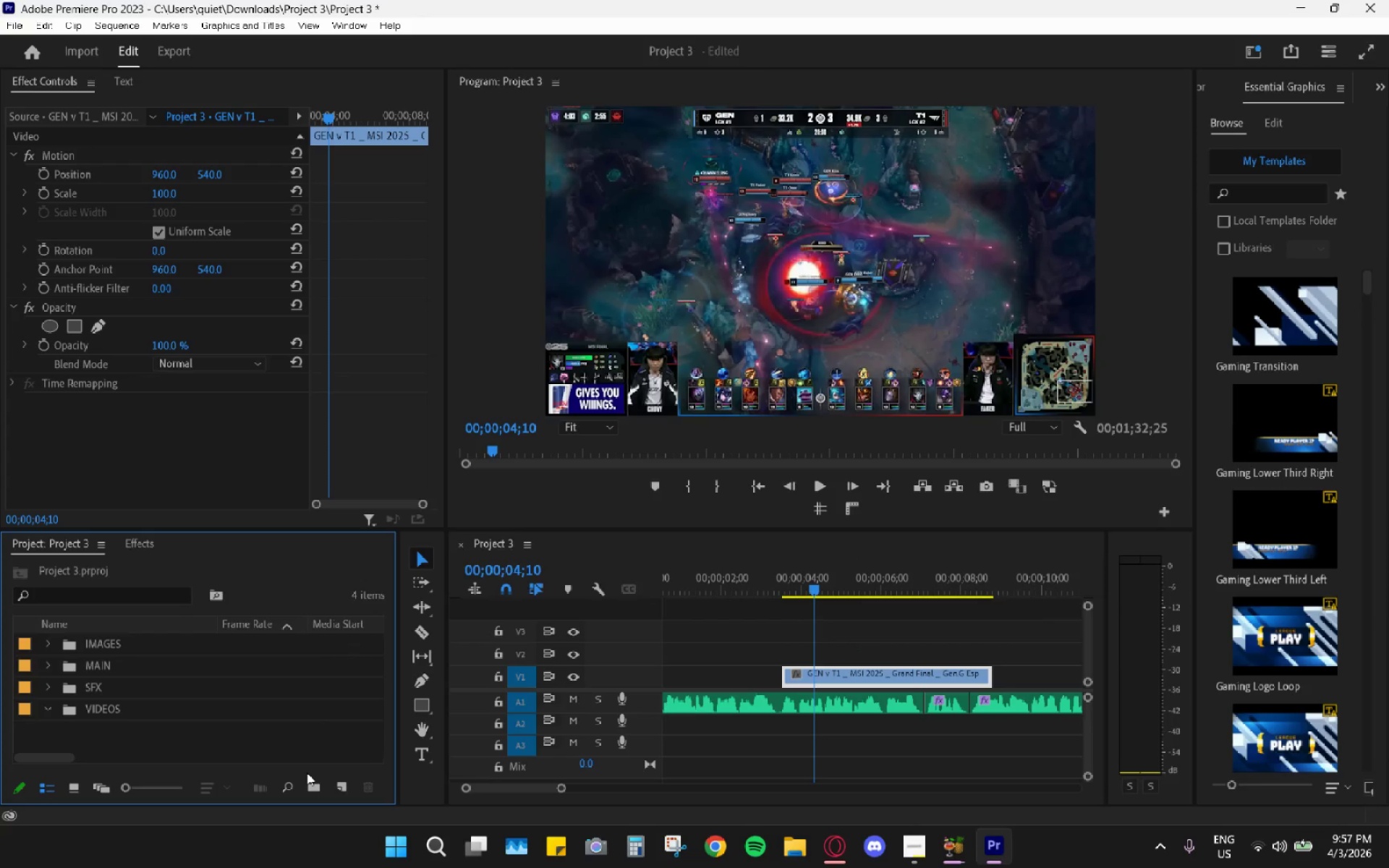 
left_click([342, 791])
 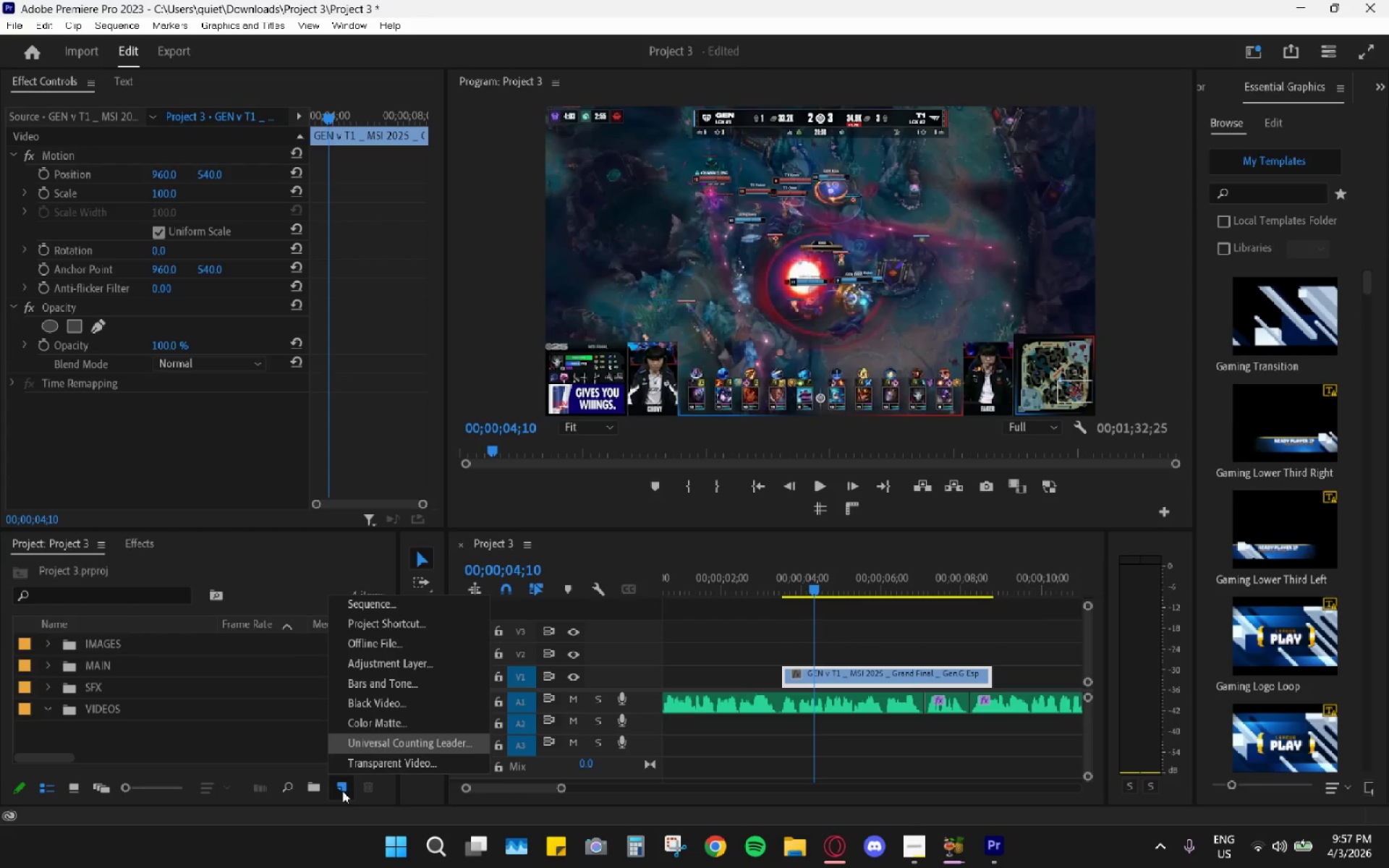 
left_click([409, 671])
 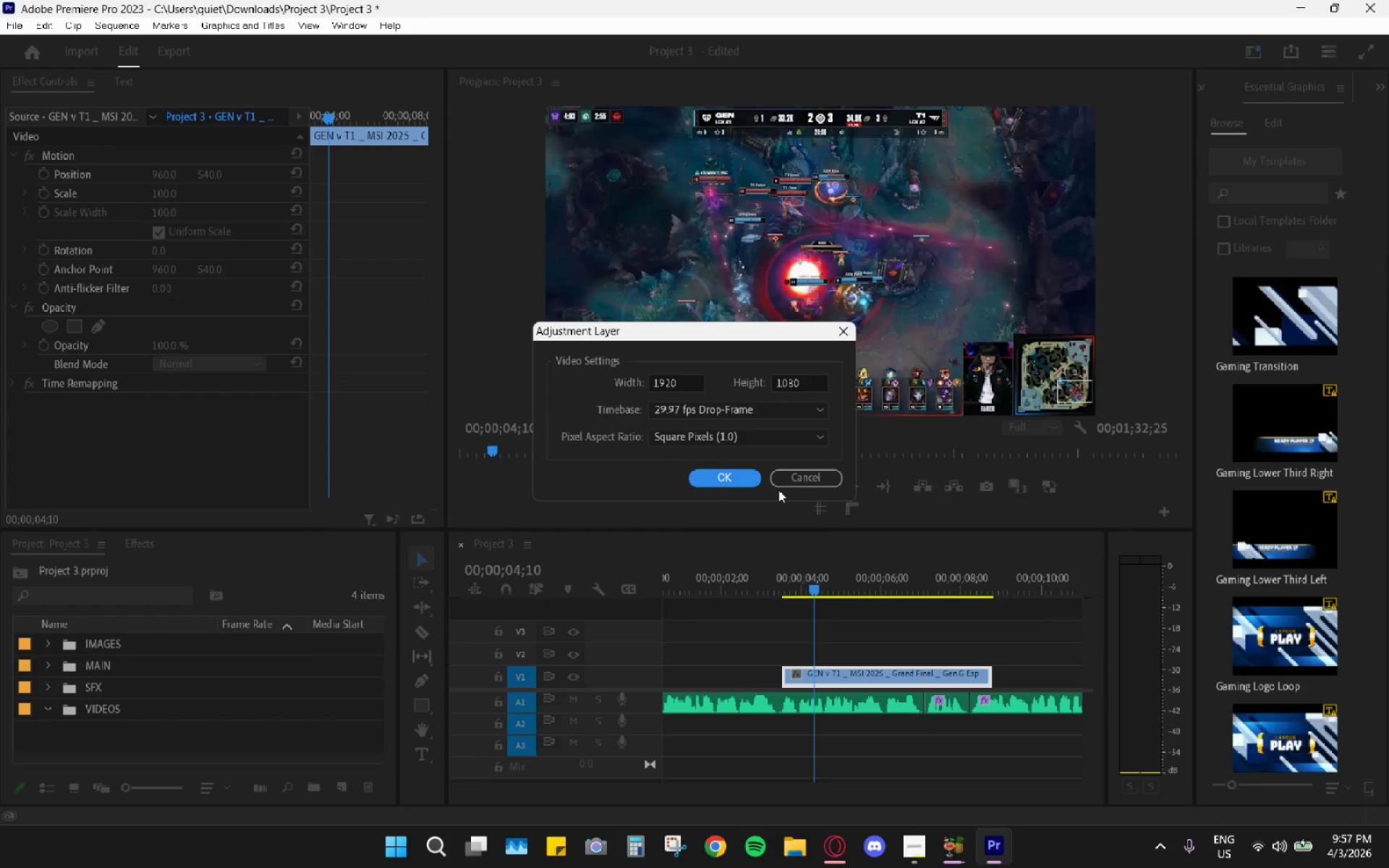 
left_click([752, 475])
 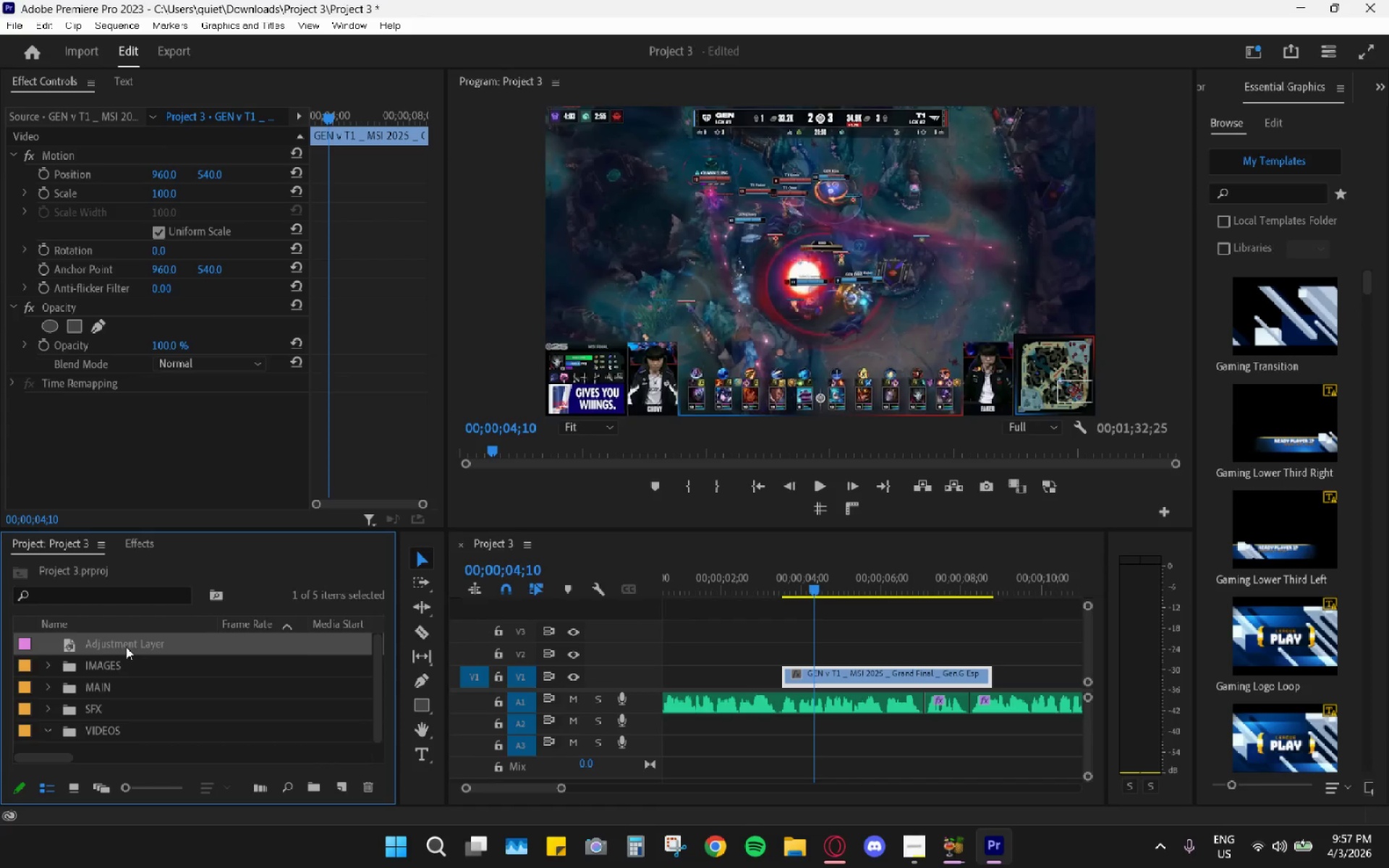 
right_click([125, 647])
 